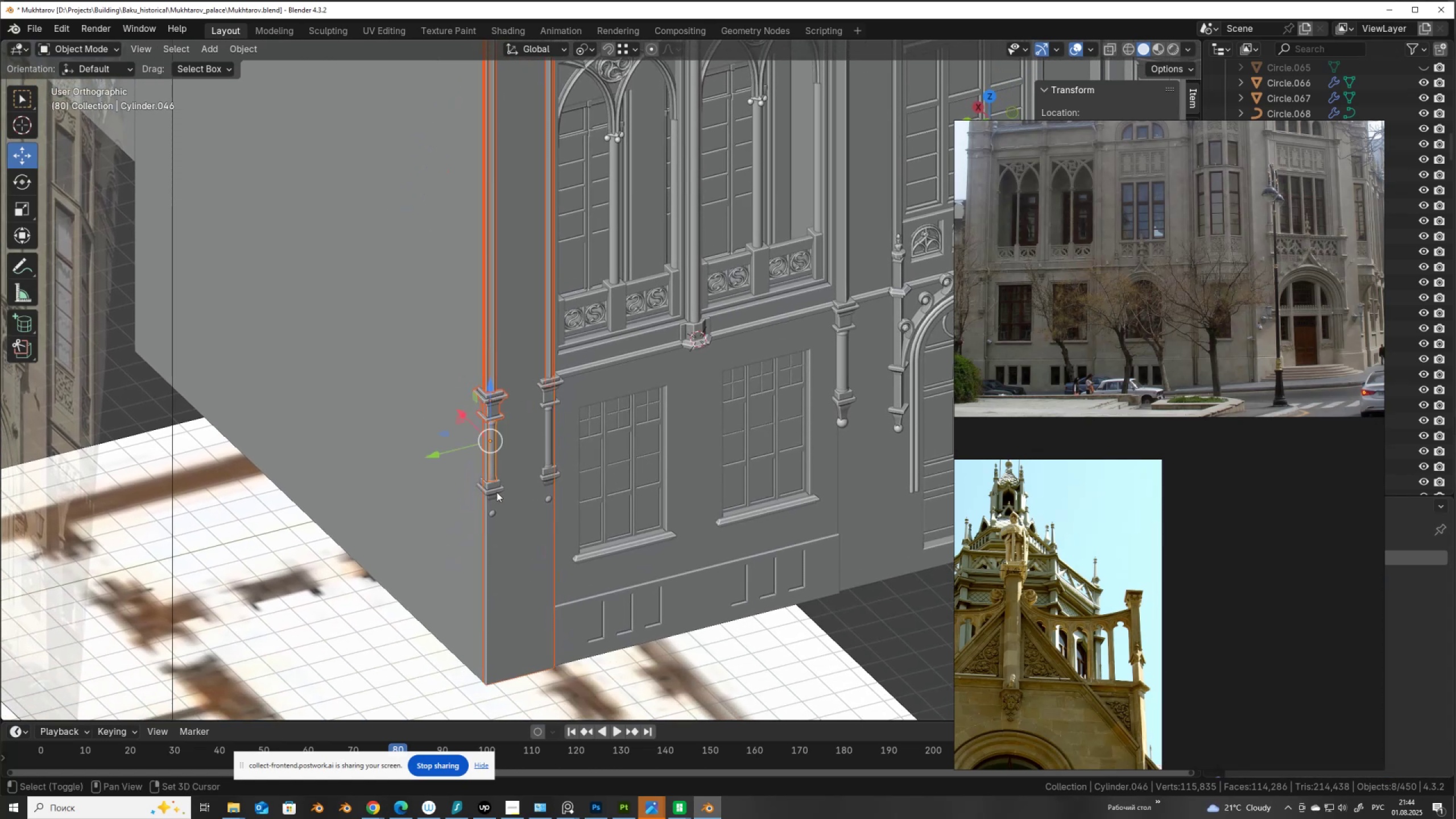 
hold_key(key=ShiftLeft, duration=1.53)
left_click([494, 490])
 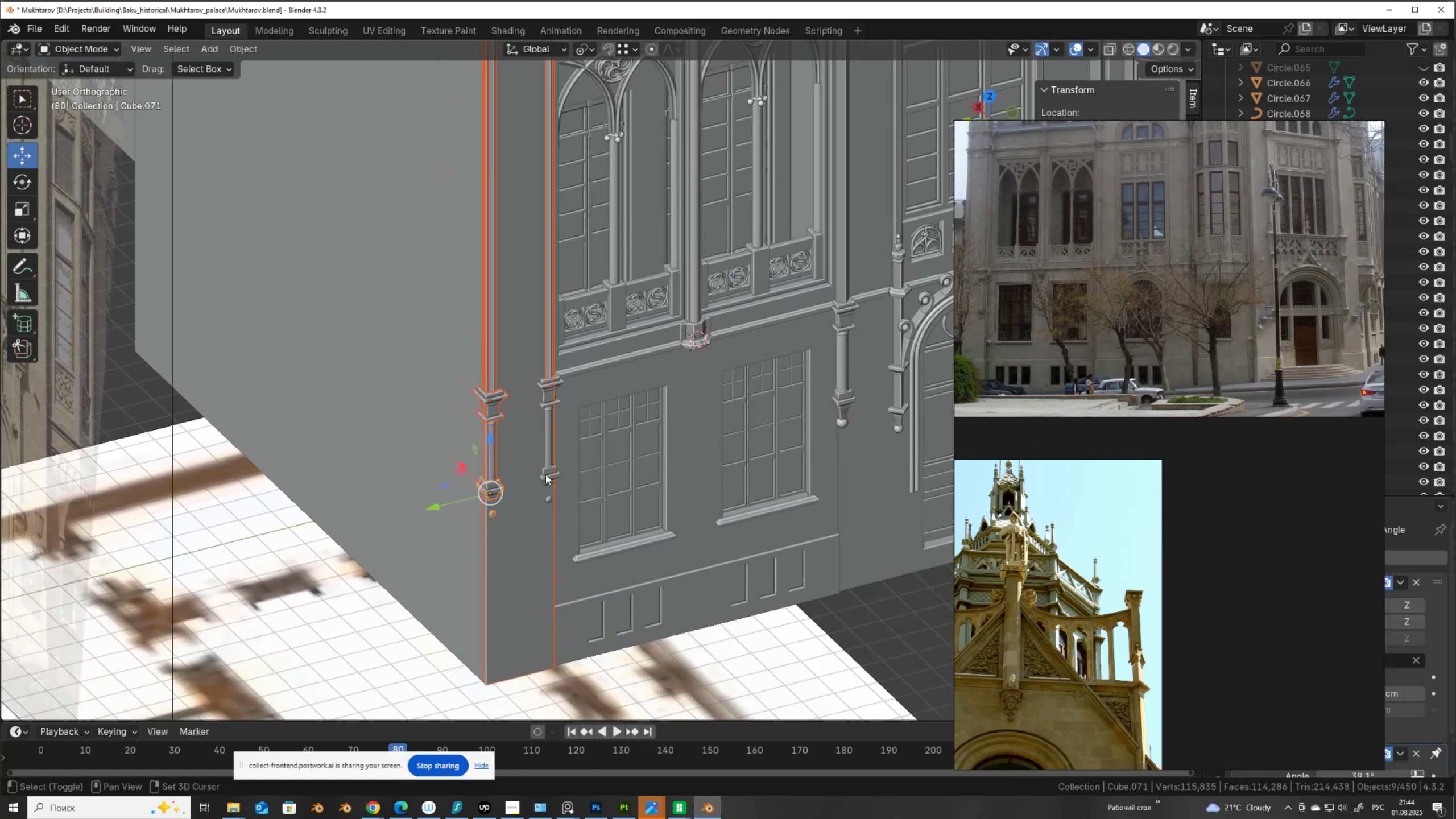 
left_click([545, 474])
 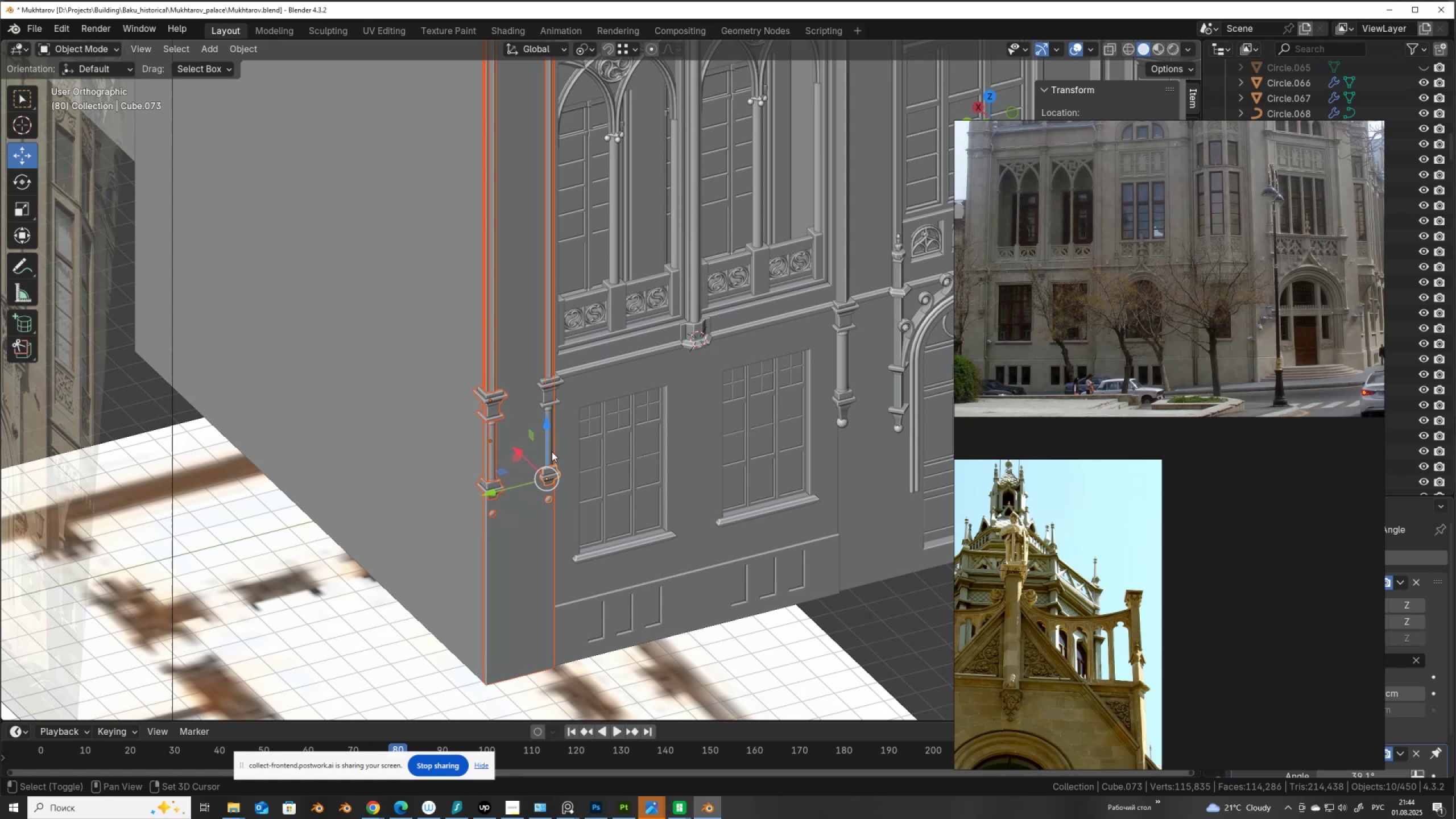 
hold_key(key=ShiftLeft, duration=1.5)
left_click([549, 420])
 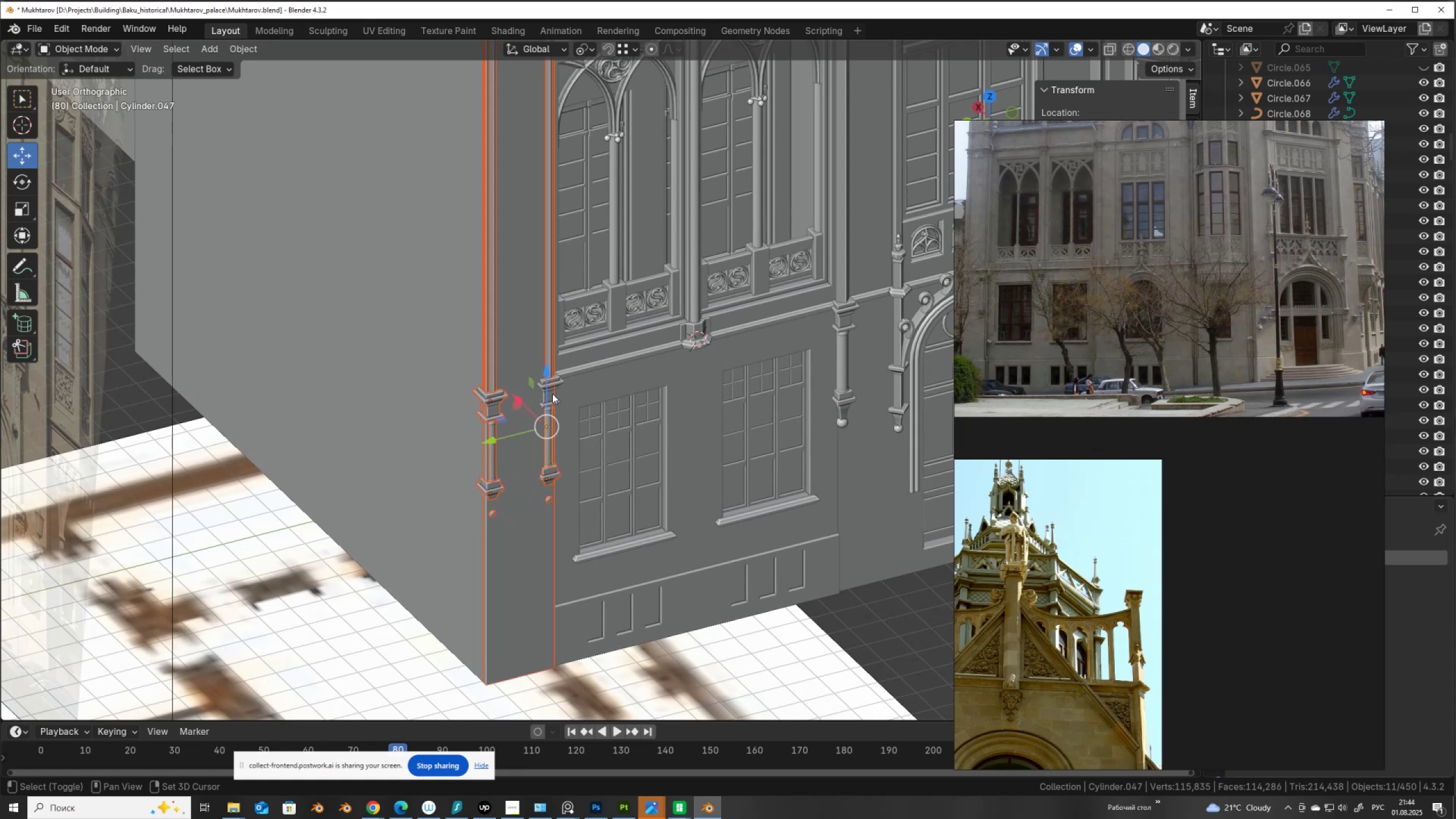 
left_click([551, 394])
 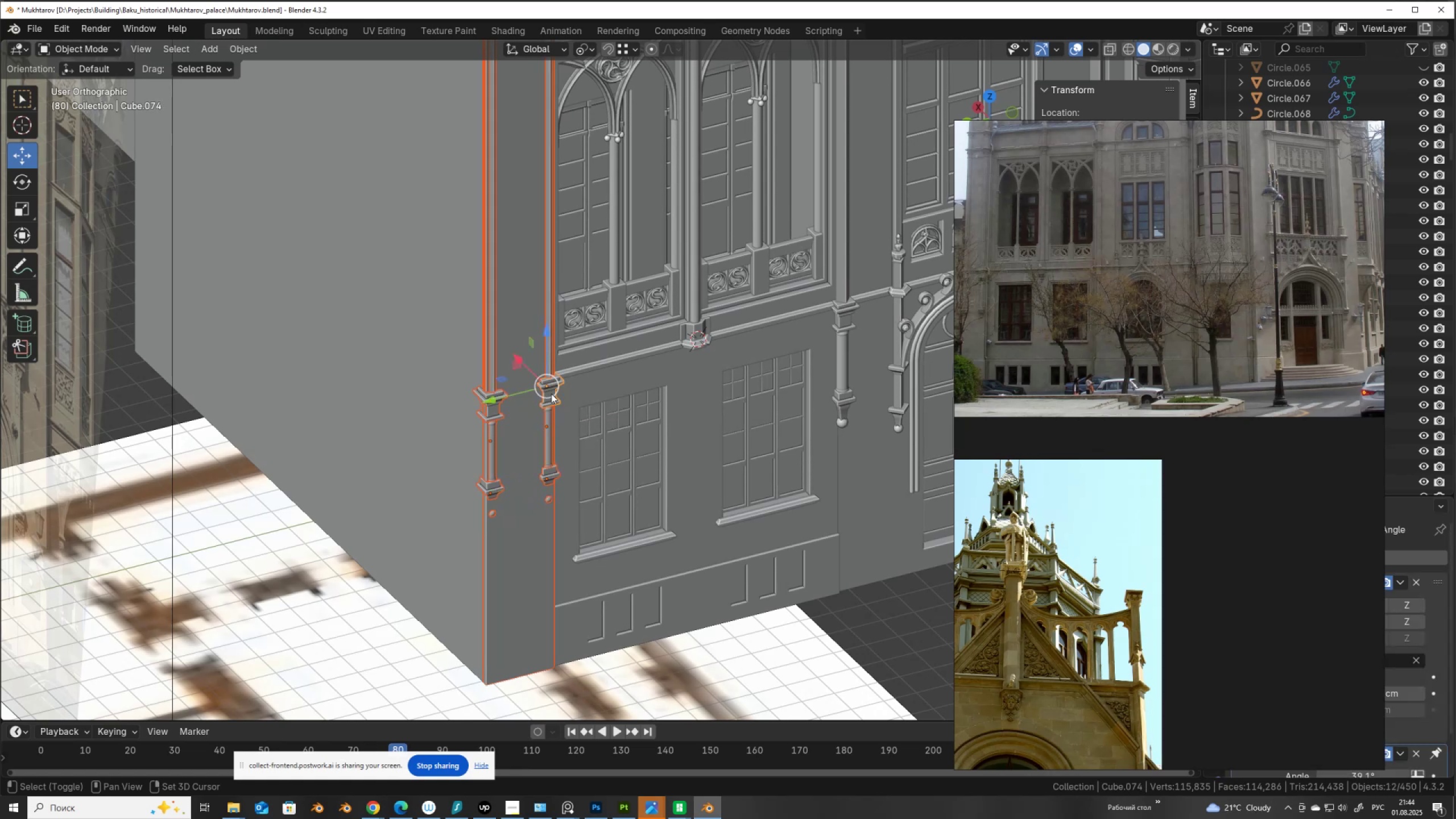 
hold_key(key=ShiftLeft, duration=1.11)
 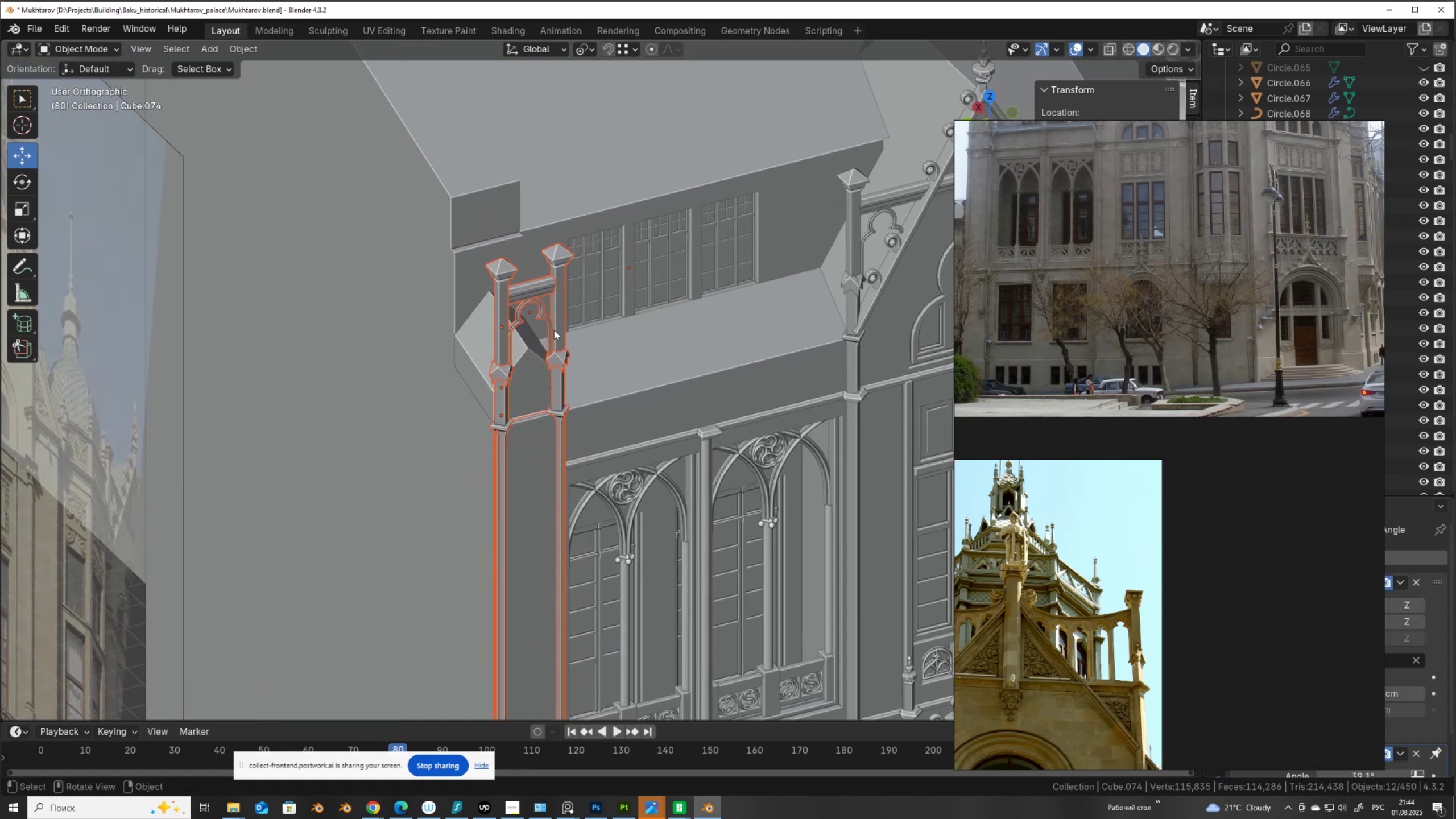 
scroll: coordinate [572, 352], scroll_direction: up, amount: 3.0
 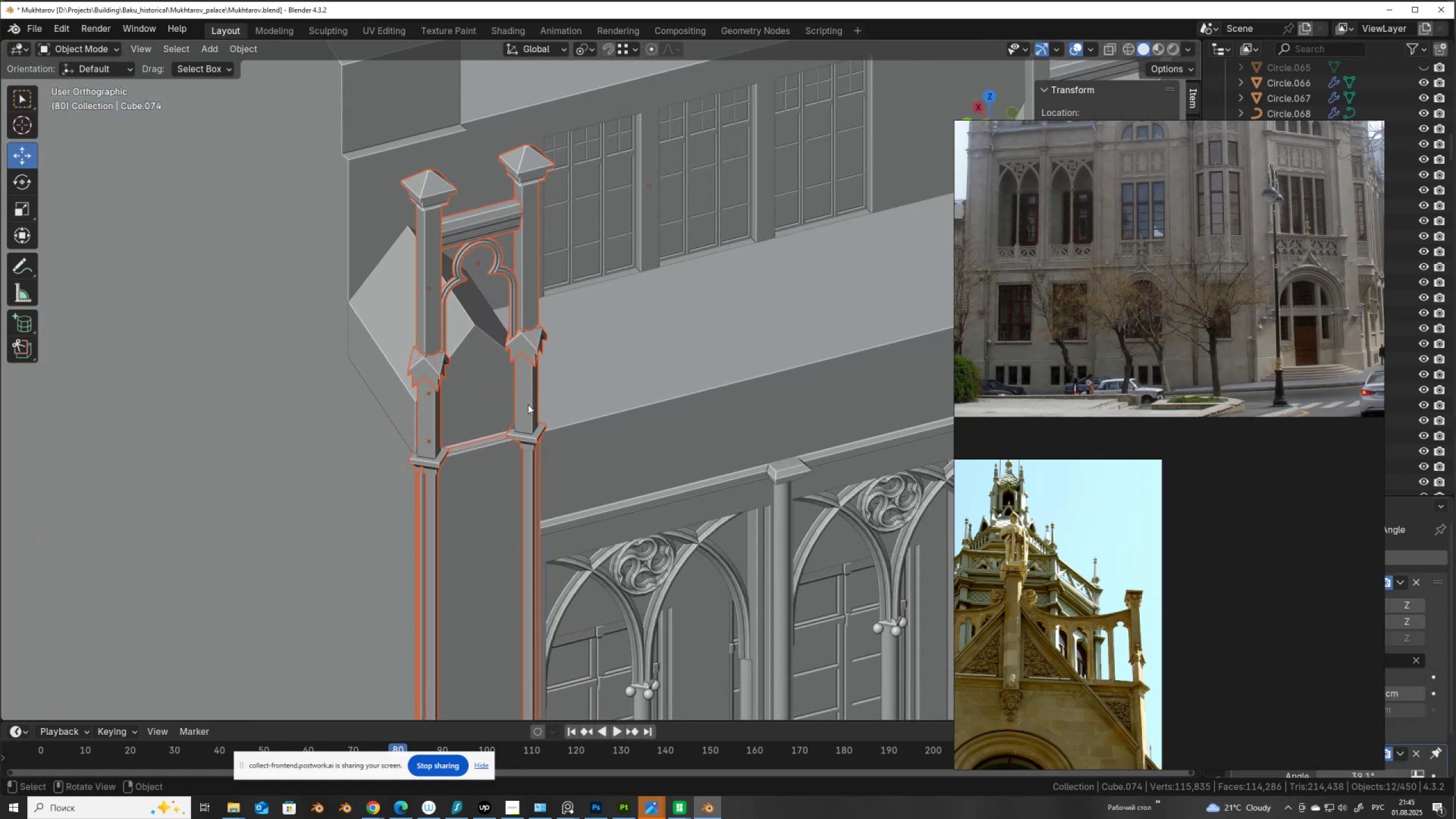 
hold_key(key=ShiftLeft, duration=0.71)
left_click([525, 407])
 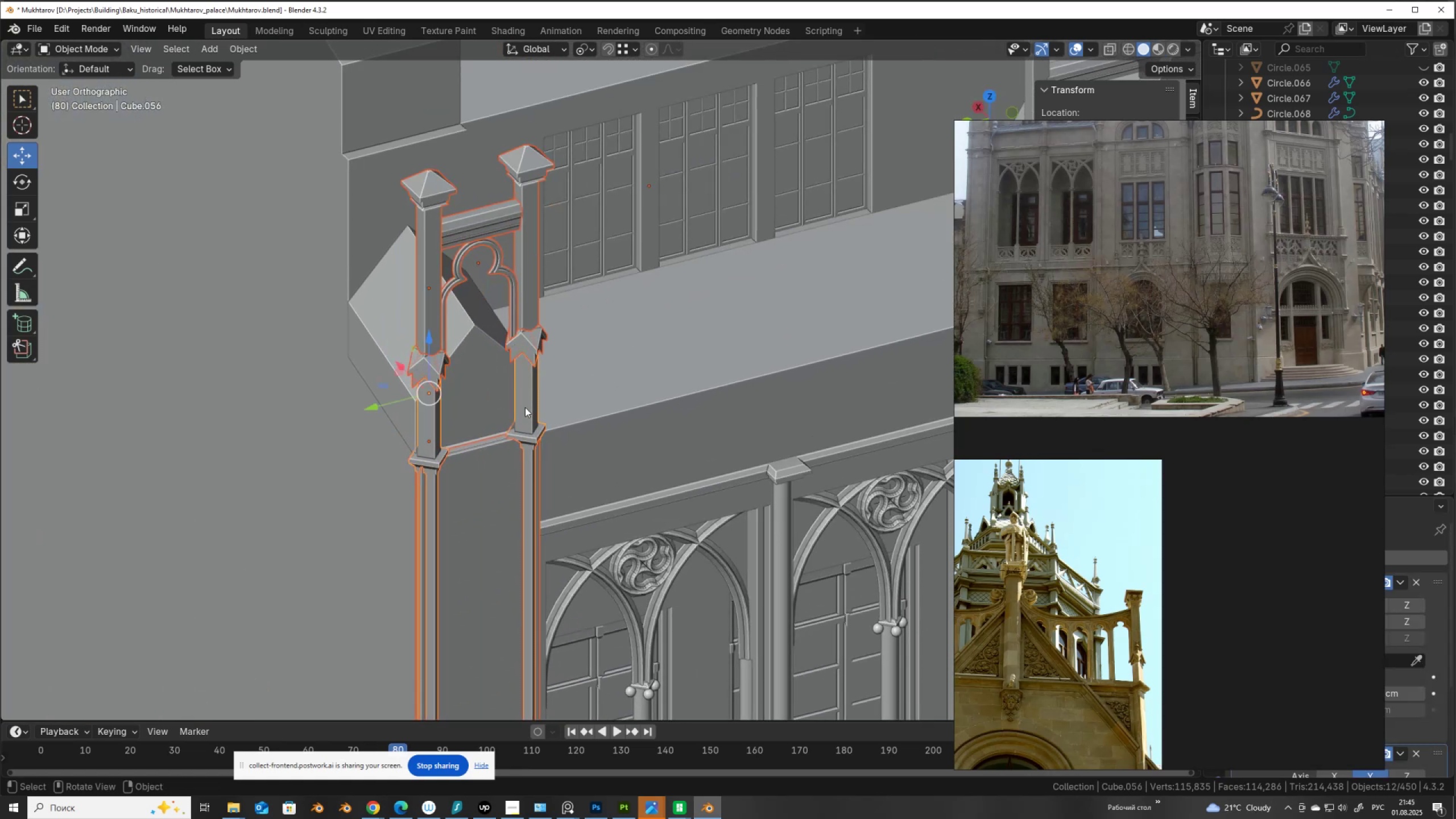 
scroll: coordinate [525, 407], scroll_direction: down, amount: 2.0
 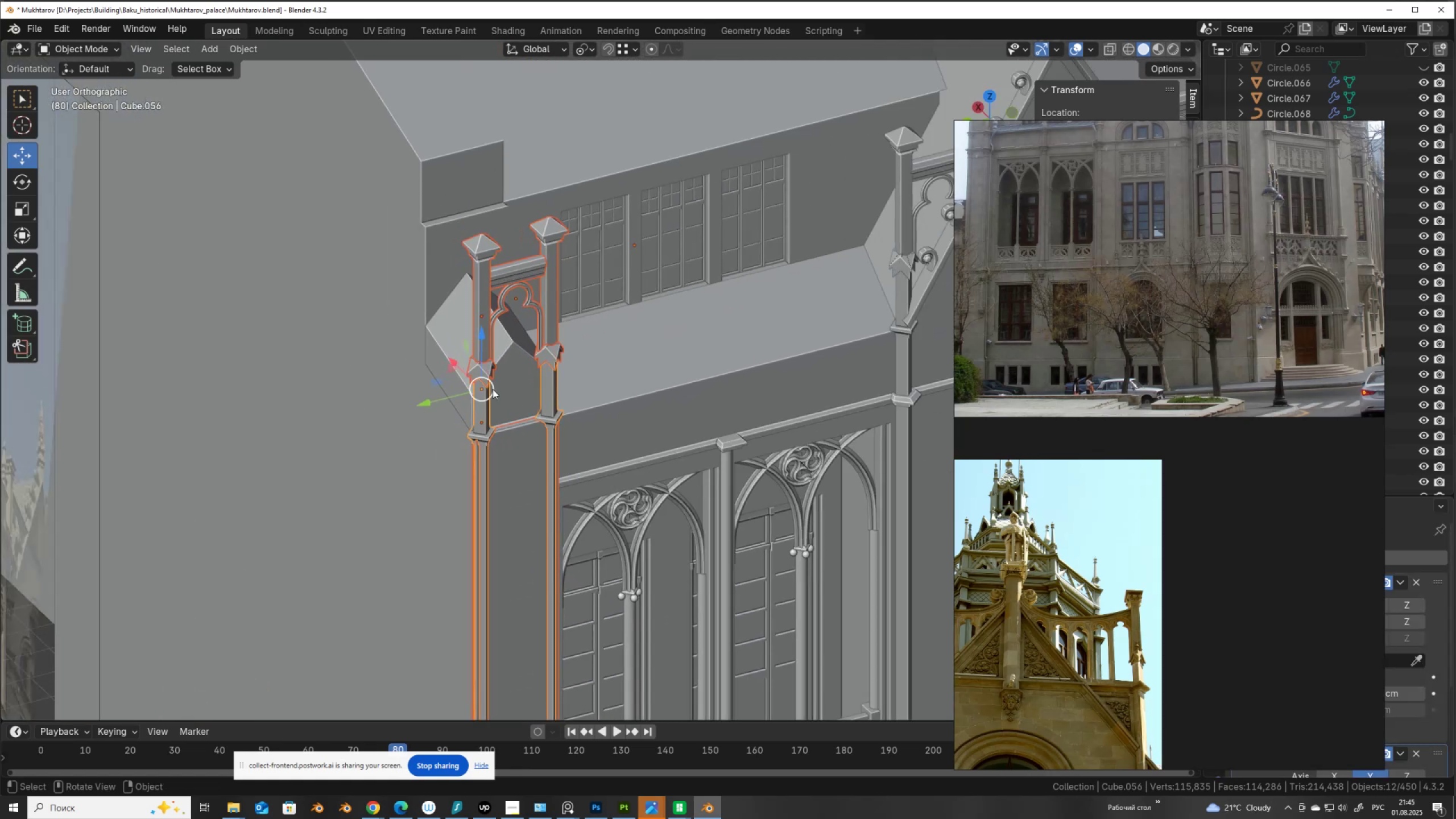 
hold_key(key=ControlLeft, duration=0.43)
left_click_drag(start_coordinate=[510, 452], to_coordinate=[513, 475])
 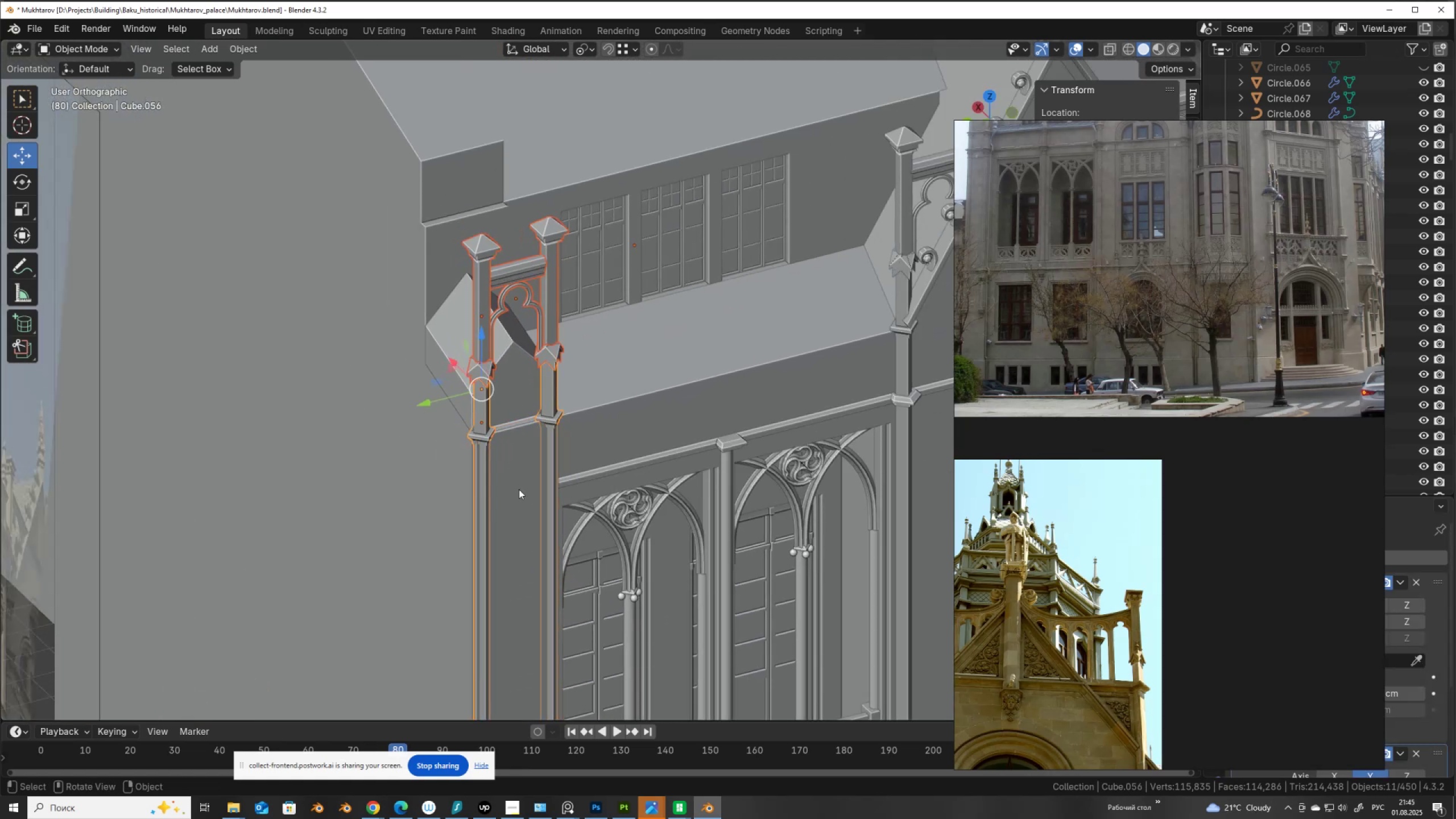 
scroll: coordinate [585, 538], scroll_direction: down, amount: 4.0
 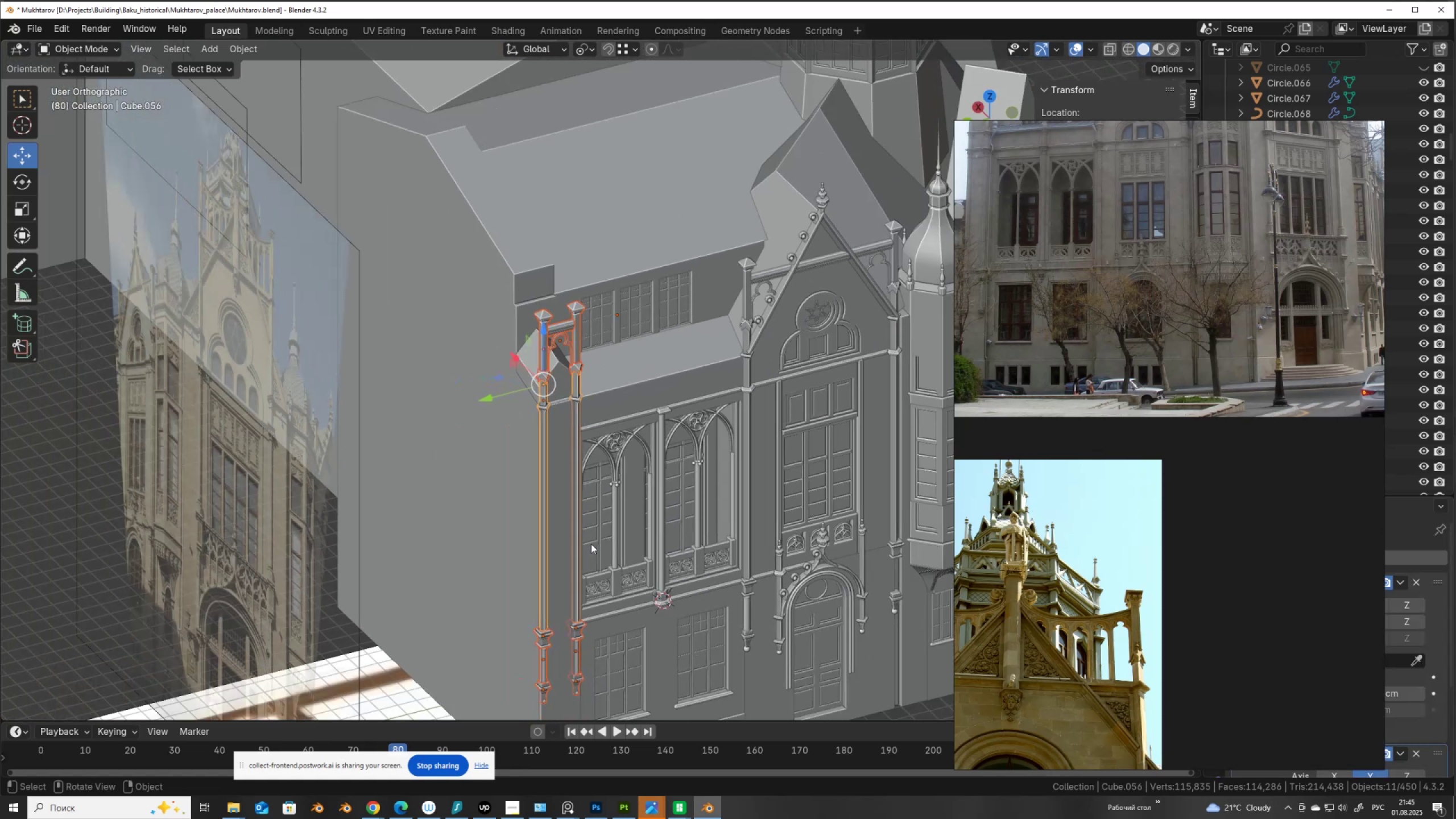 
hold_key(key=ShiftLeft, duration=0.38)
 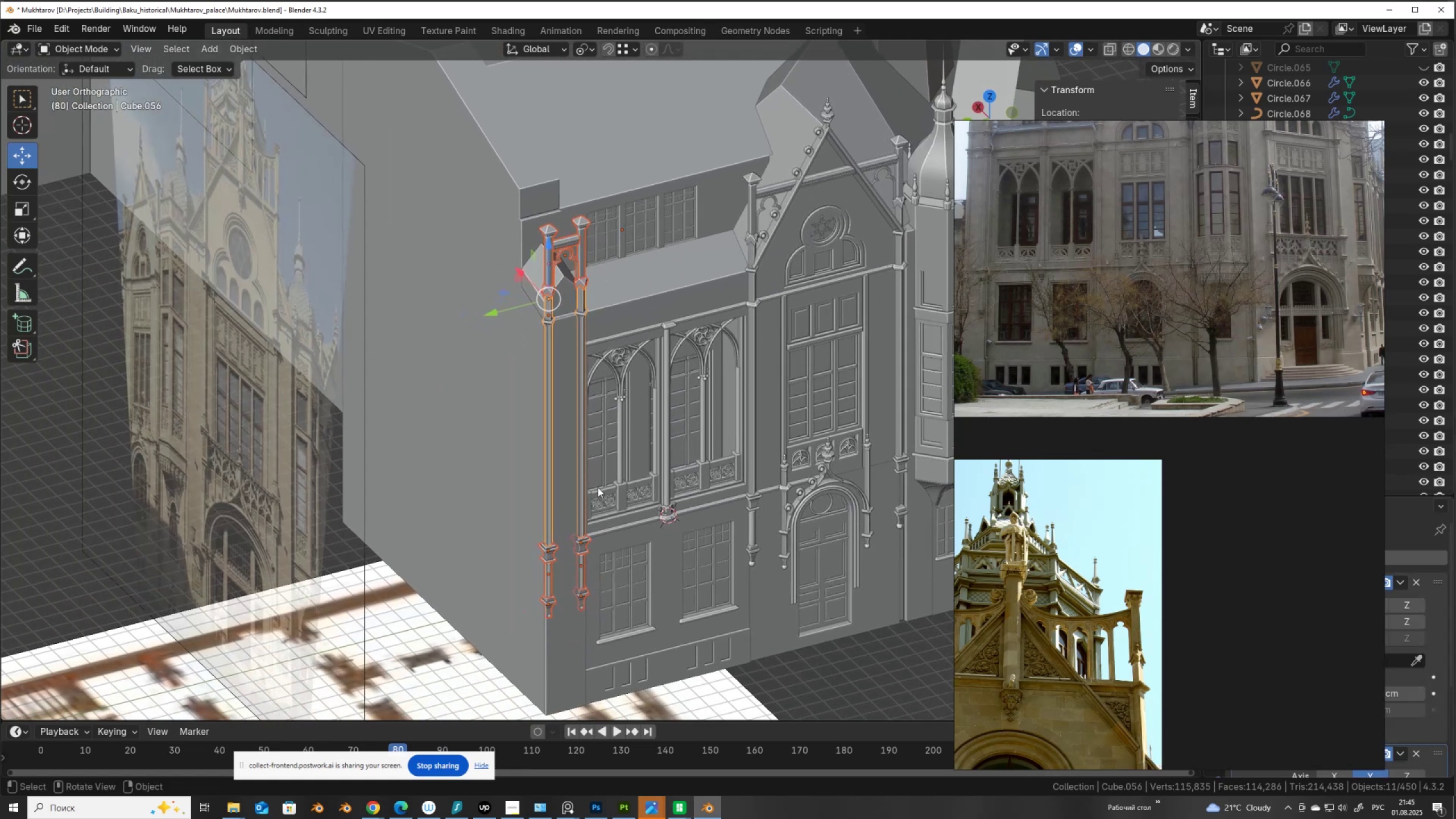 
key(G)
 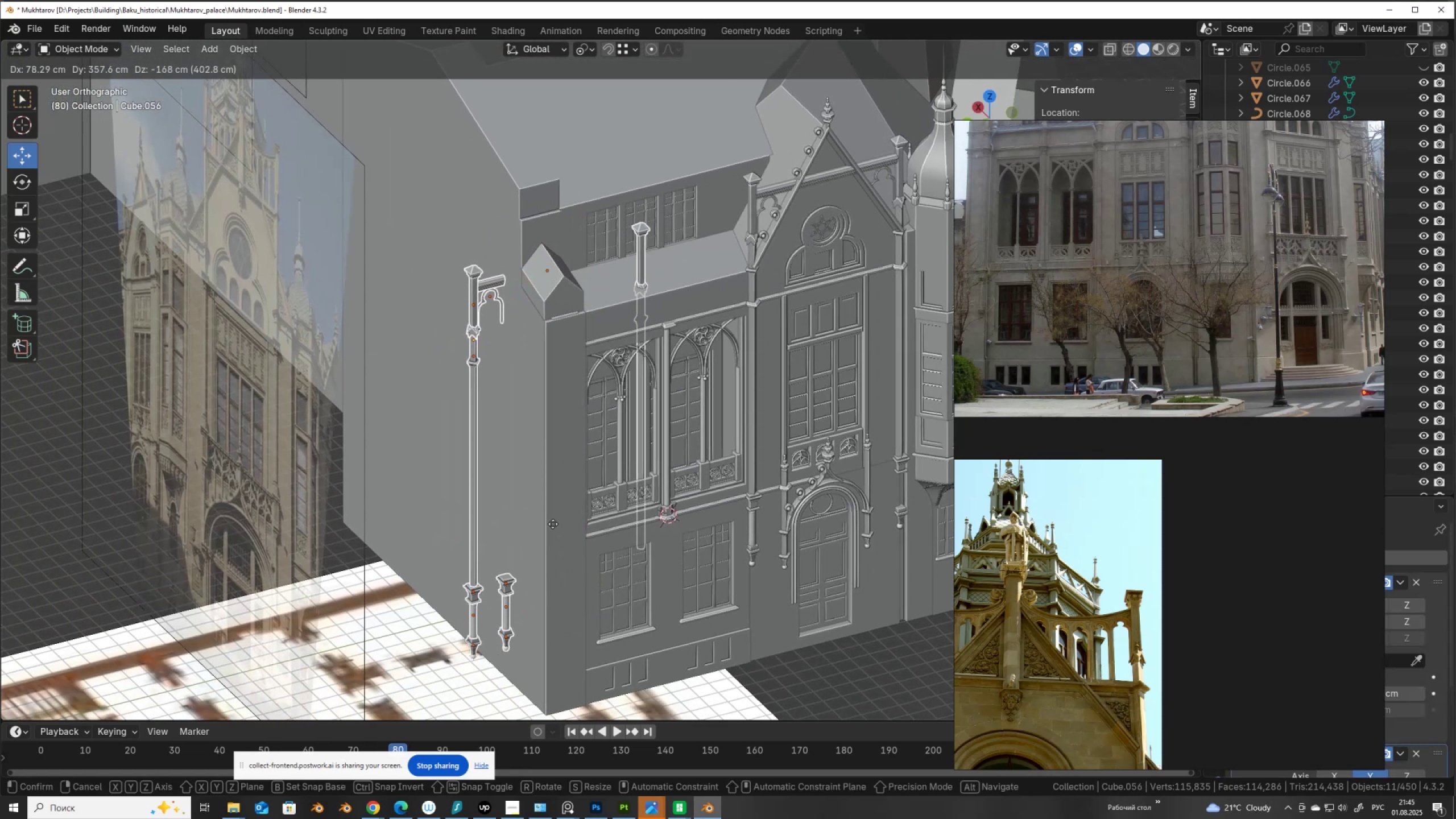 
right_click([582, 508])
 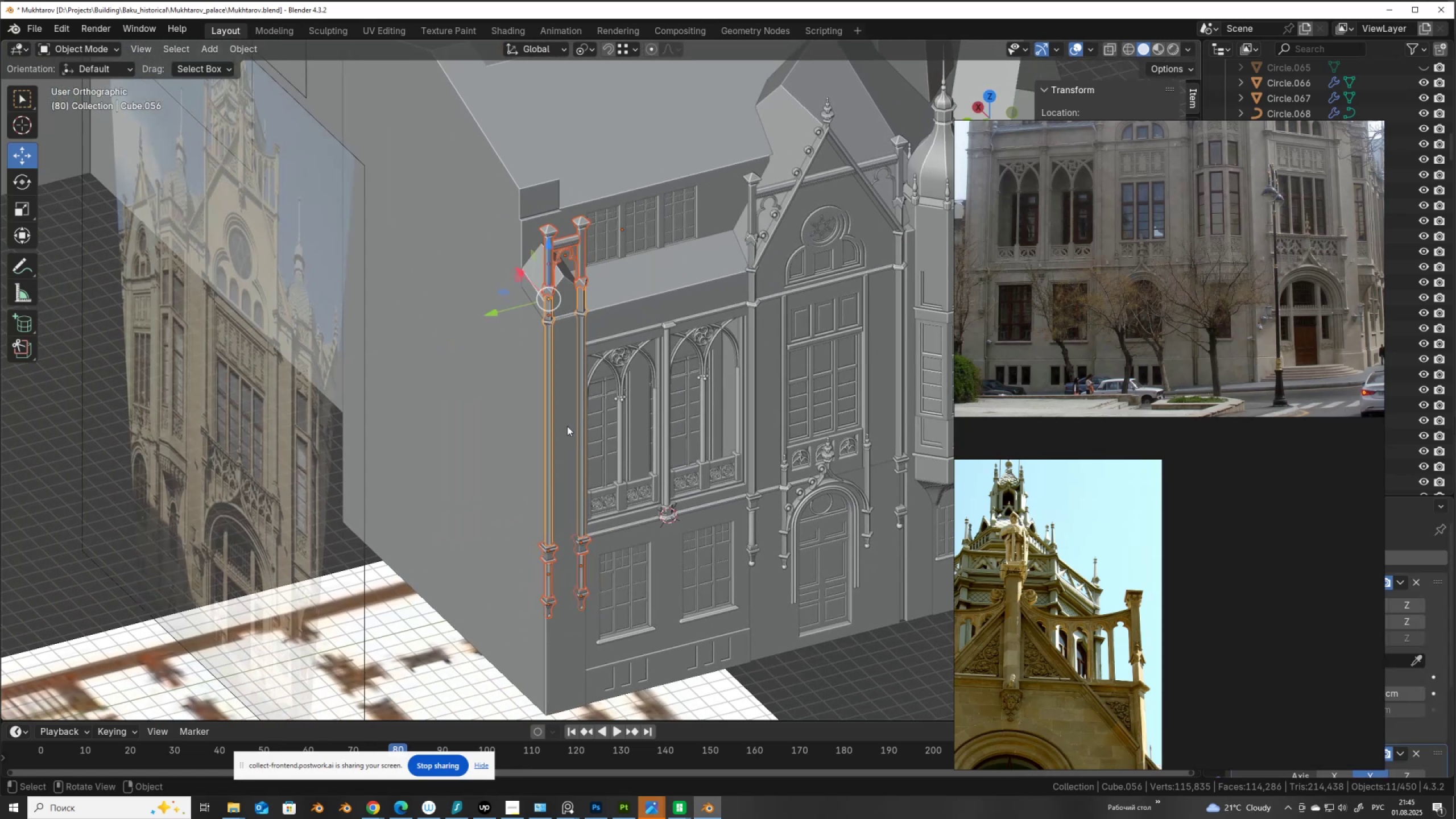 
scroll: coordinate [566, 416], scroll_direction: up, amount: 2.0
 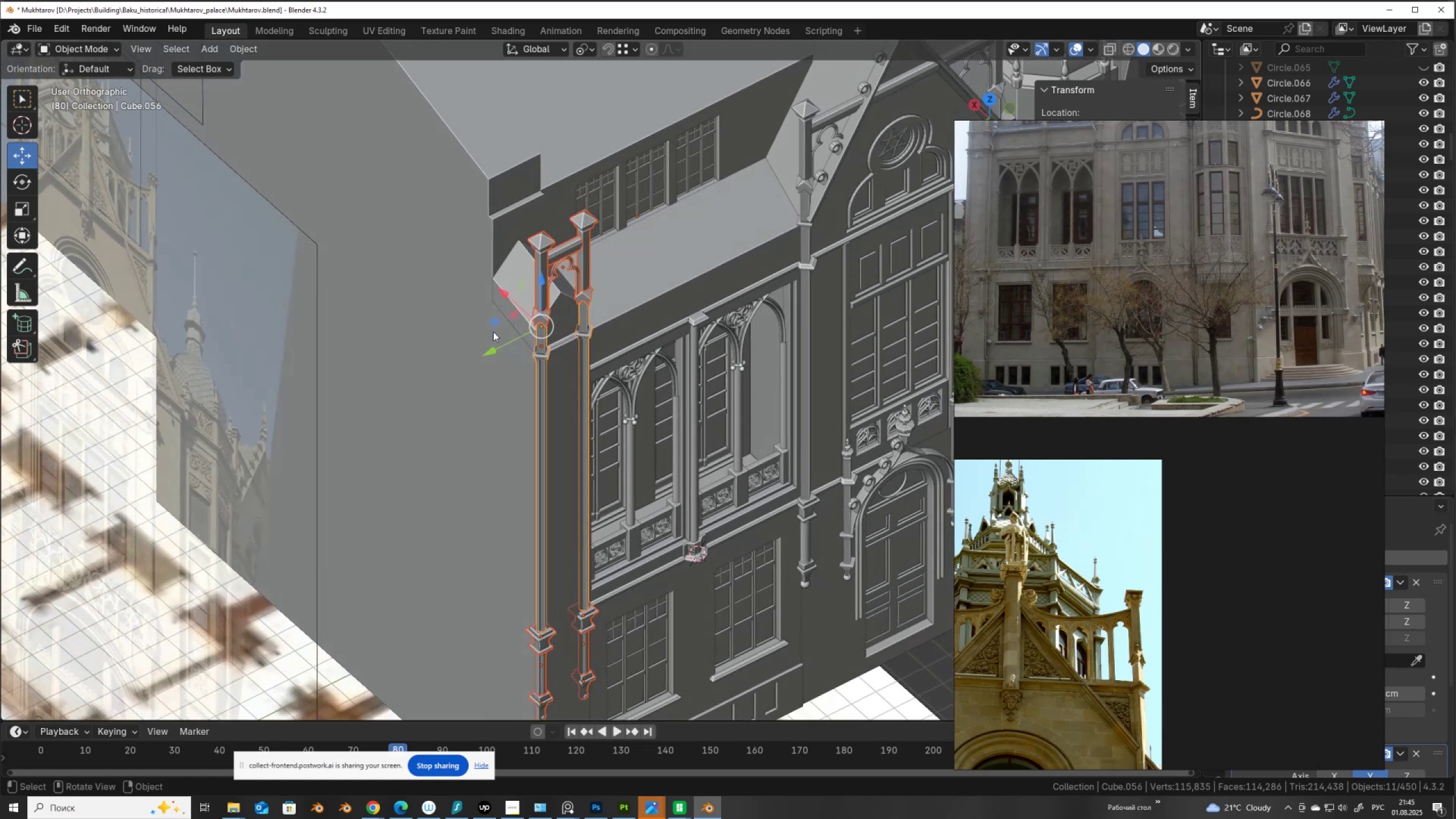 
left_click_drag(start_coordinate=[502, 290], to_coordinate=[507, 294])
 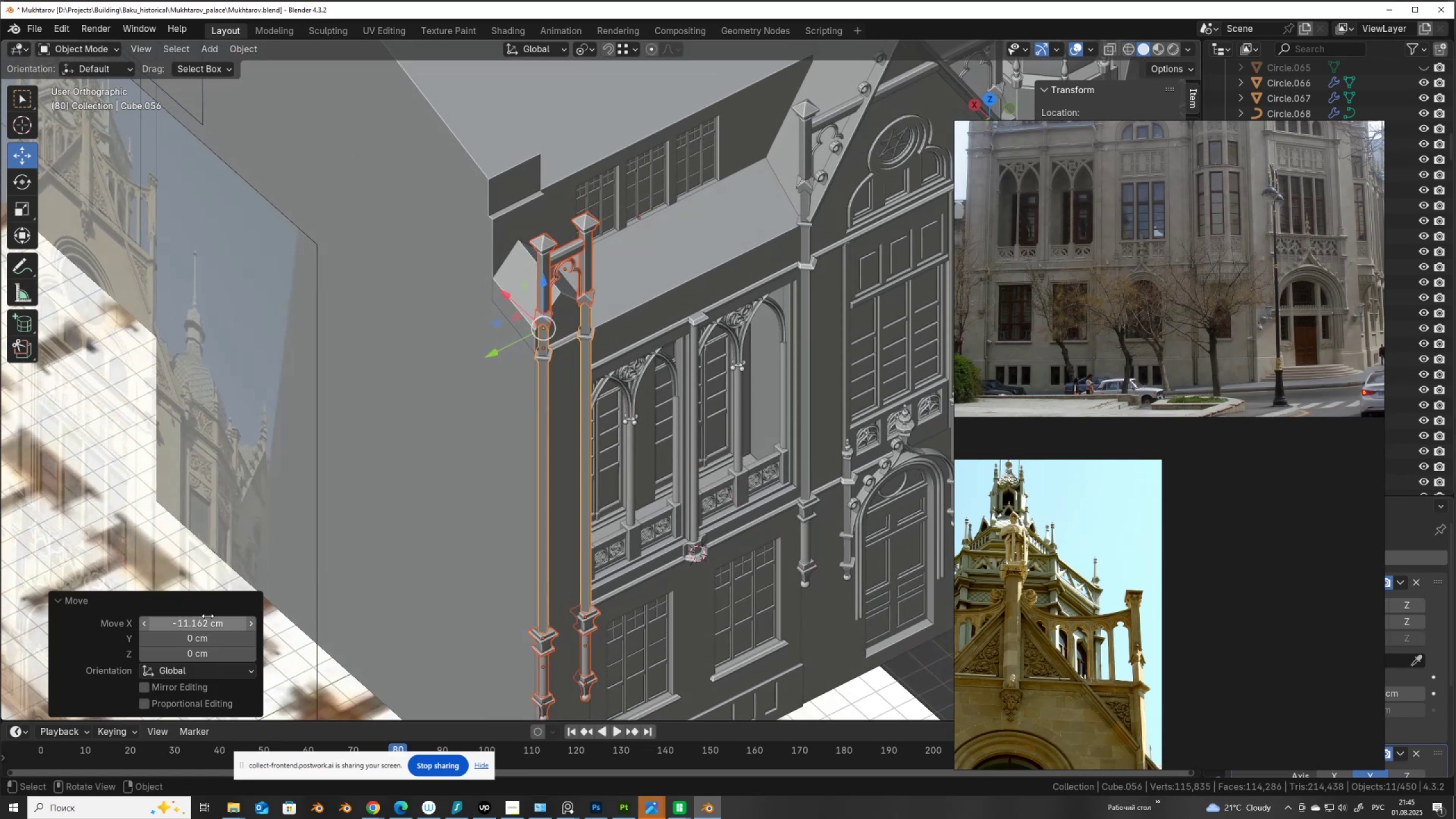 
left_click([207, 617])
 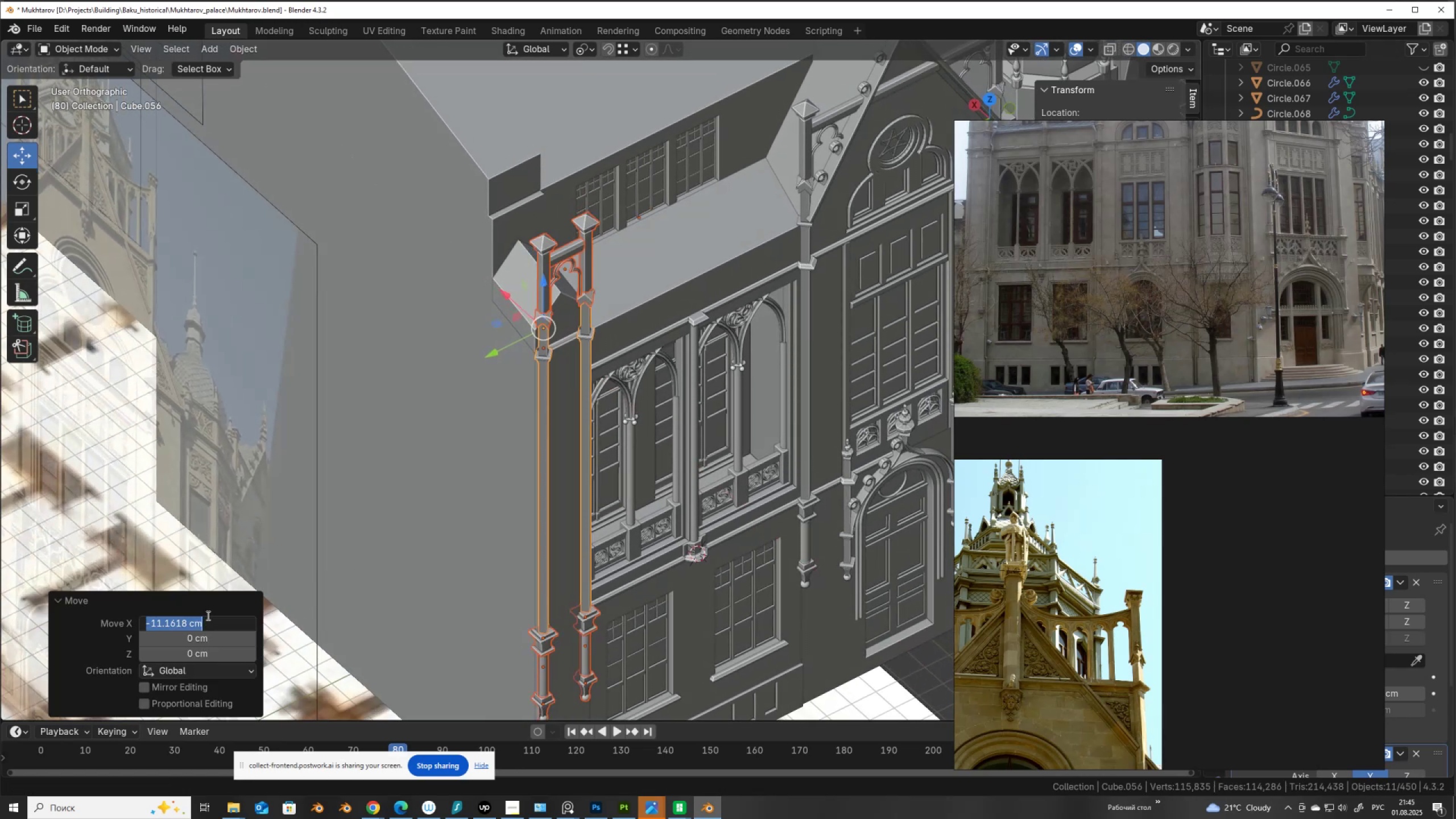 
key(NumpadSubtract)
 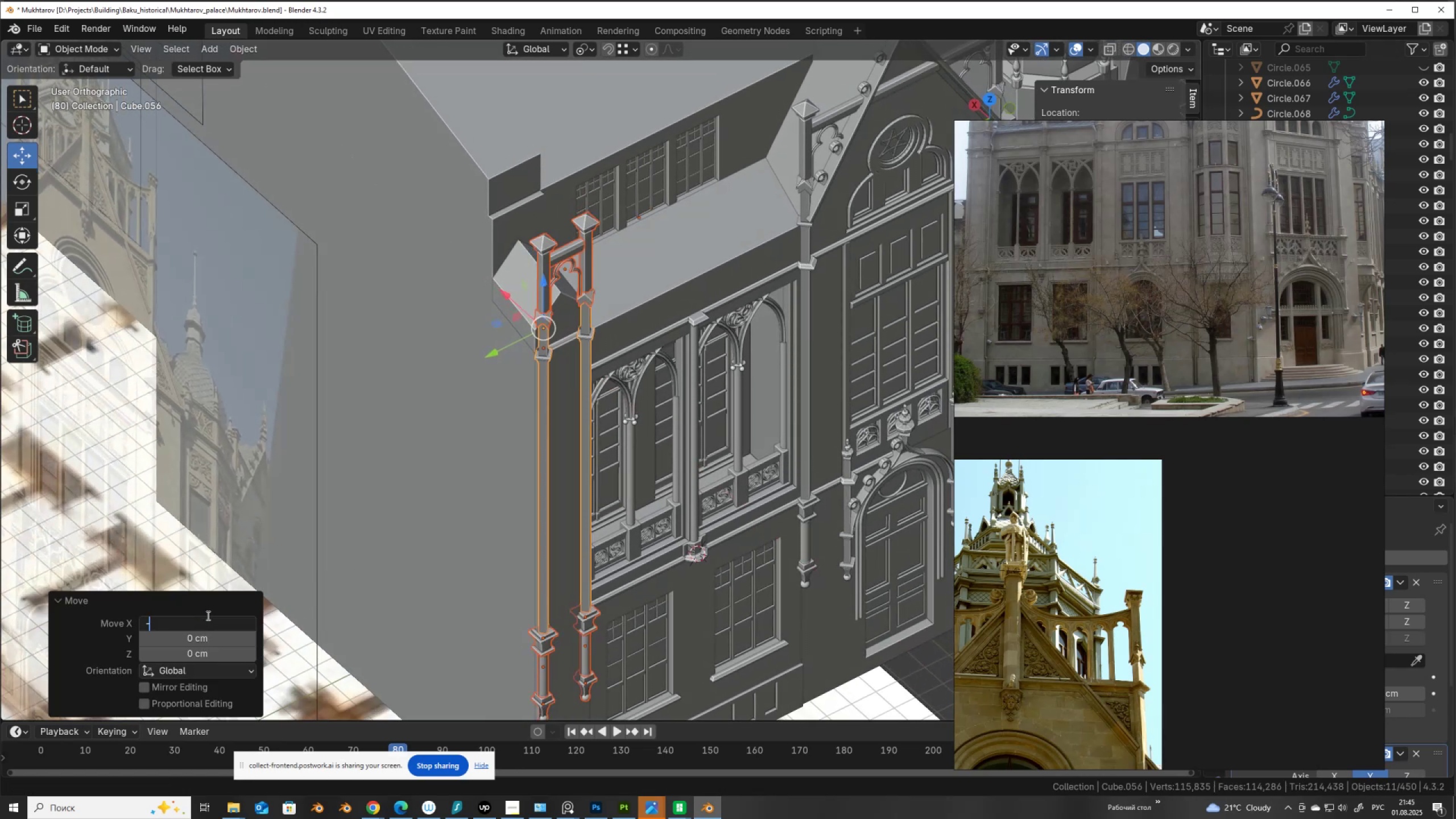 
key(Numpad2)
 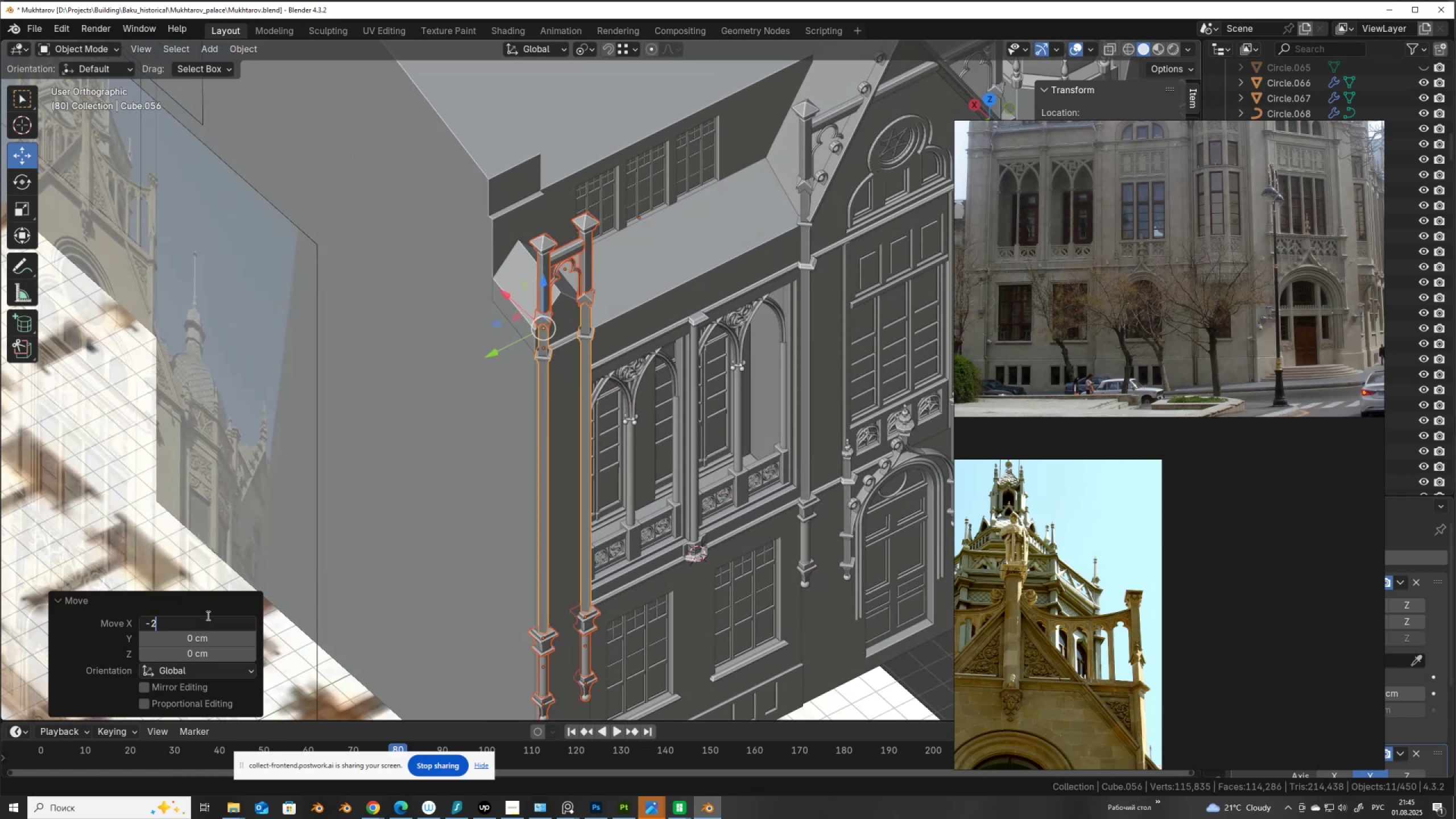 
key(Numpad0)
 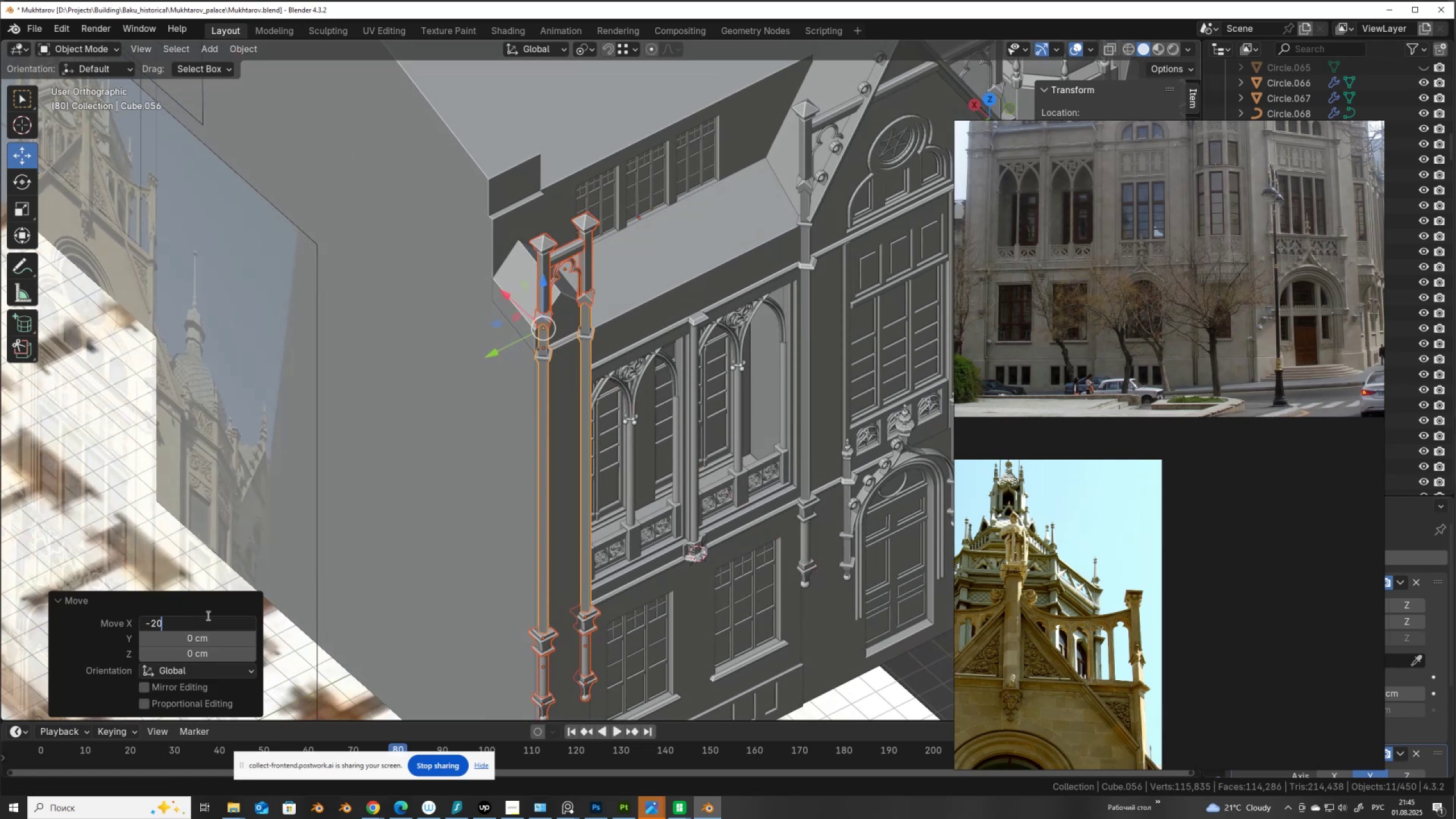 
key(NumpadEnter)
 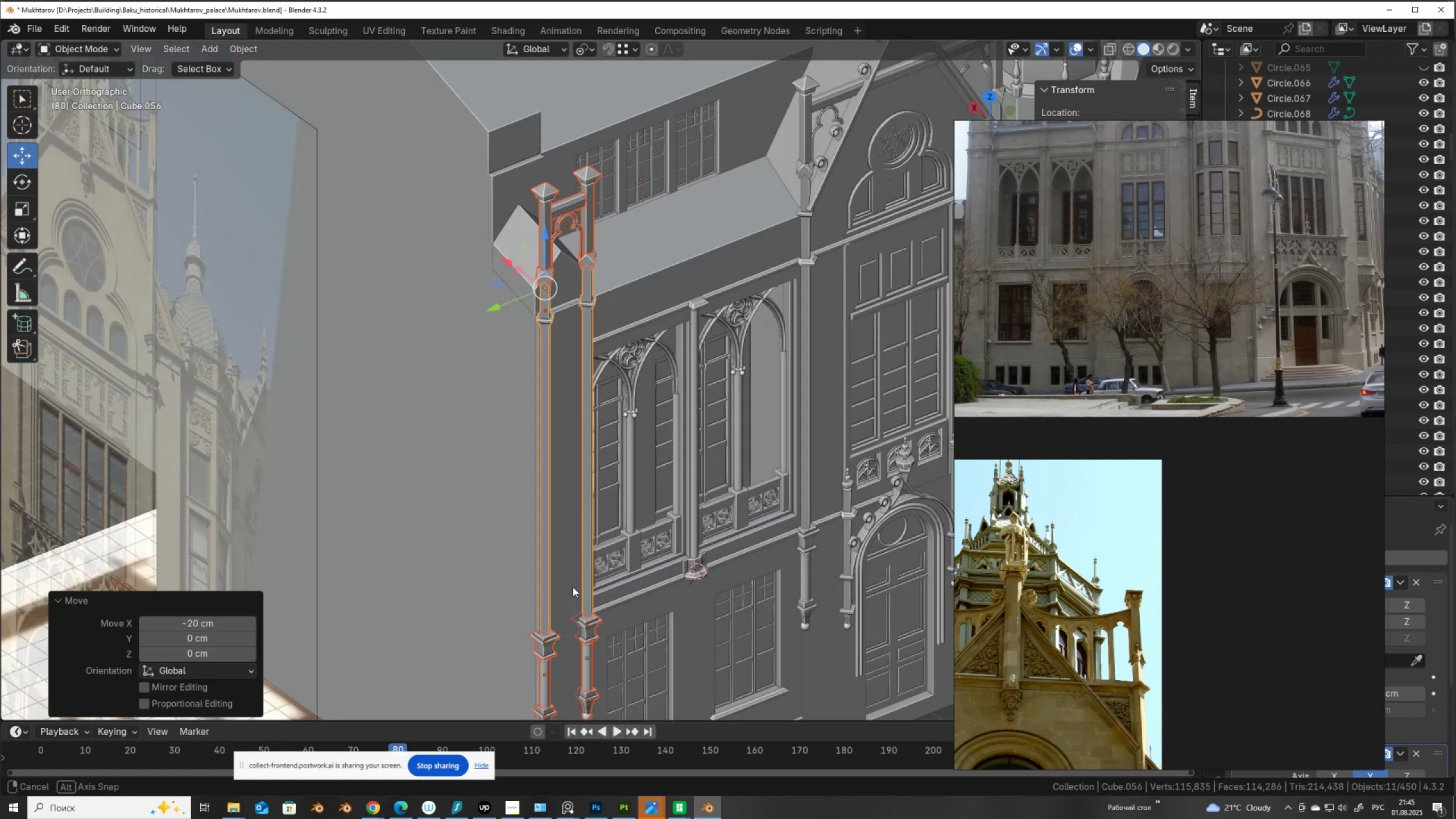 
hold_key(key=ShiftLeft, duration=0.45)
 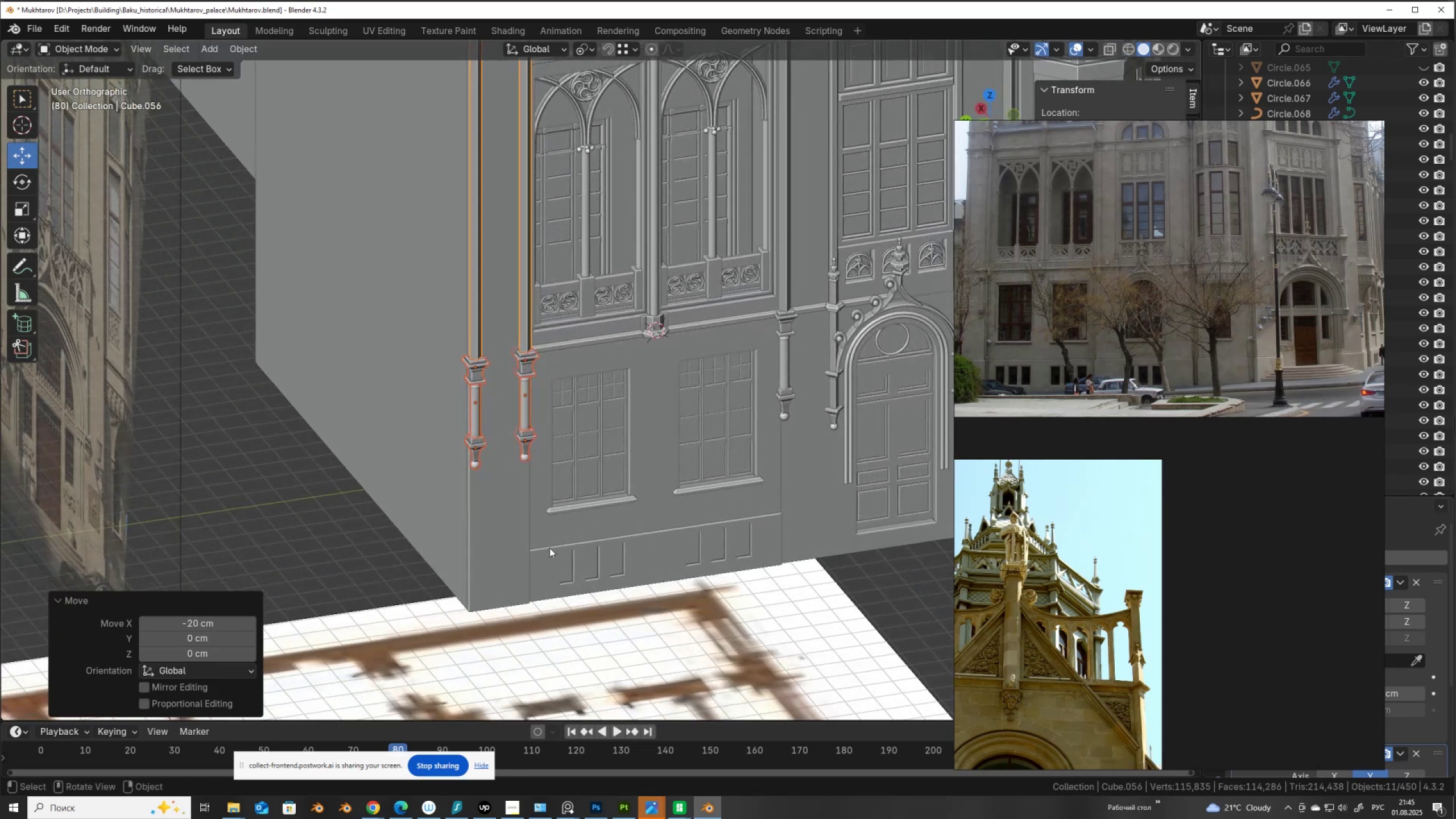 
key(Control+S)
 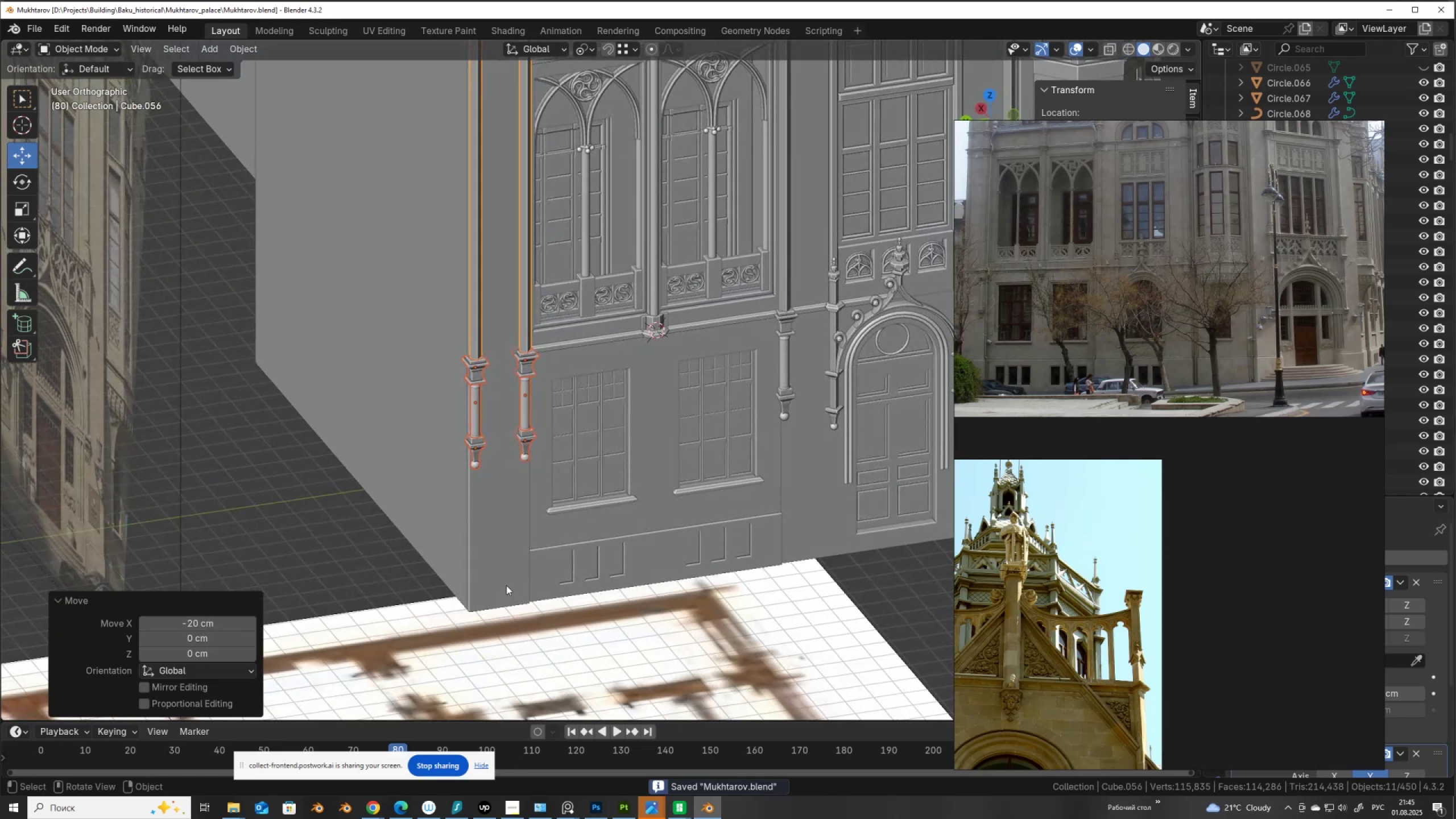 
left_click([506, 585])
 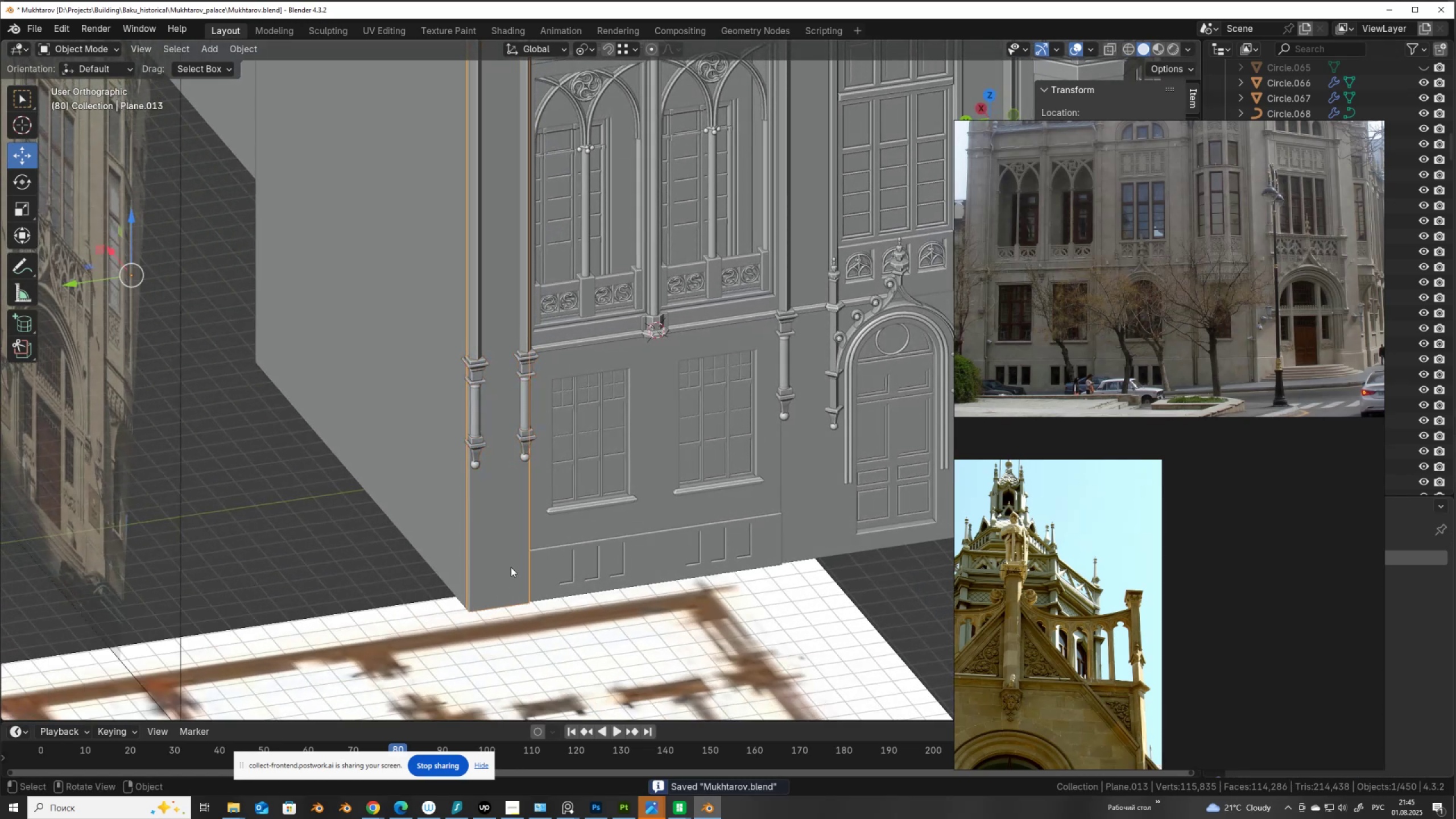 
key(Tab)
 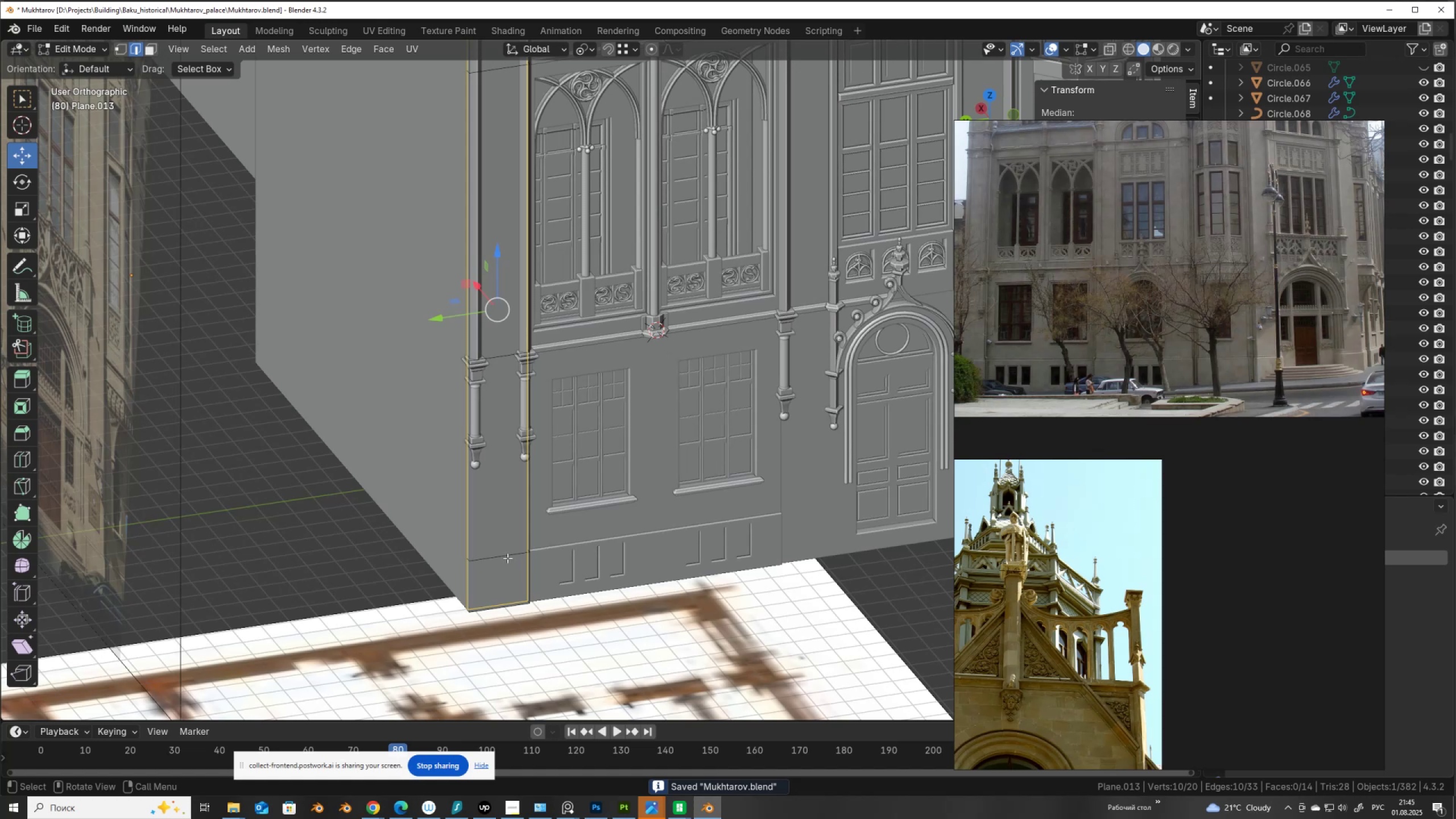 
scroll: coordinate [507, 558], scroll_direction: up, amount: 1.0
 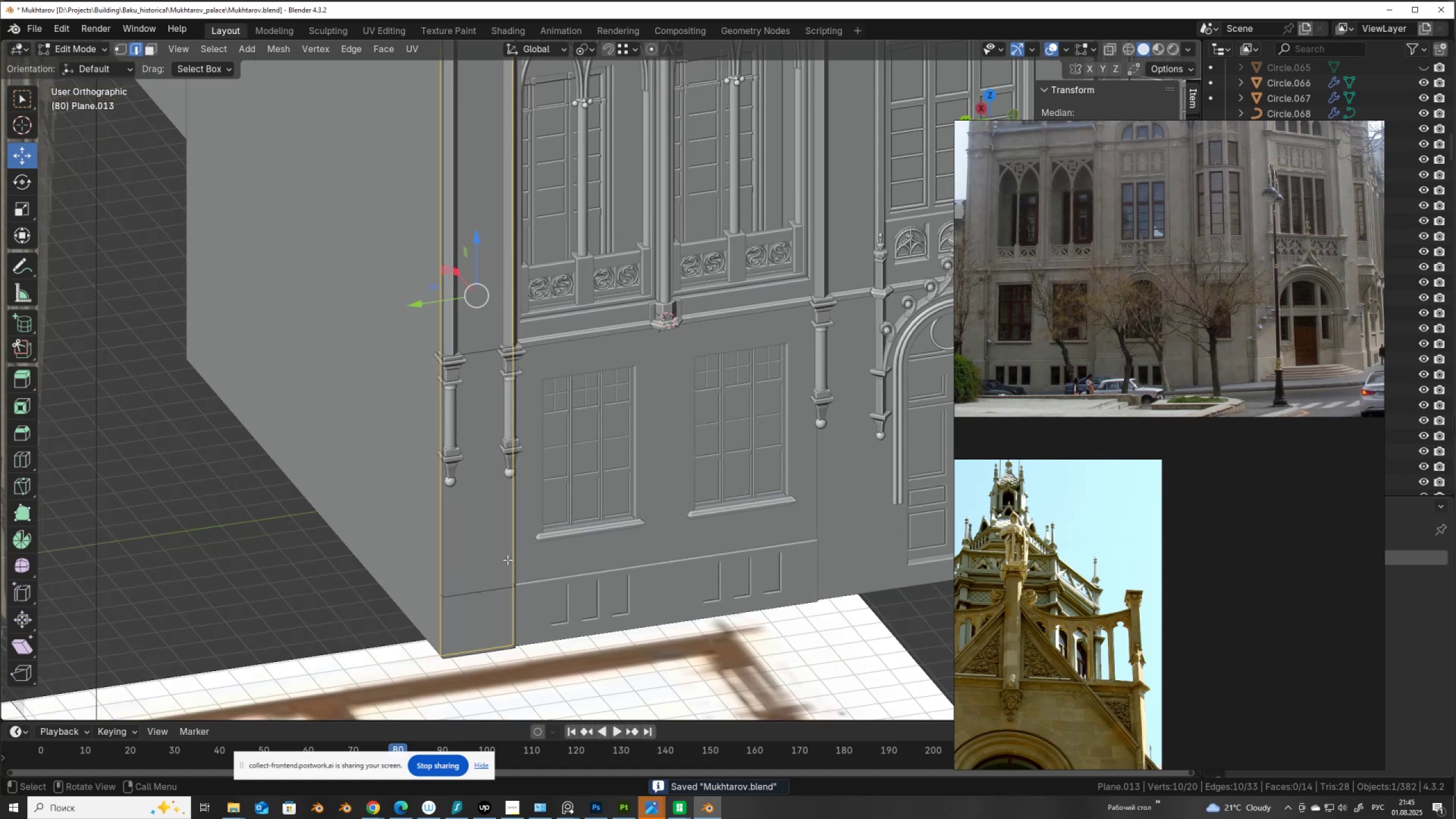 
hold_key(key=ShiftLeft, duration=0.76)
 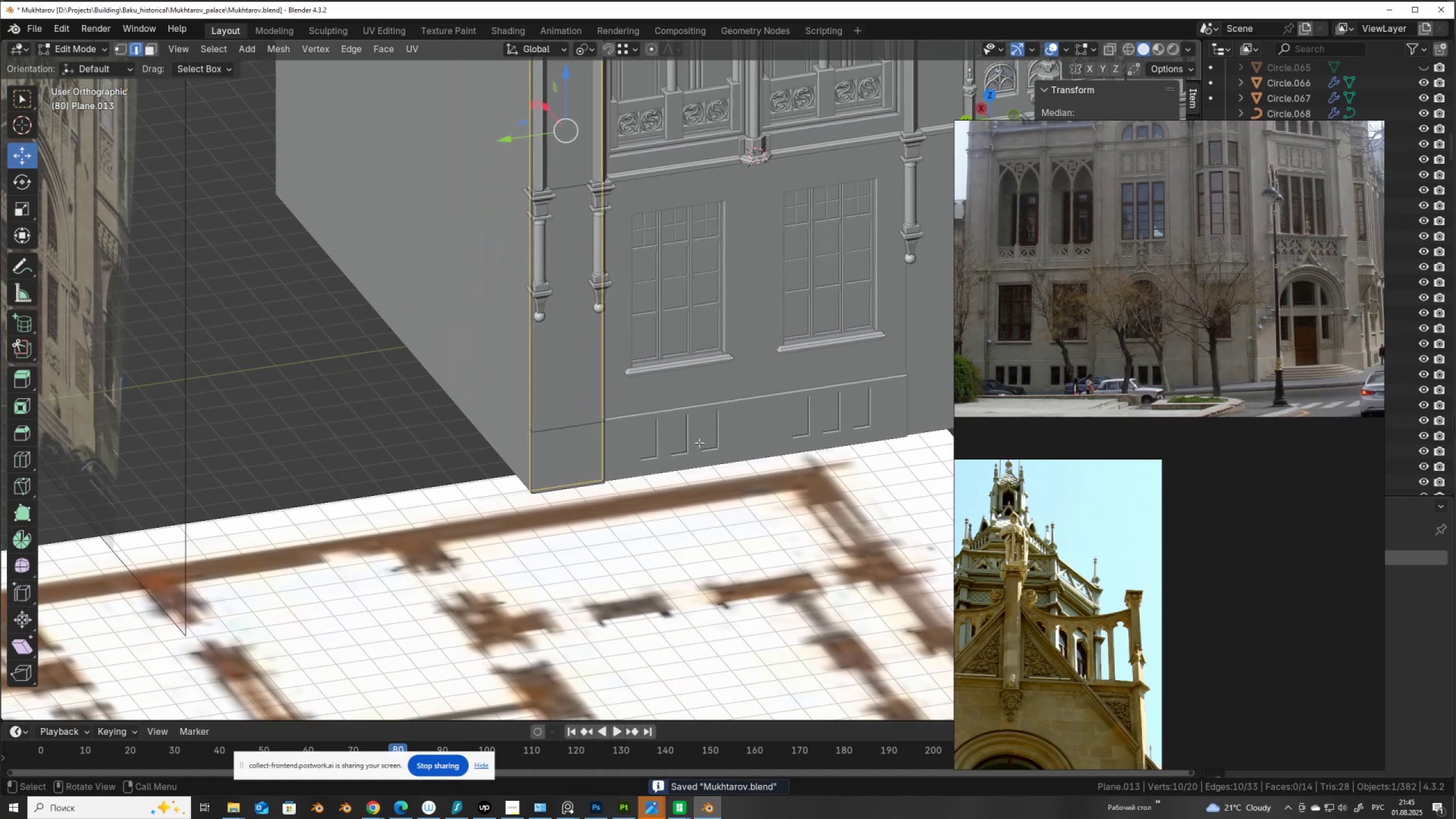 
scroll: coordinate [551, 452], scroll_direction: up, amount: 2.0
 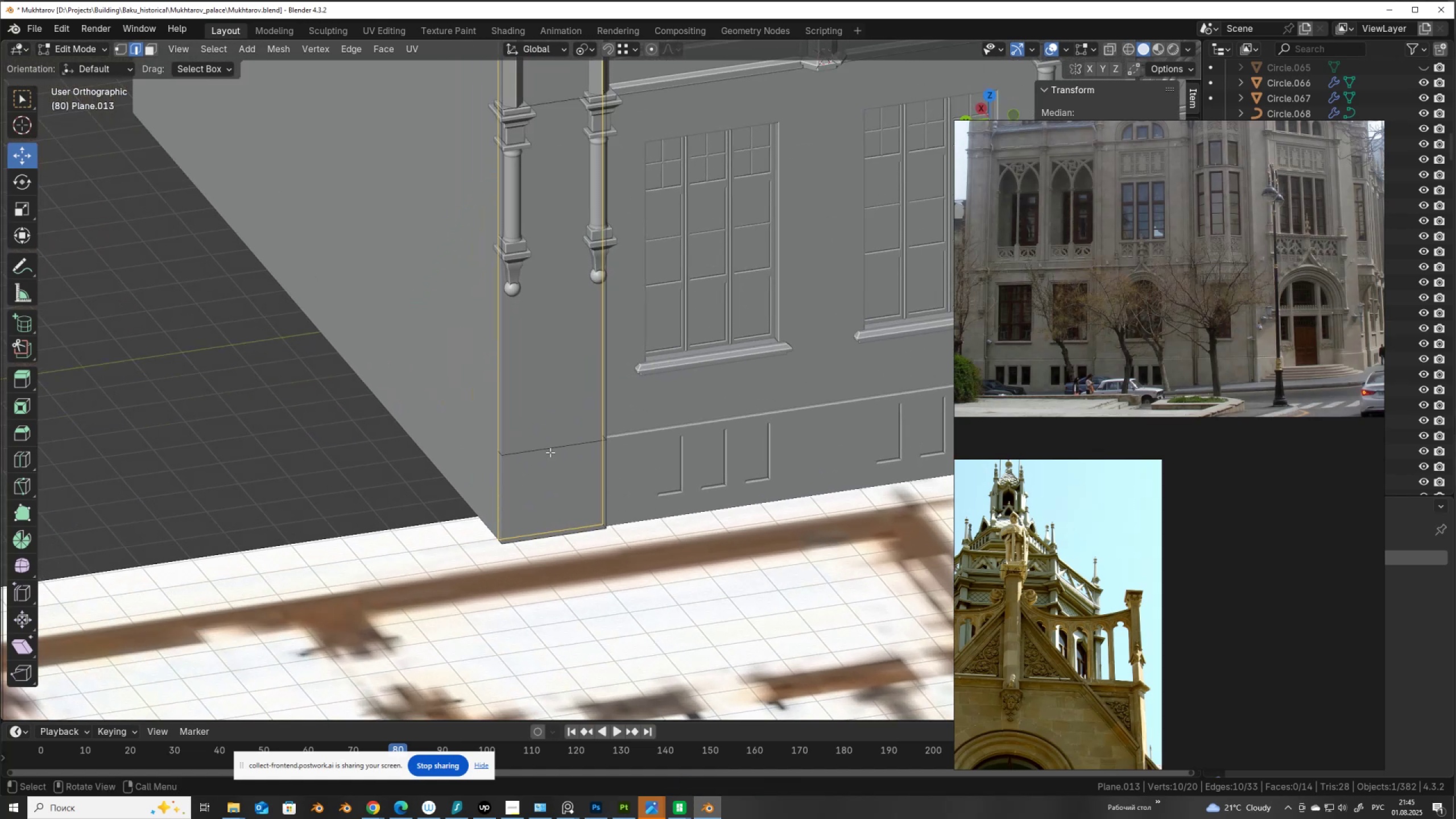 
hold_key(key=ShiftLeft, duration=0.4)
 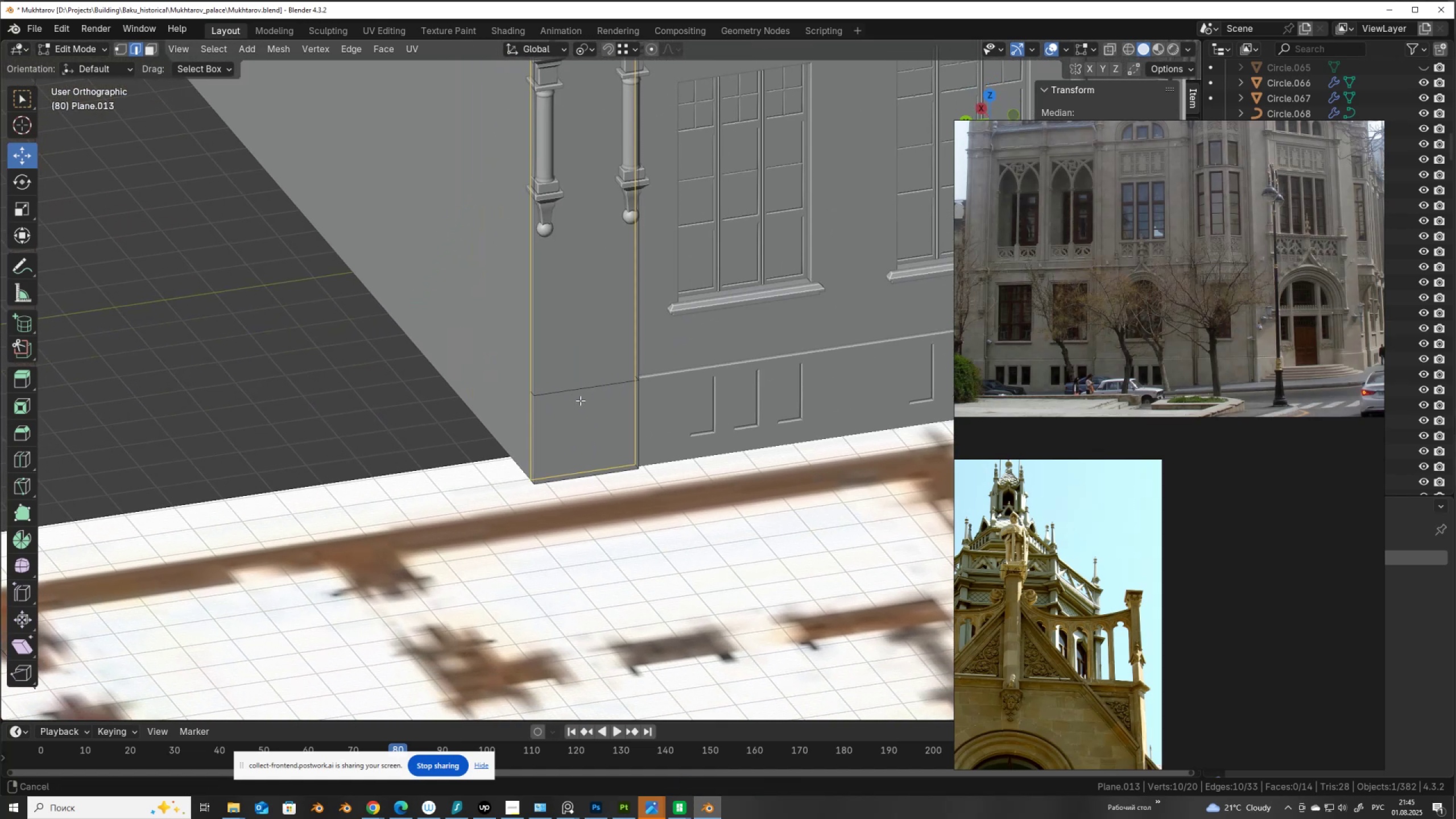 
scroll: coordinate [580, 400], scroll_direction: up, amount: 2.0
 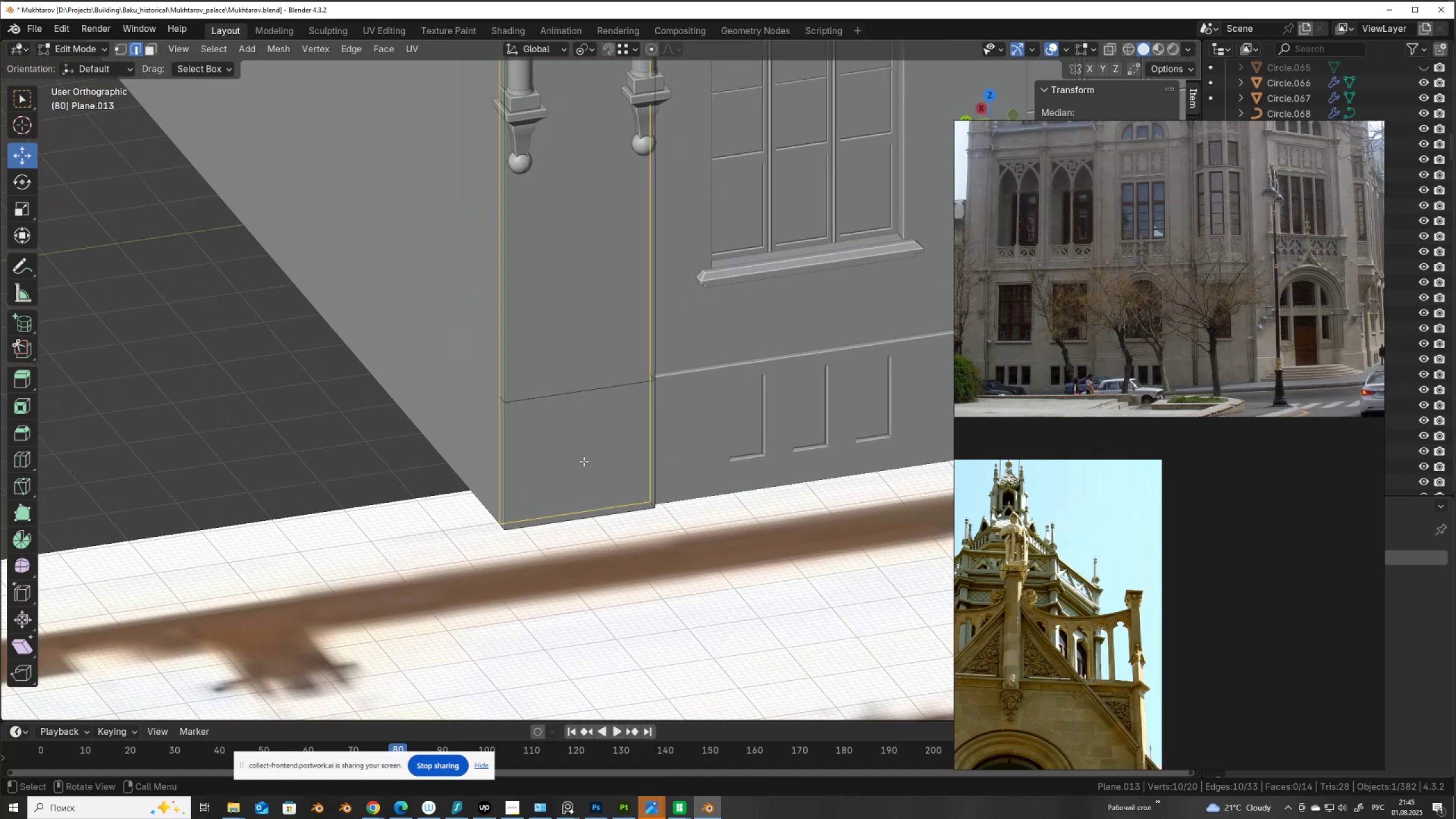 
key(3)
 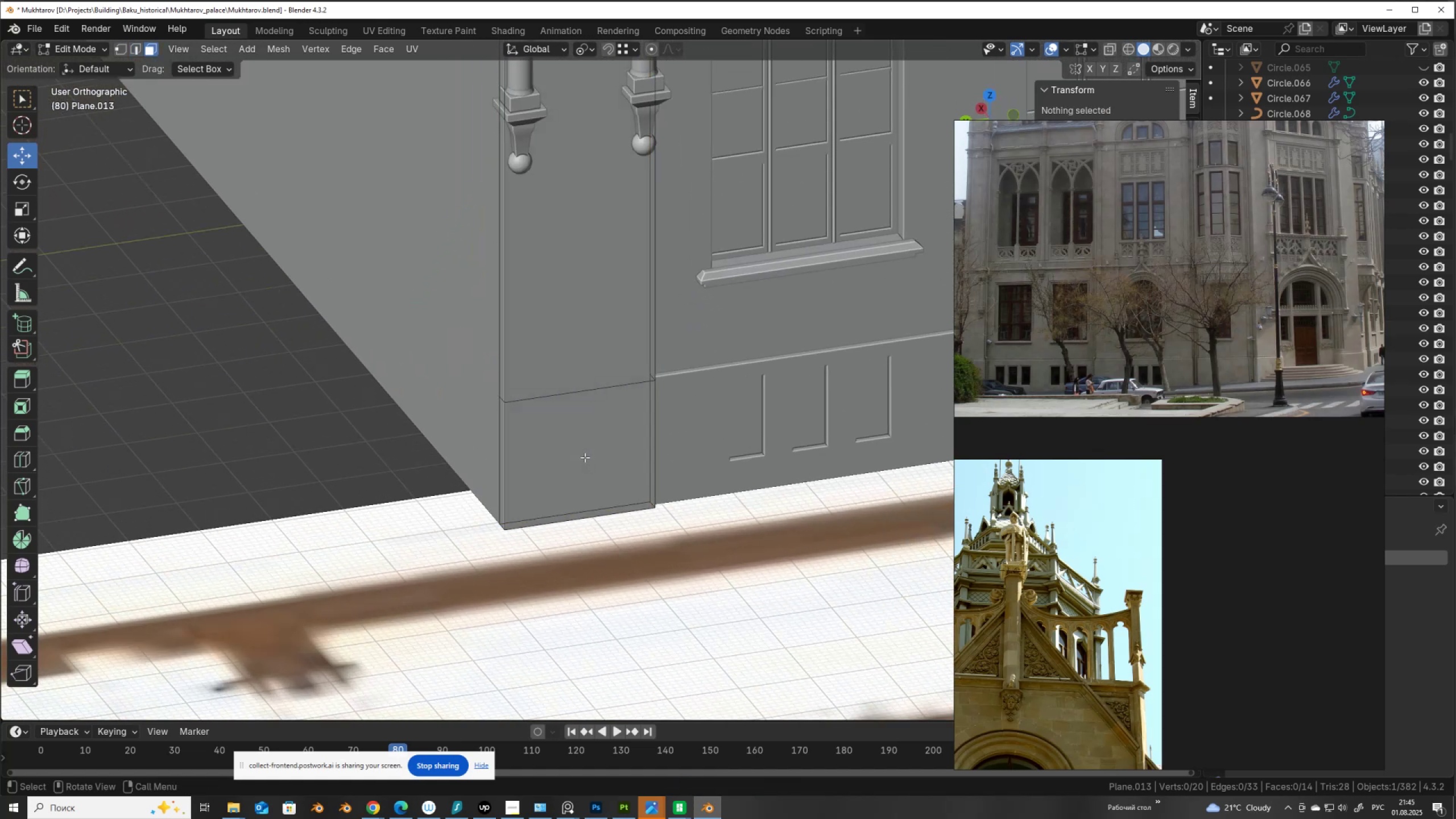 
left_click([585, 457])
 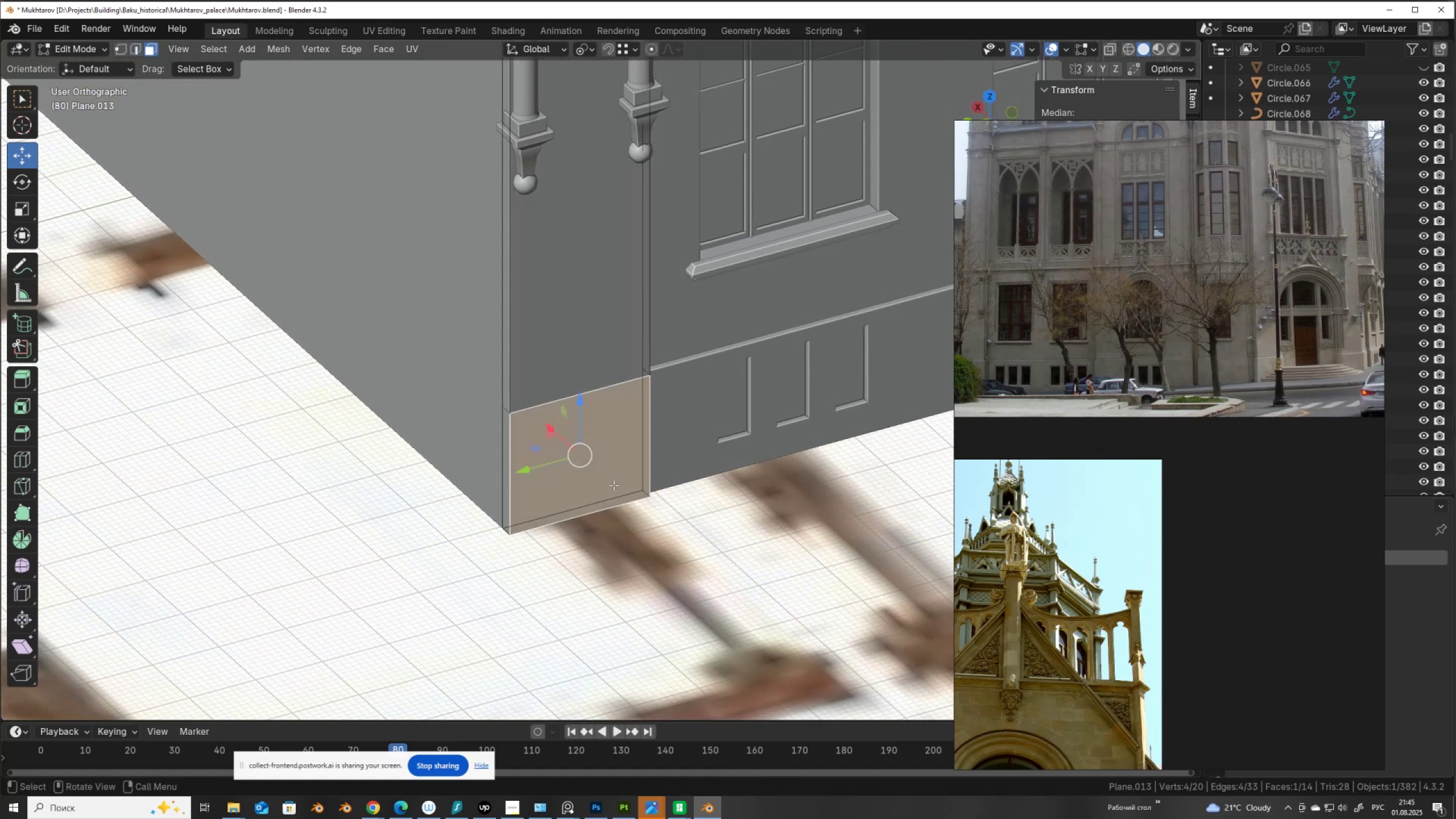 
key(E)
 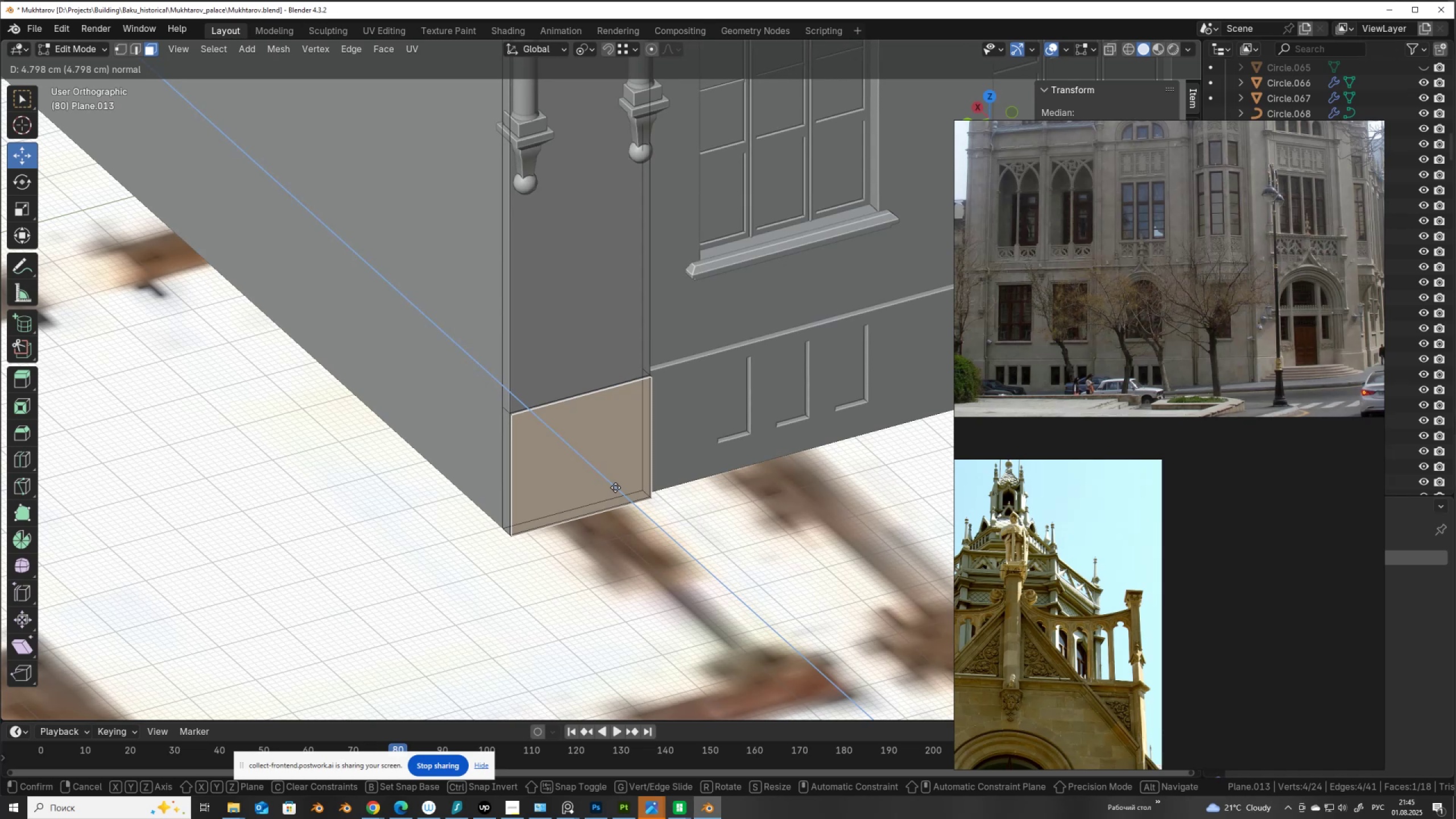 
left_click([615, 487])
 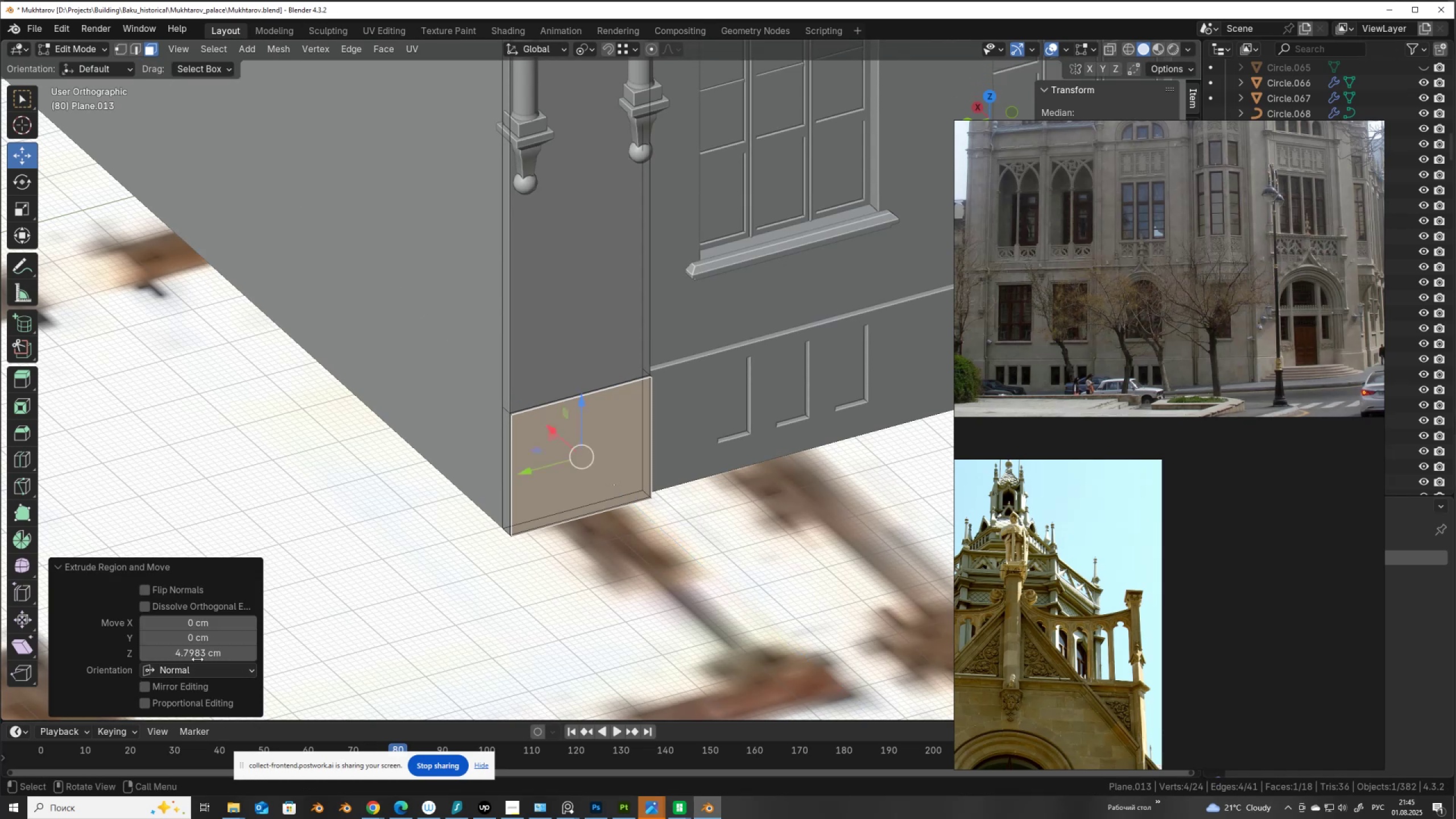 
left_click([205, 652])
 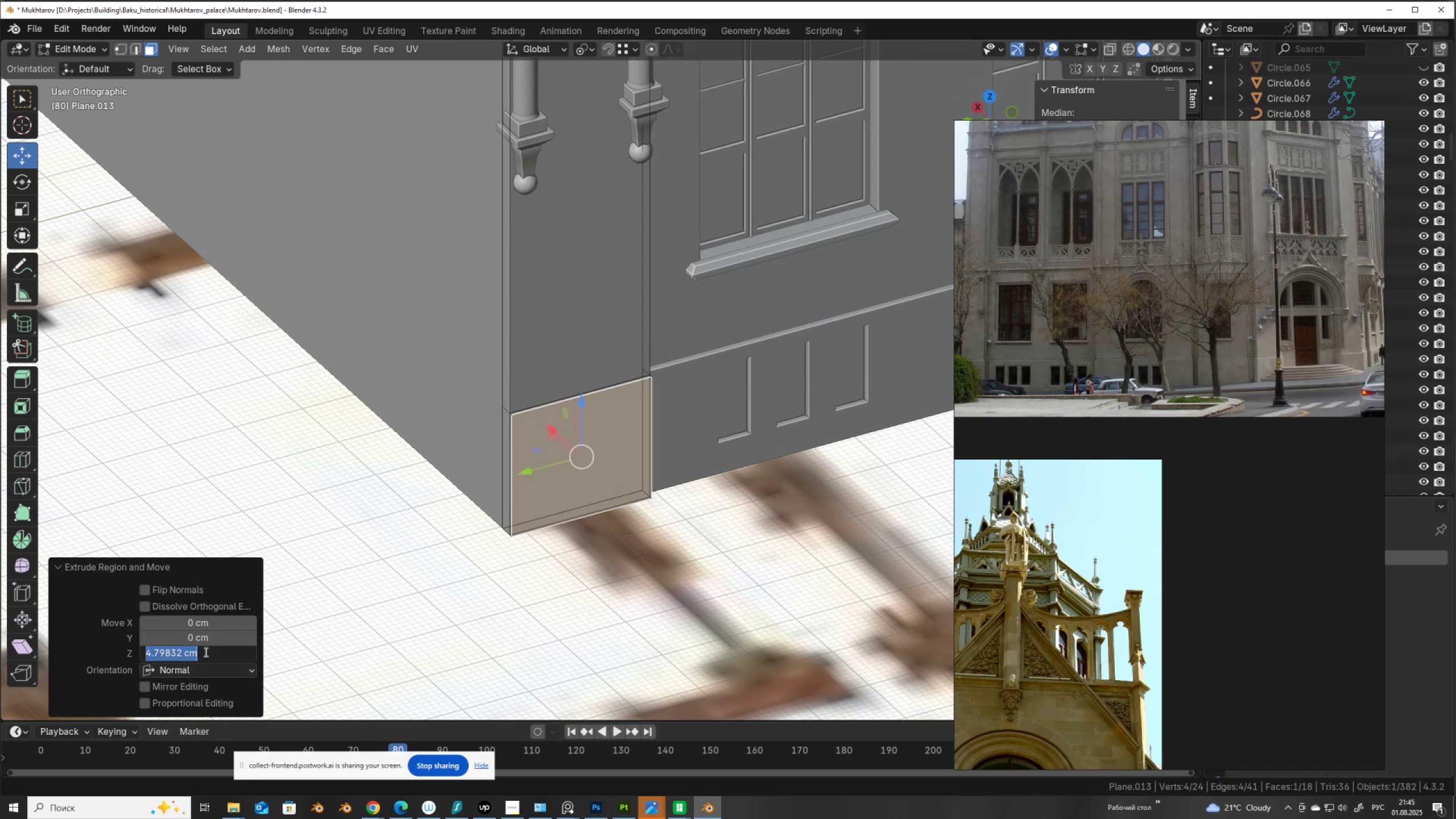 
key(Numpad1)
 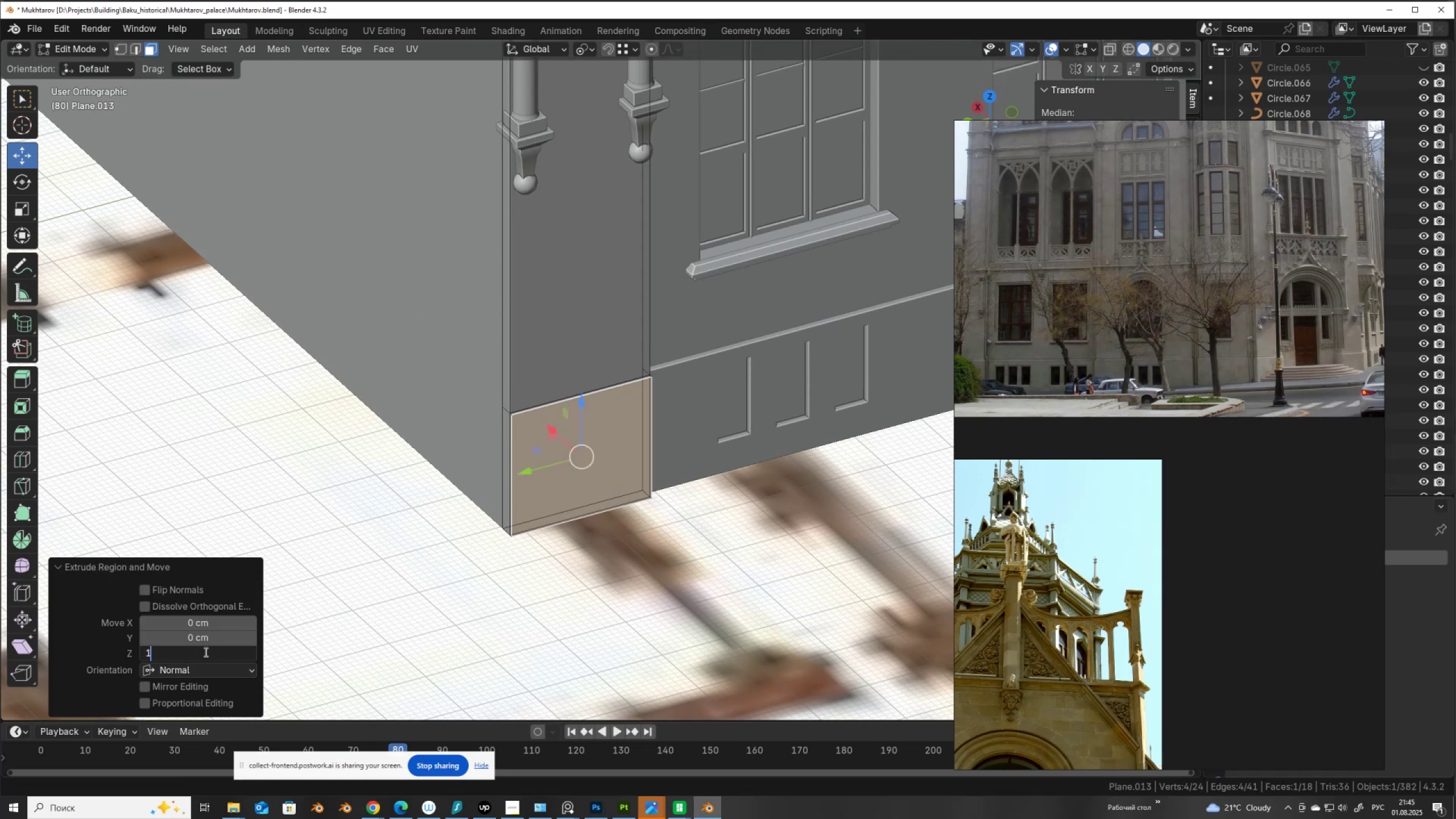 
key(Numpad0)
 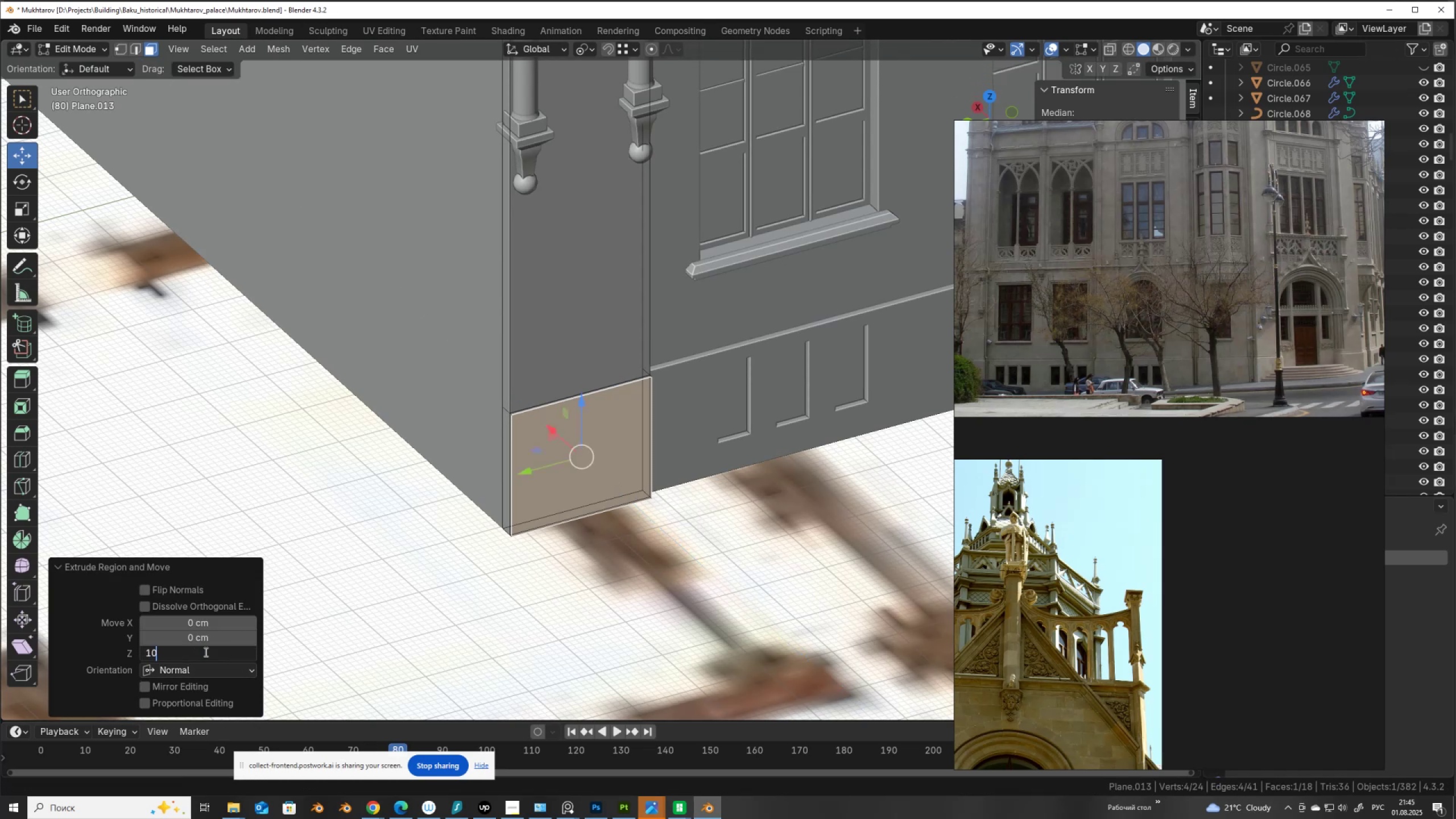 
key(NumpadEnter)
 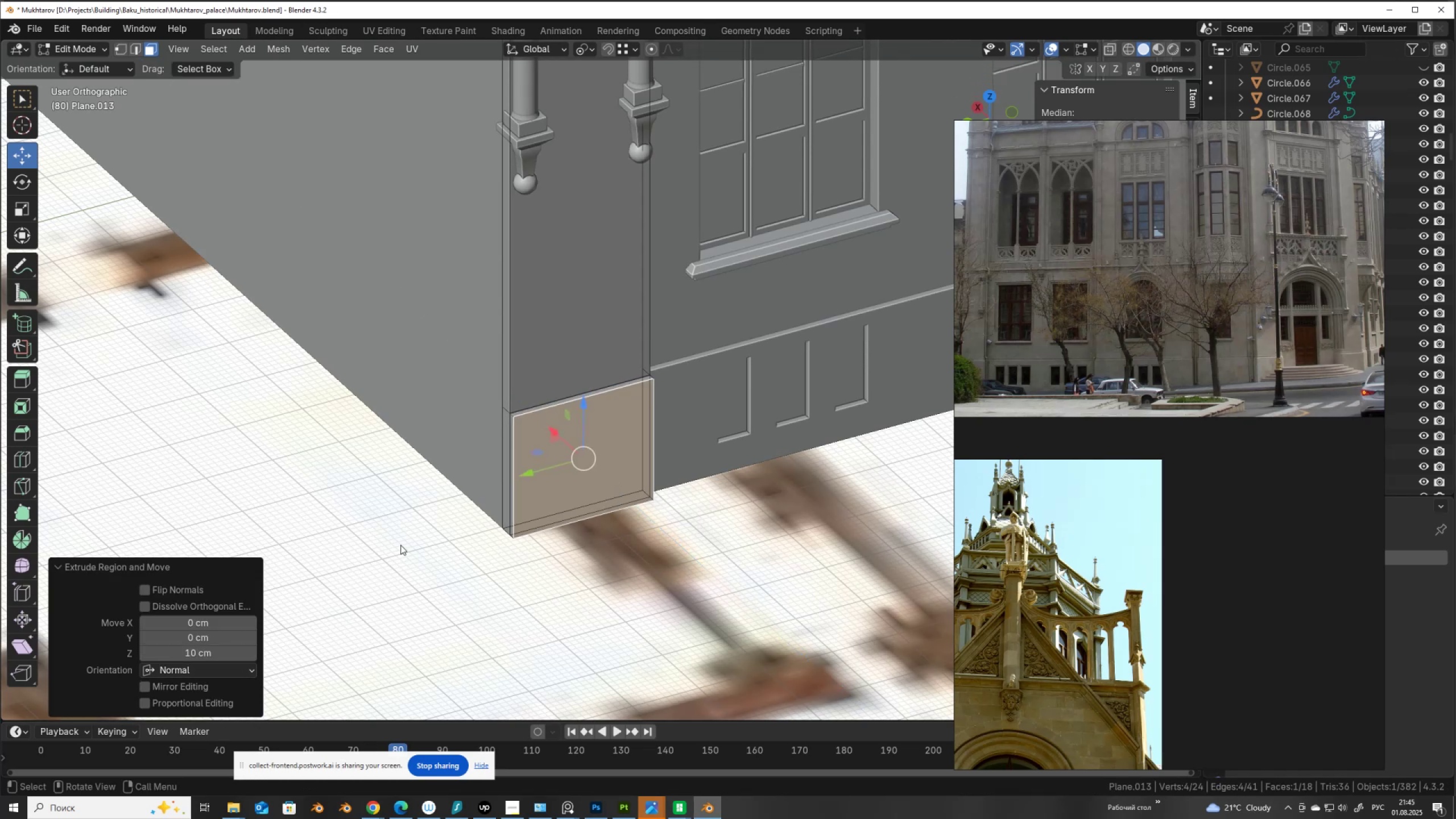 
key(Control+ControlLeft)
 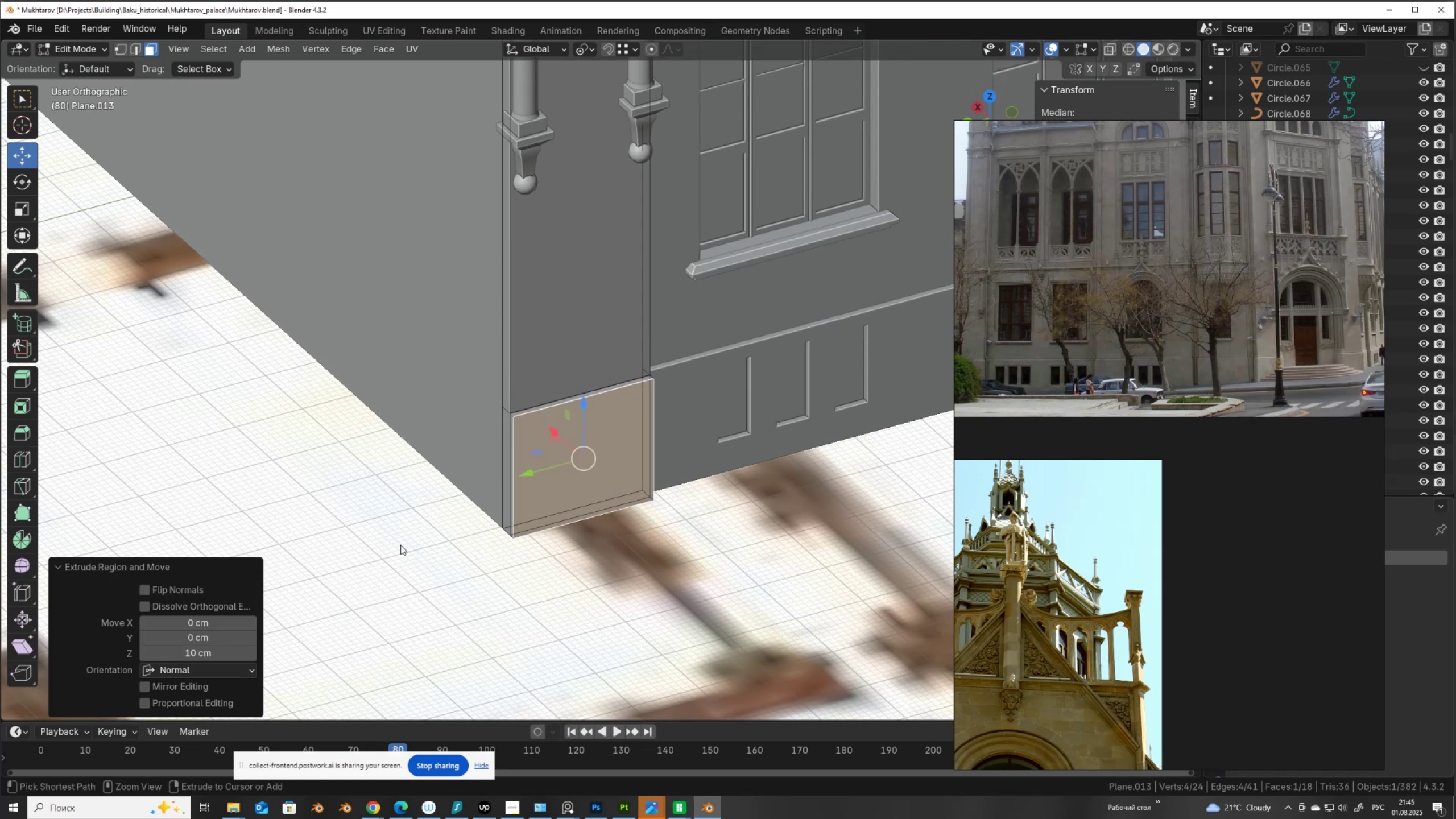 
key(Control+S)
 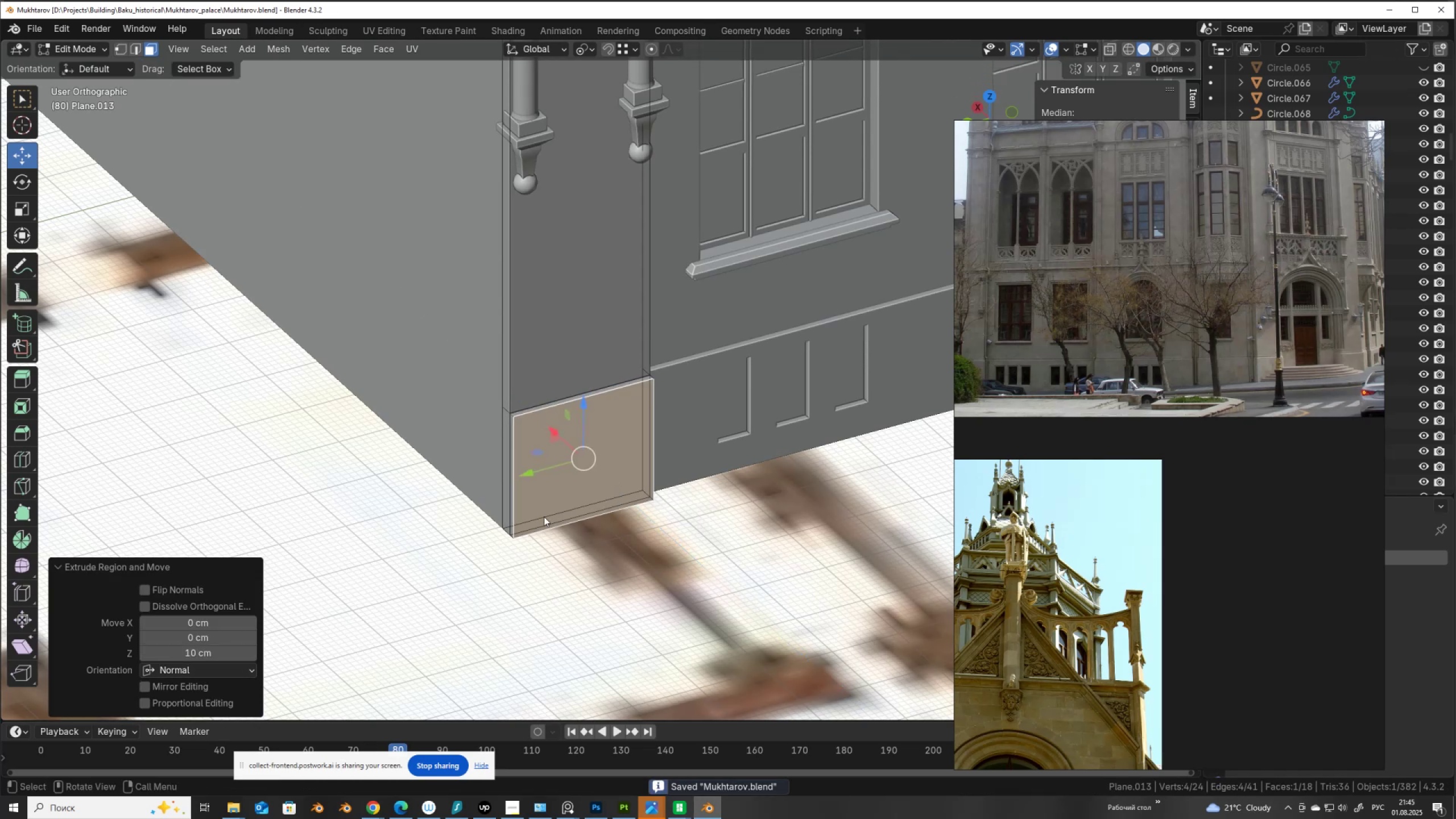 
scroll: coordinate [718, 261], scroll_direction: down, amount: 5.0
 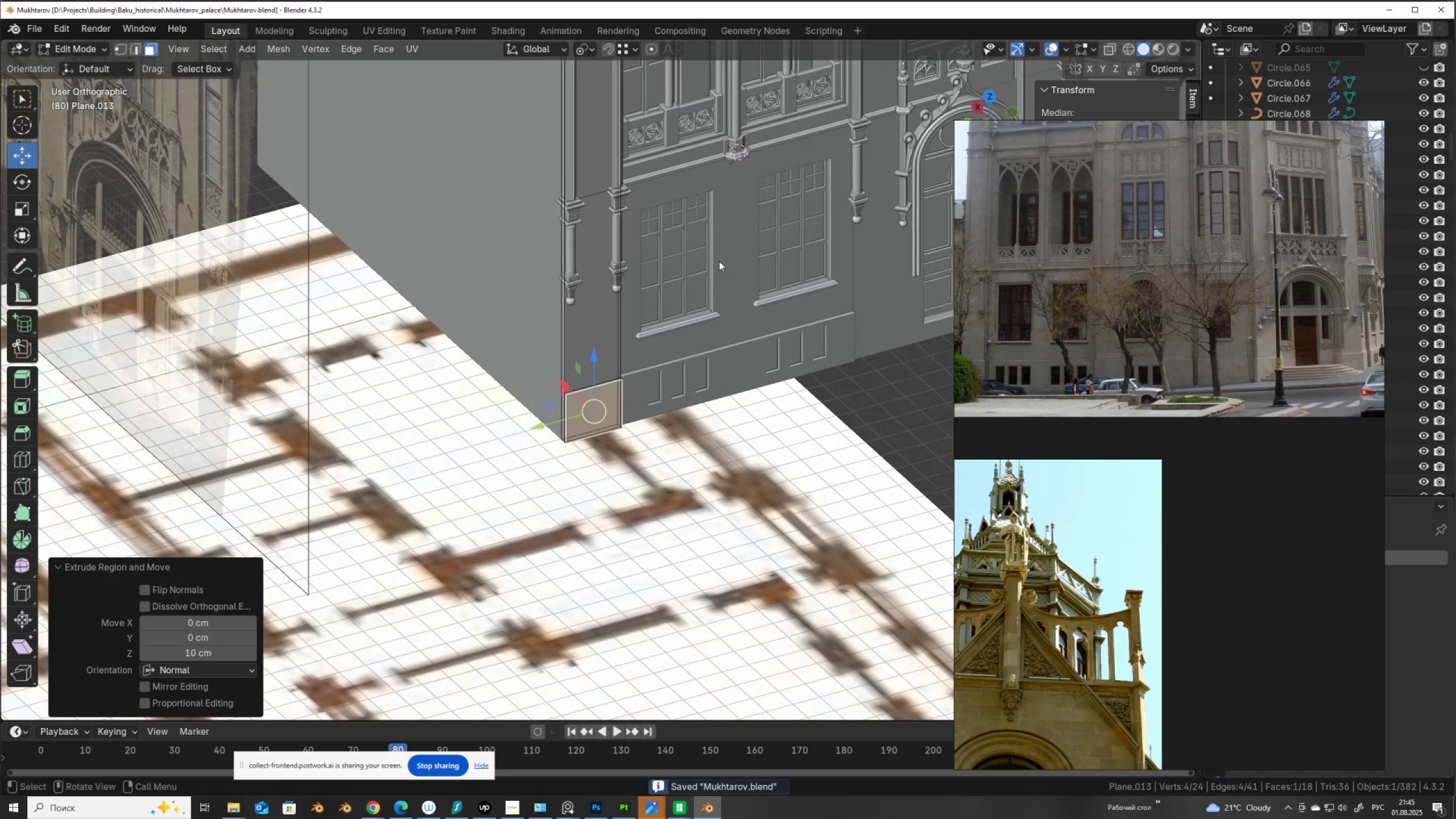 
hold_key(key=ShiftLeft, duration=0.57)
 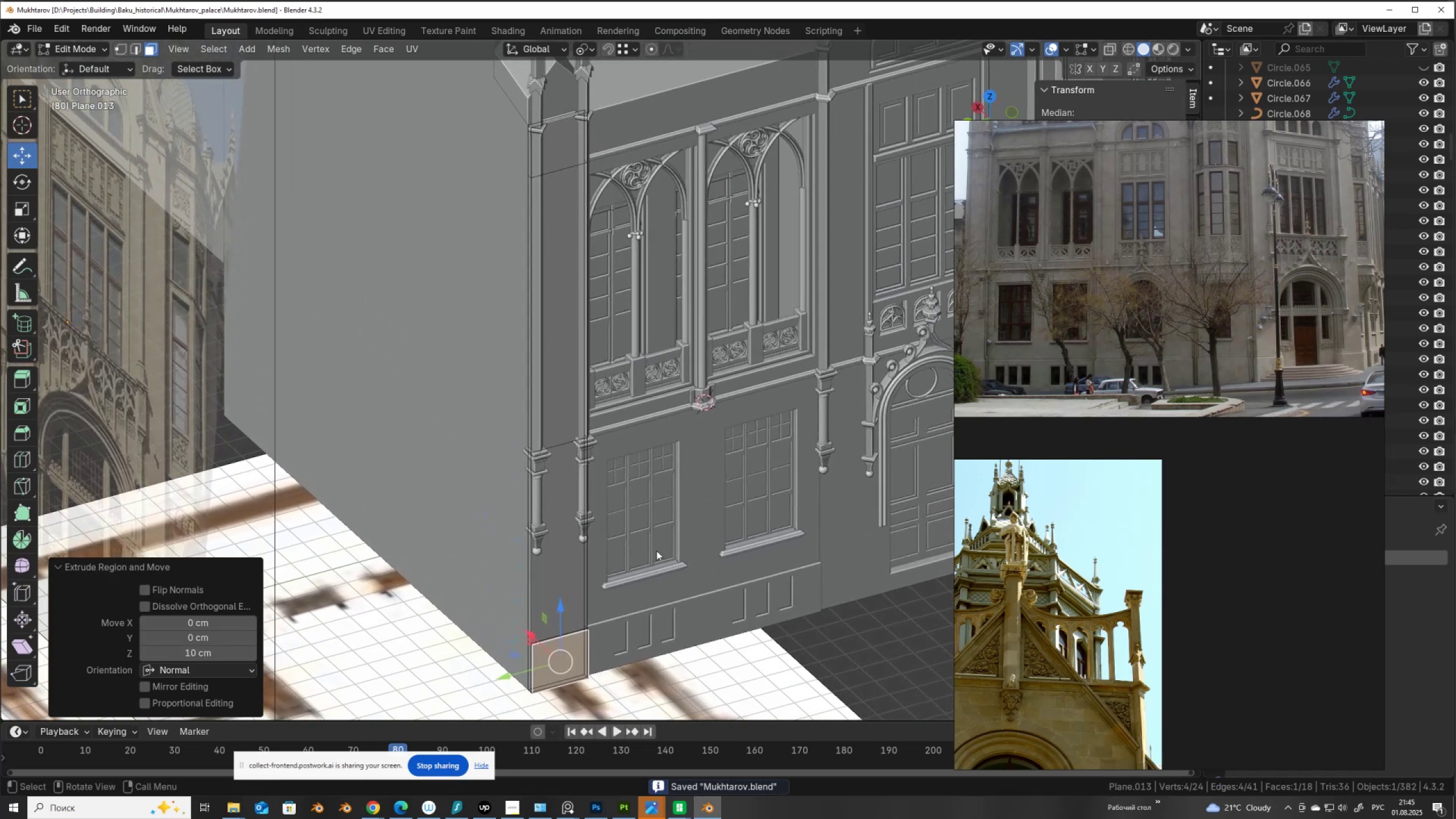 
left_click([656, 551])
 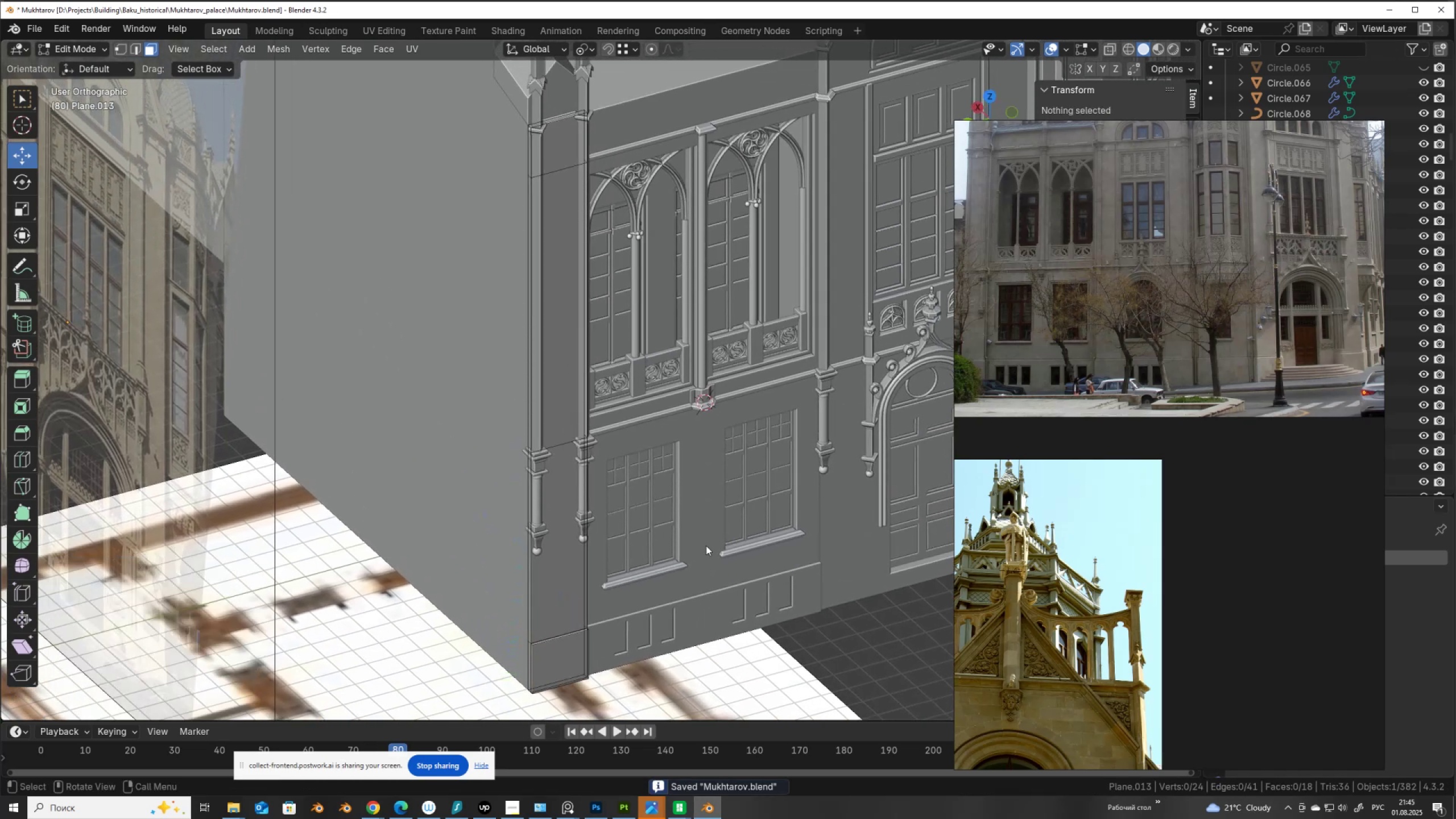 
scroll: coordinate [706, 545], scroll_direction: down, amount: 1.0
 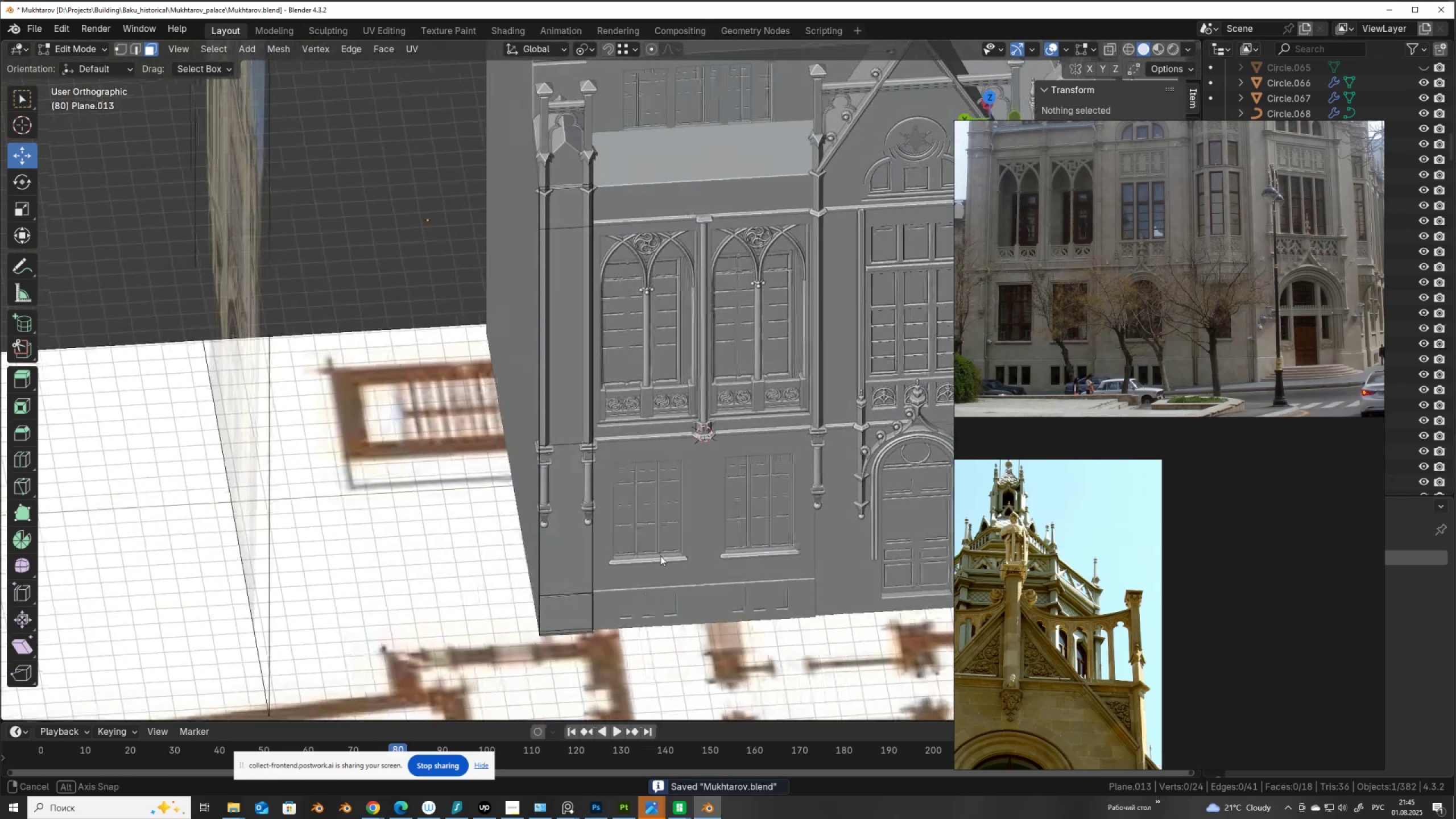 
key(Tab)
 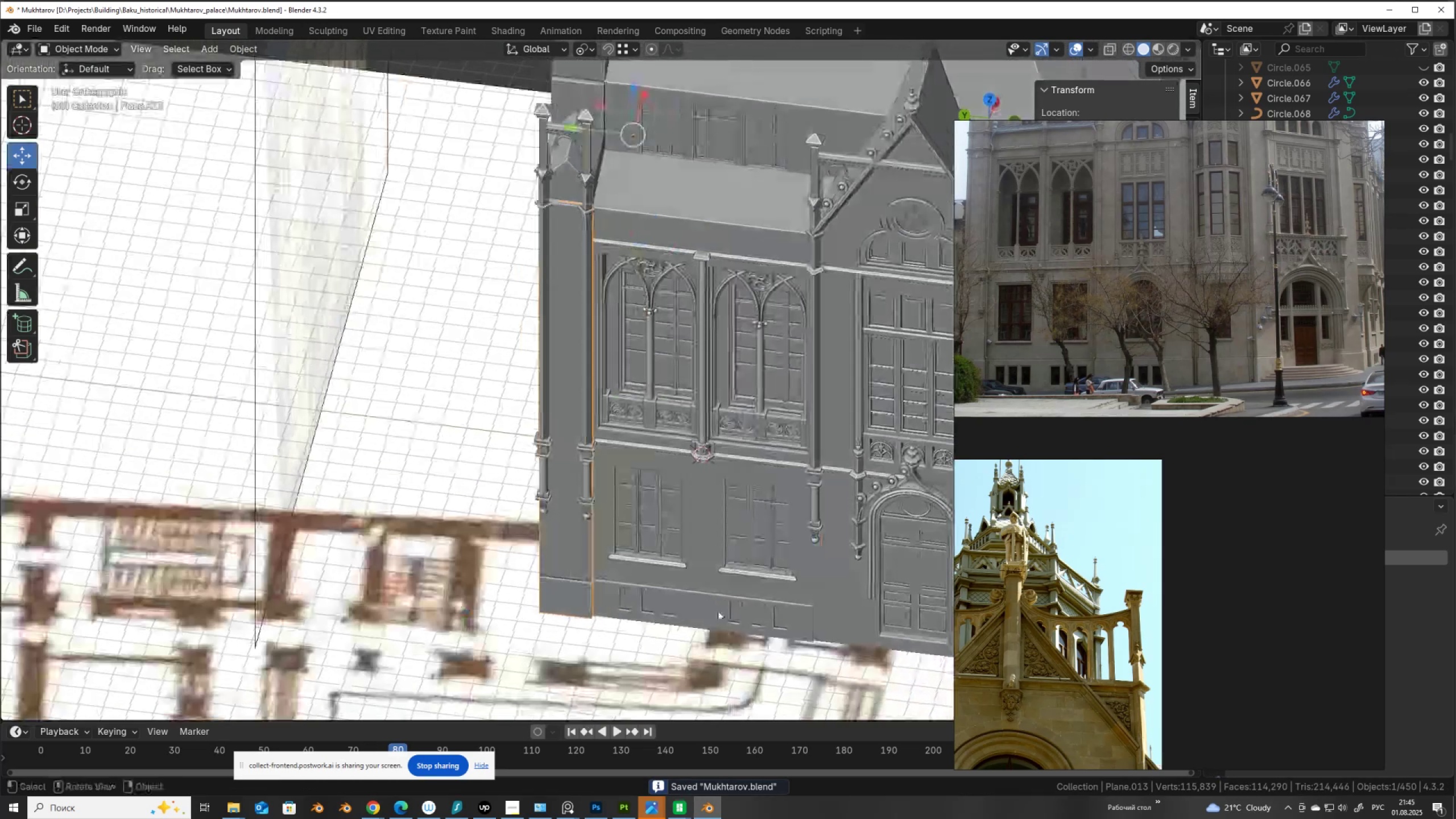 
left_click([723, 648])
 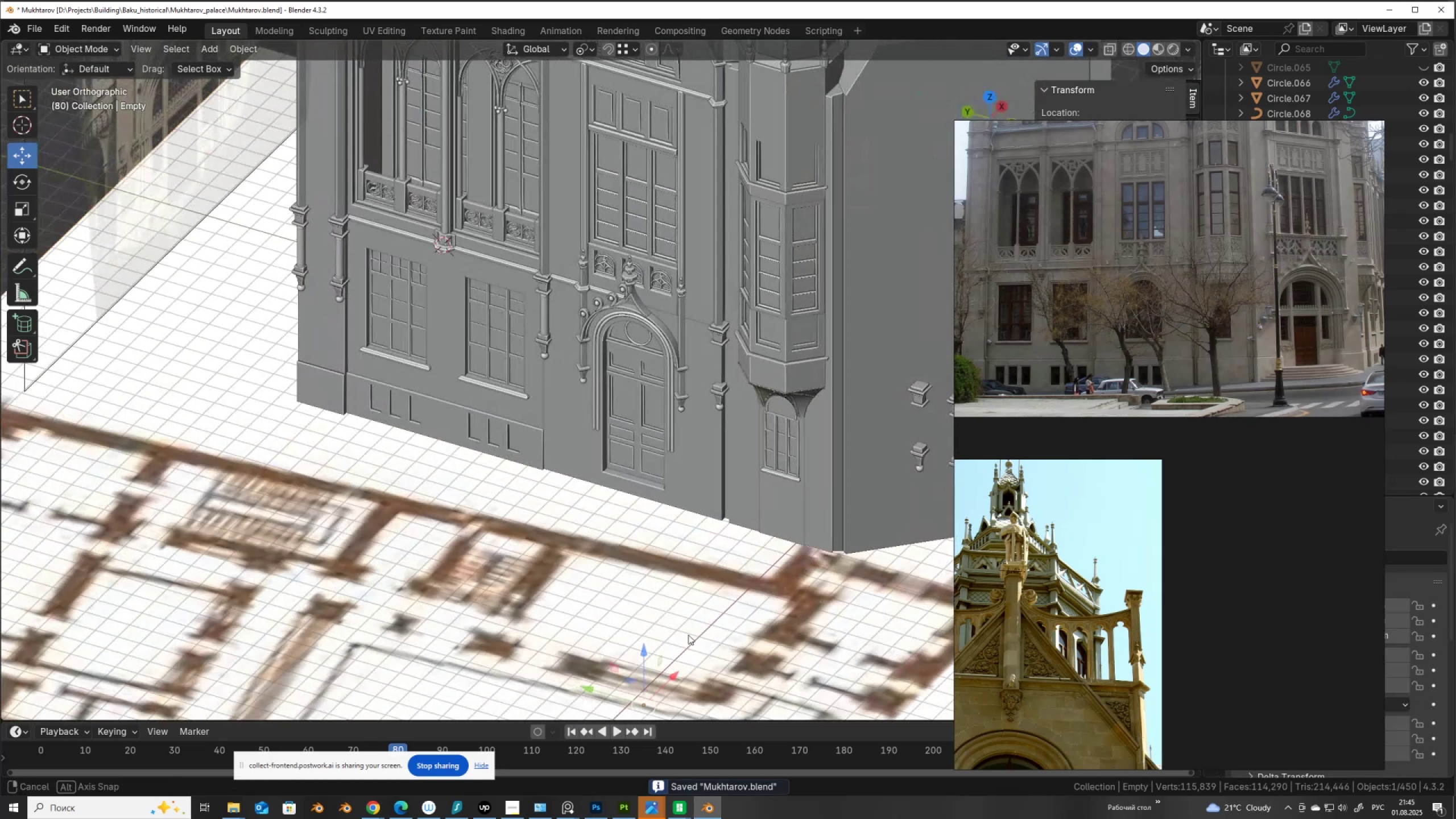 
scroll: coordinate [692, 636], scroll_direction: down, amount: 1.0
 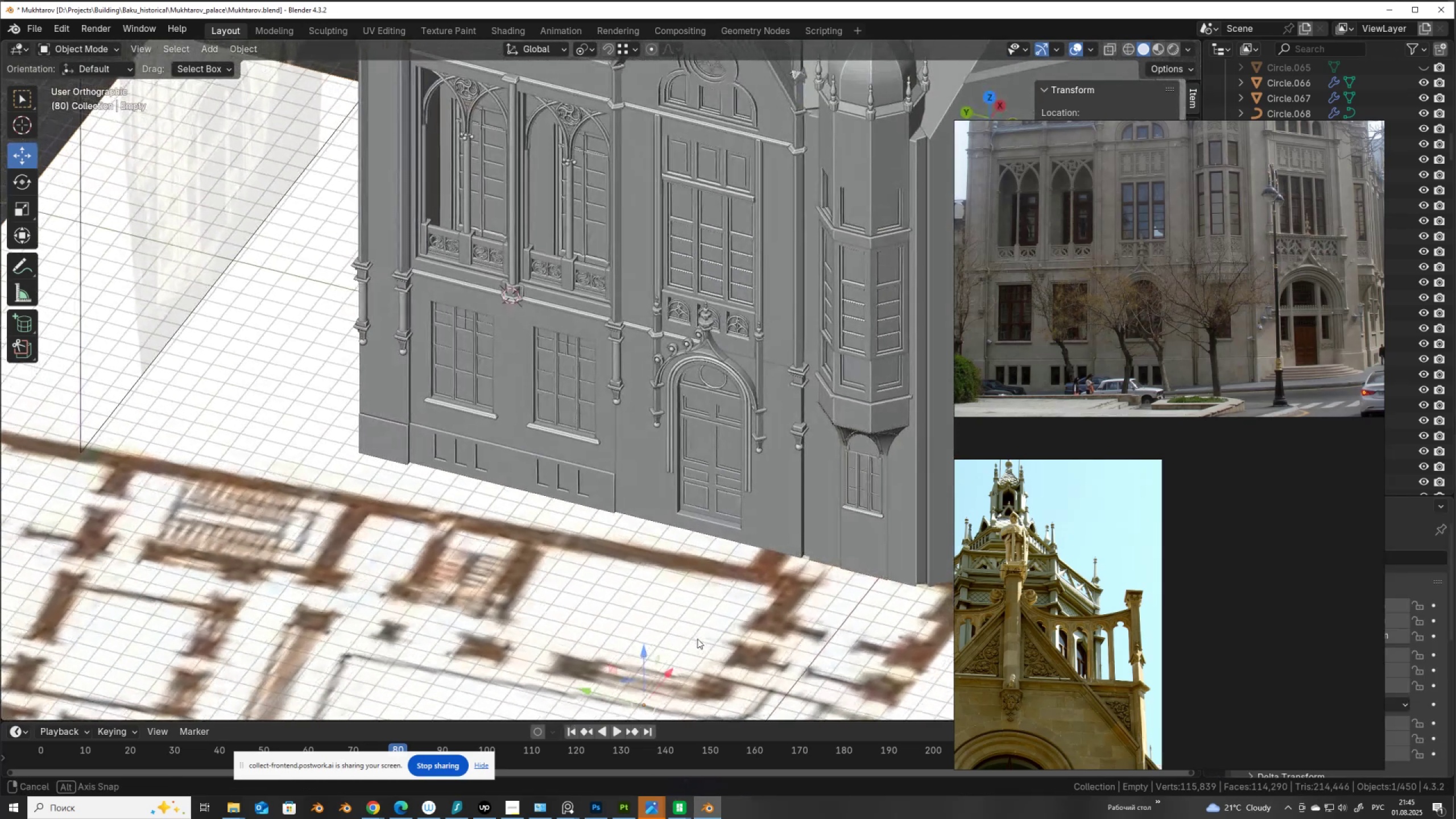 
hold_key(key=ShiftLeft, duration=1.42)
 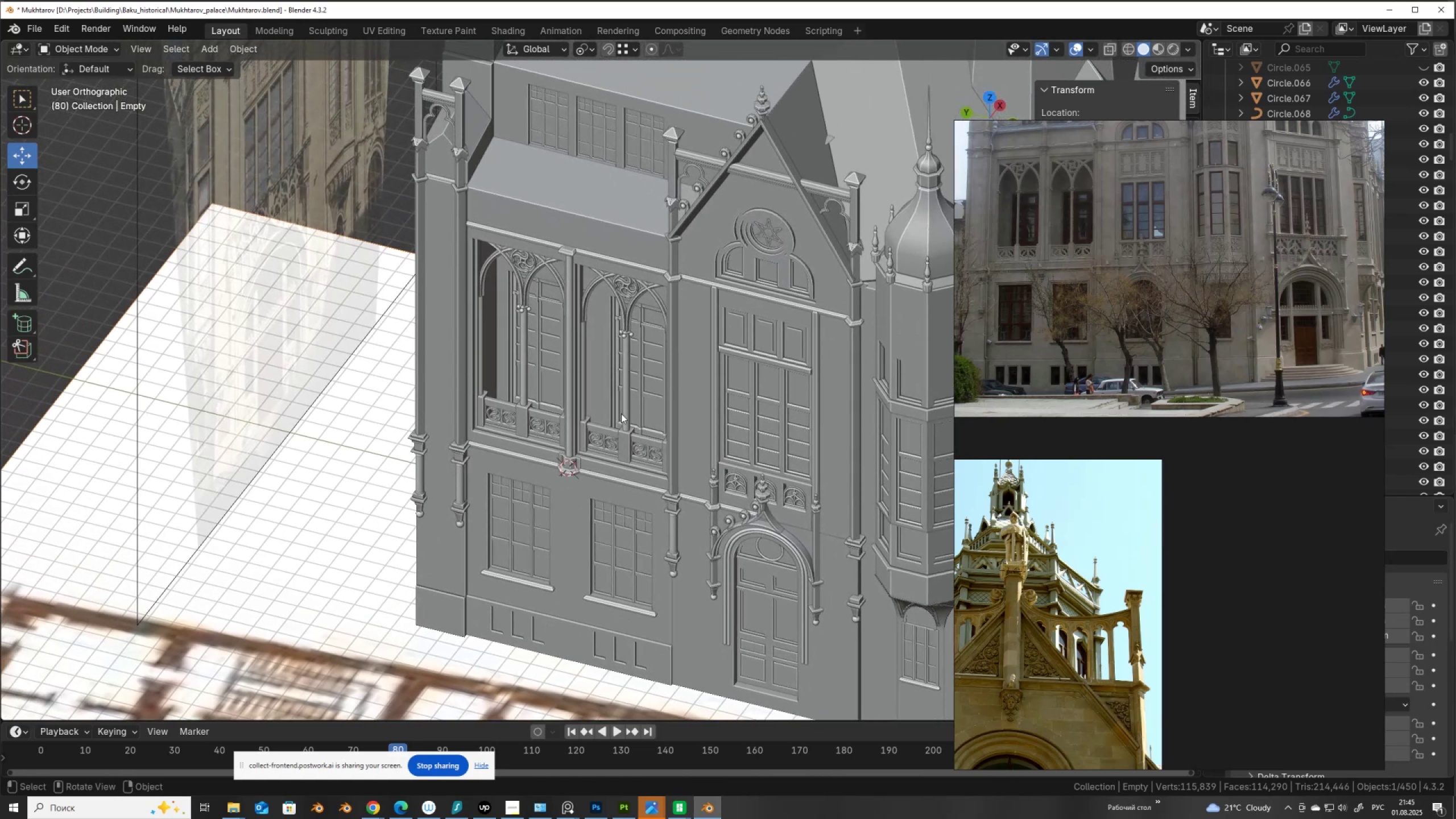 
hold_key(key=ShiftLeft, duration=0.9)
 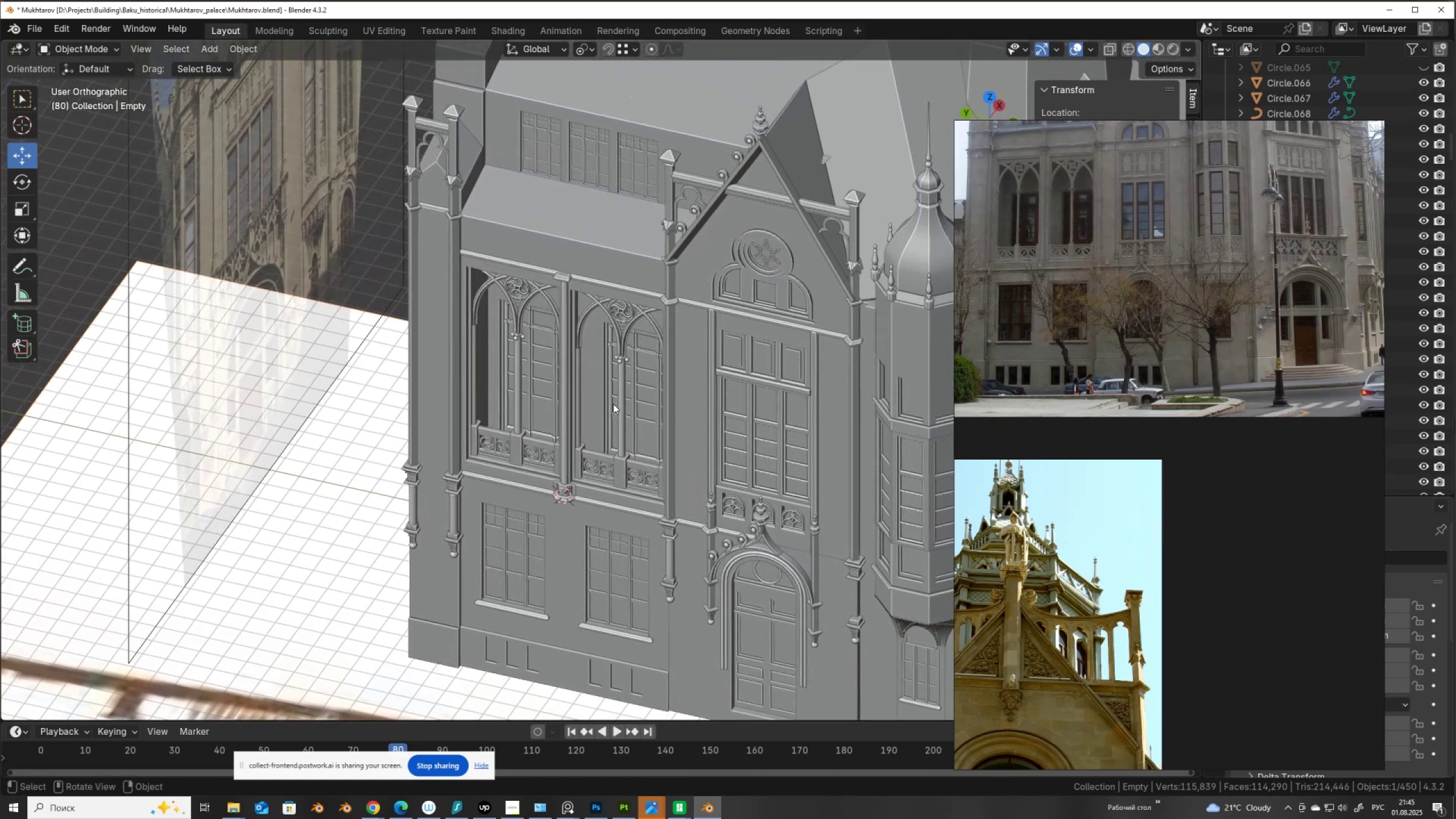 
scroll: coordinate [1040, 328], scroll_direction: up, amount: 3.0
 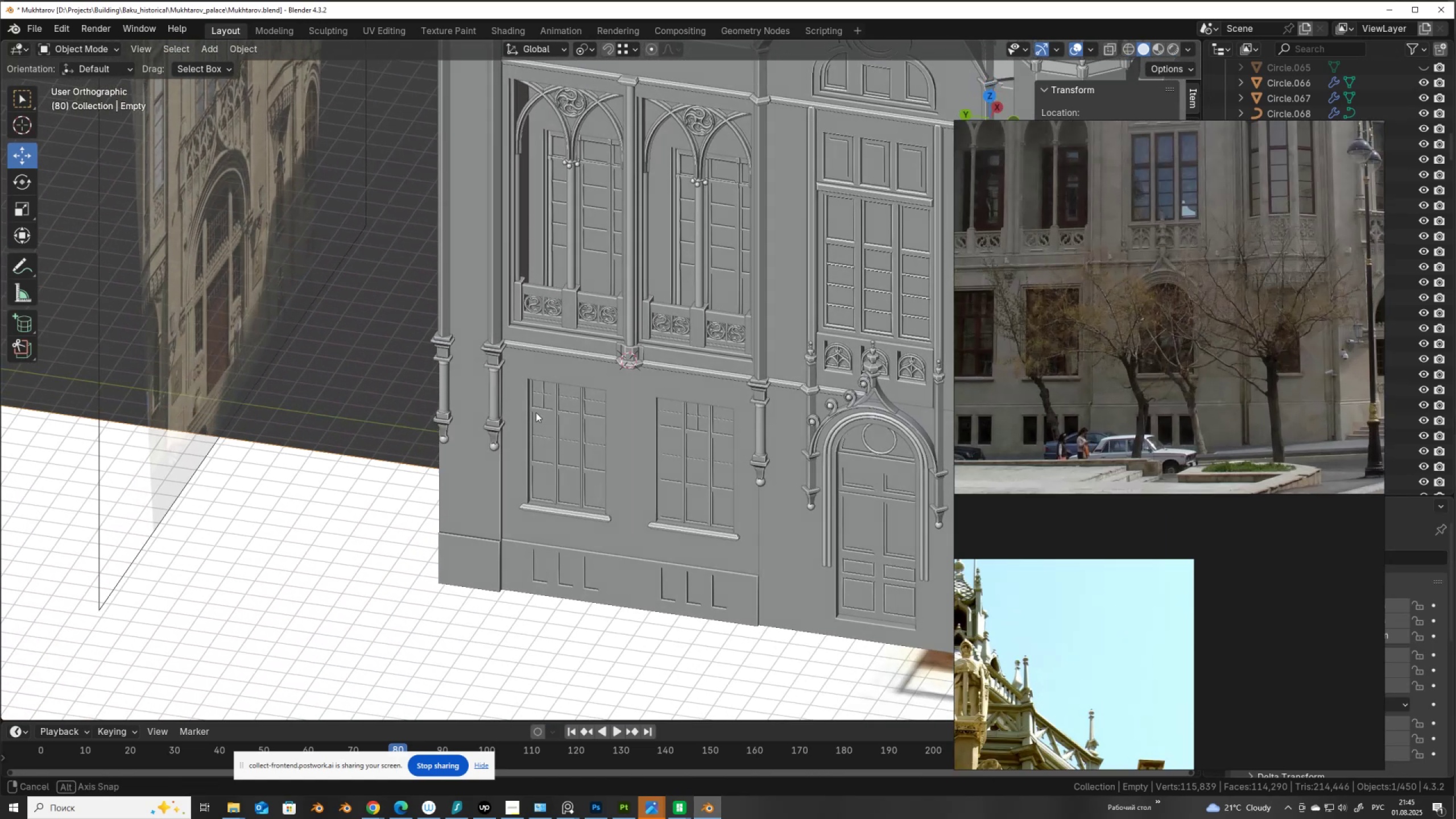 
hold_key(key=ShiftLeft, duration=0.7)
 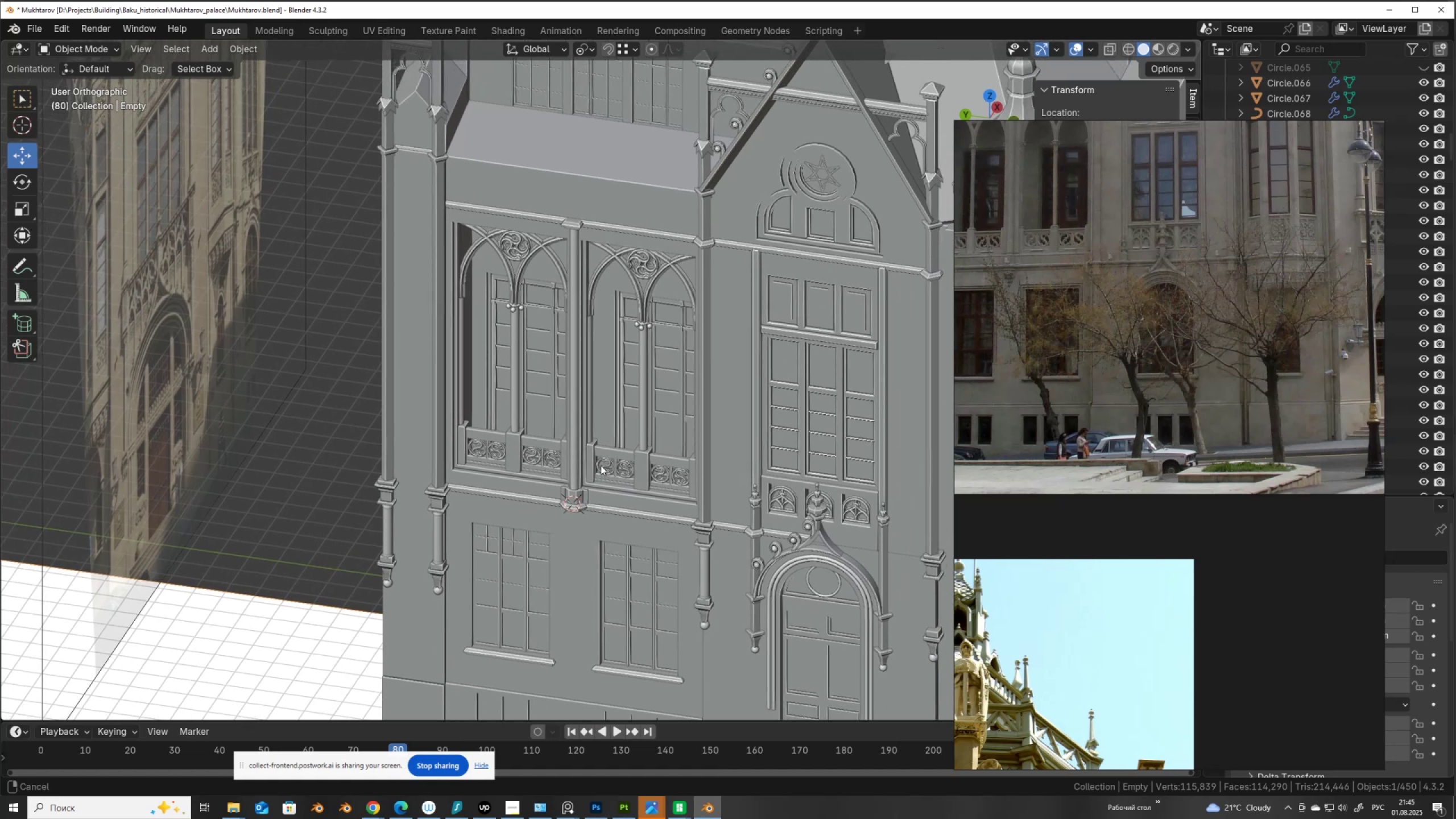 
scroll: coordinate [601, 465], scroll_direction: up, amount: 2.0
 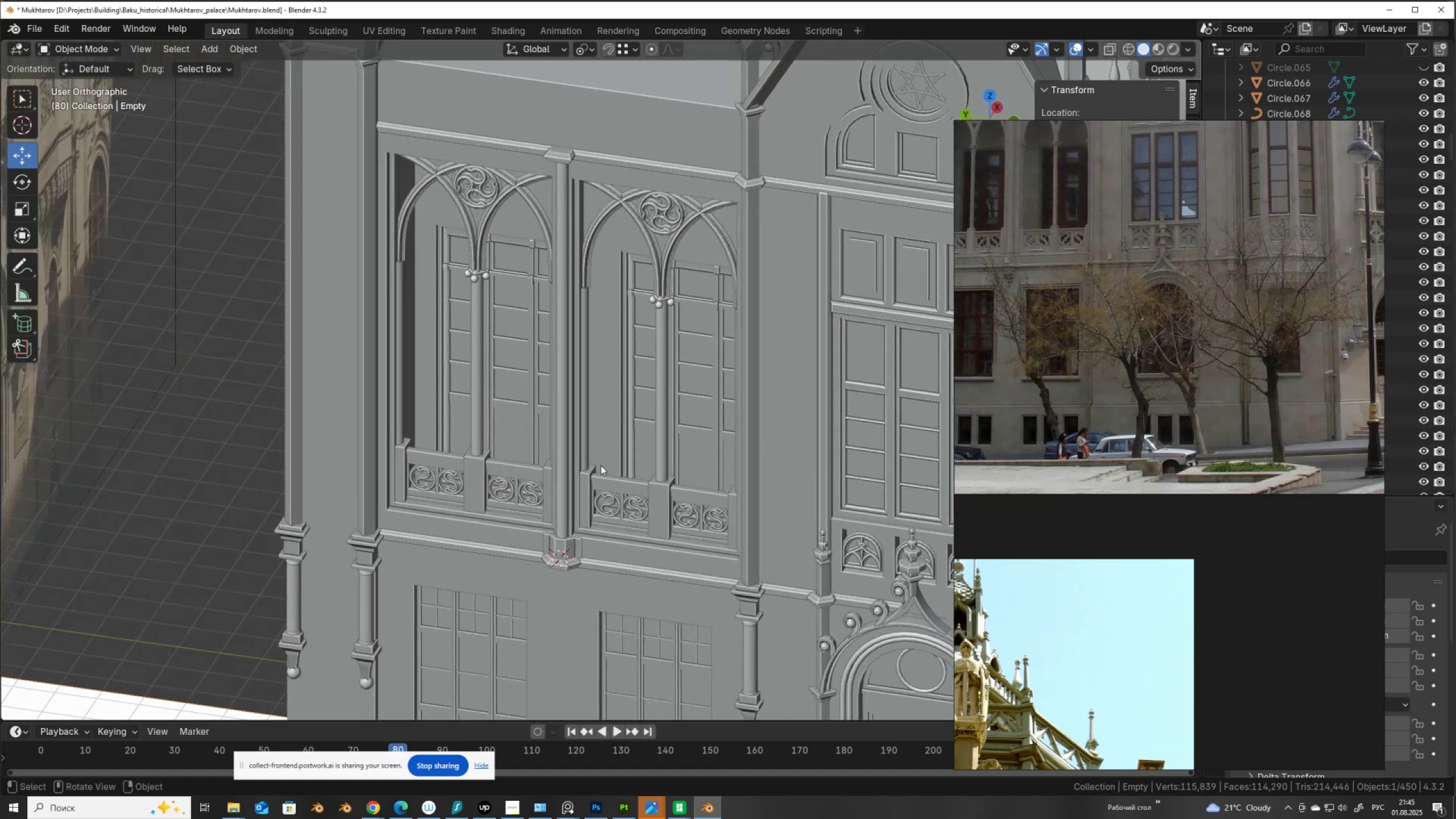 
scroll: coordinate [704, 561], scroll_direction: down, amount: 3.0
 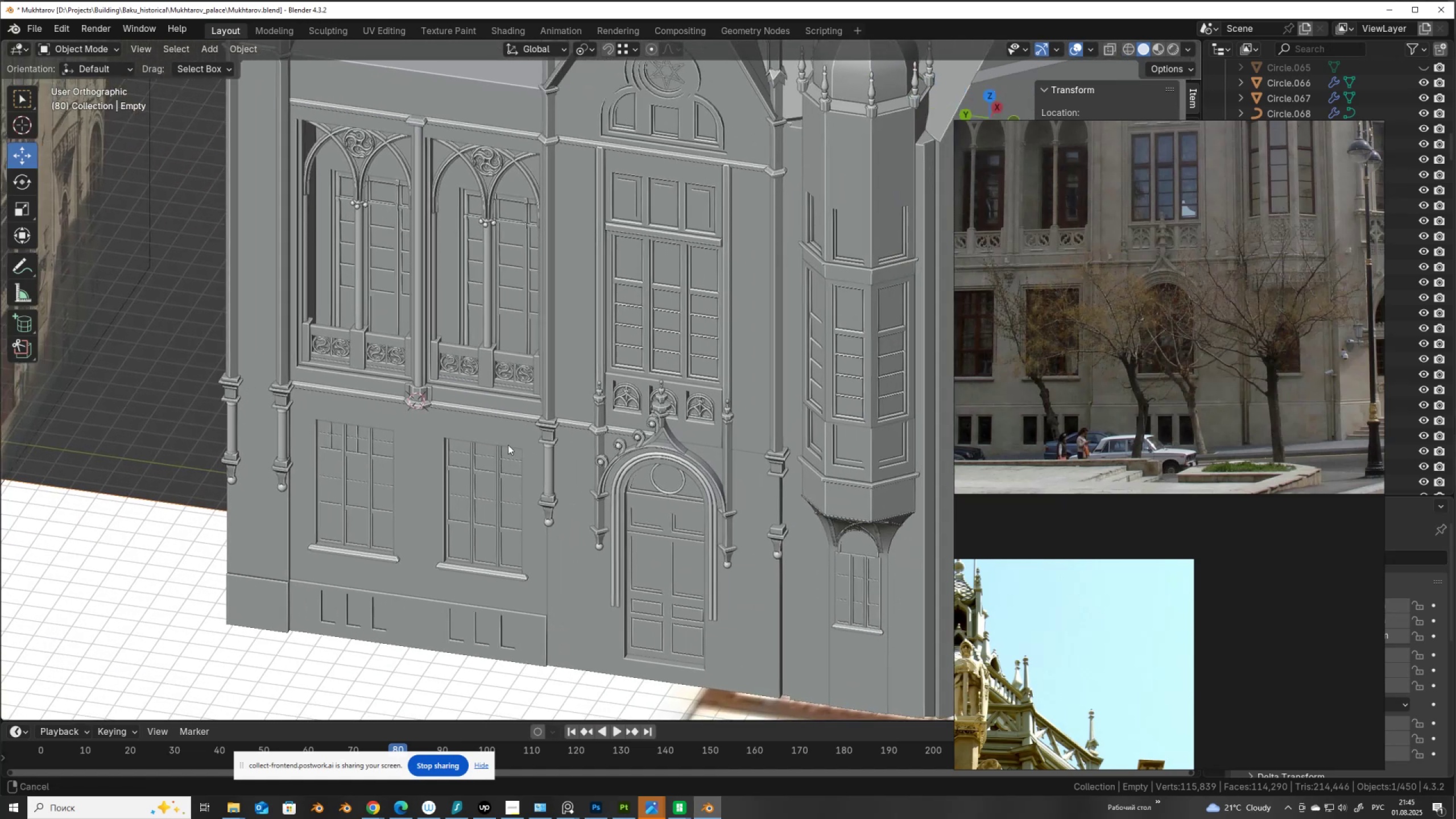 
hold_key(key=ShiftLeft, duration=1.16)
 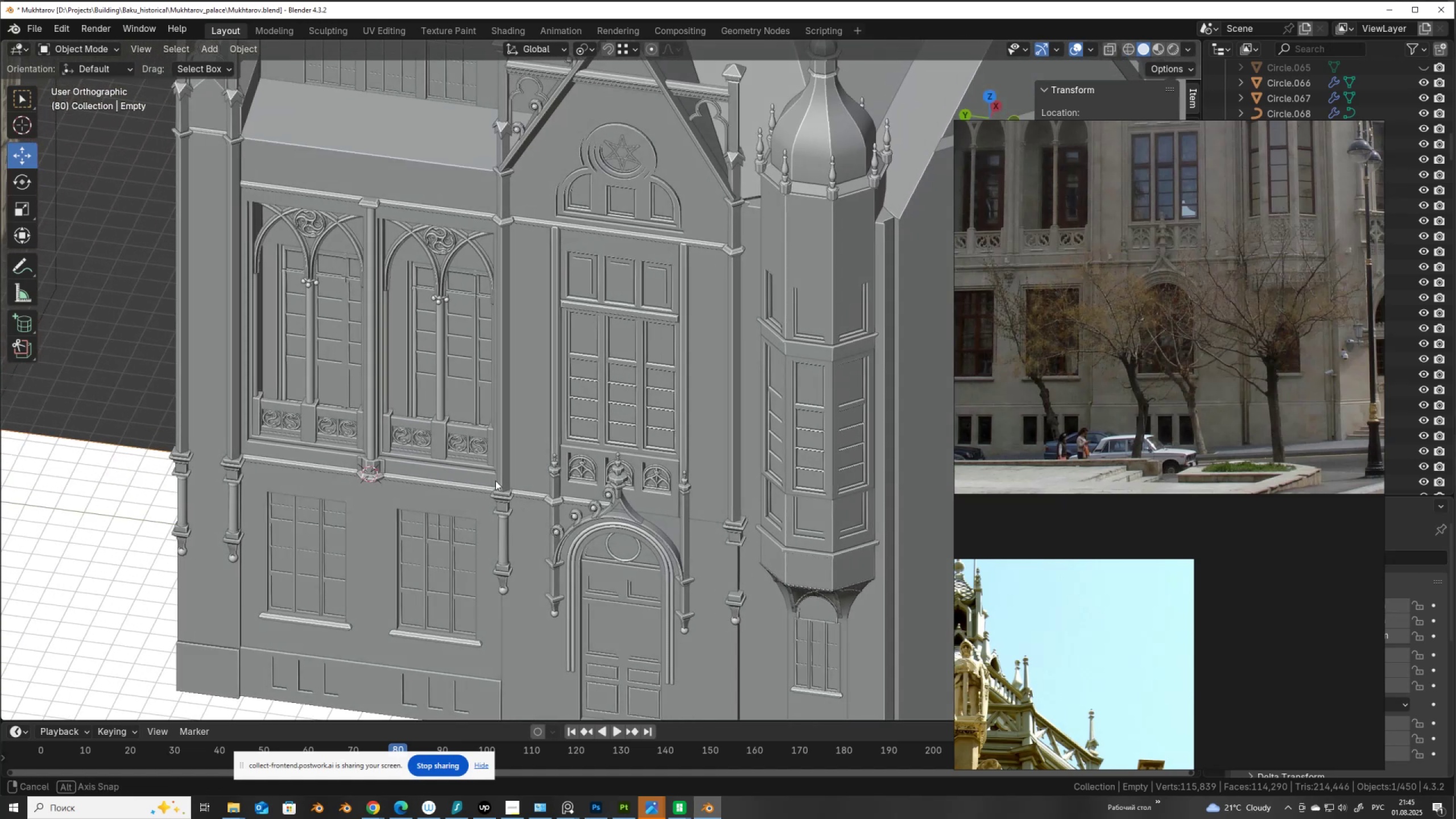 
scroll: coordinate [495, 481], scroll_direction: down, amount: 1.0
 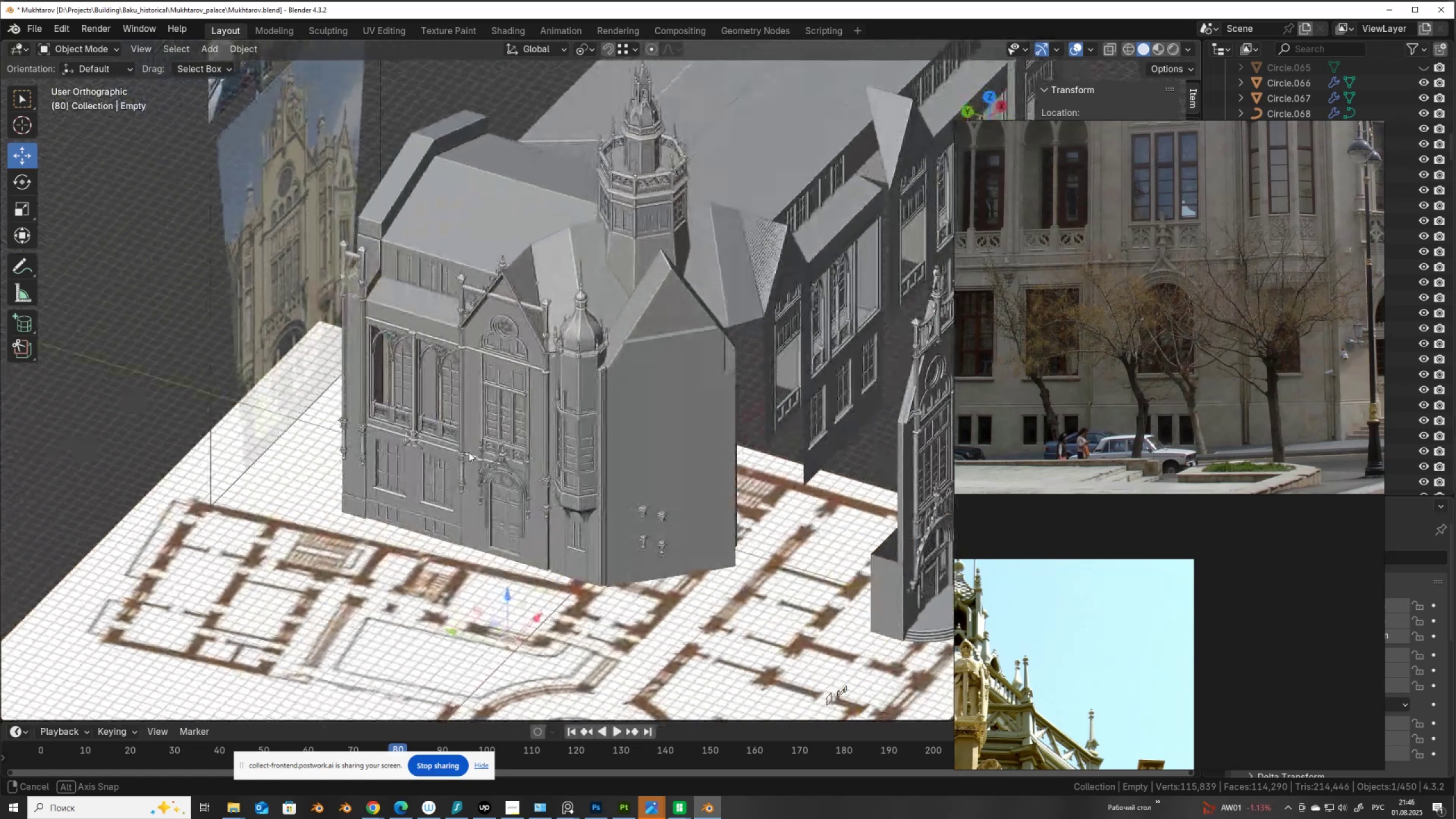 
wait(11.38)
 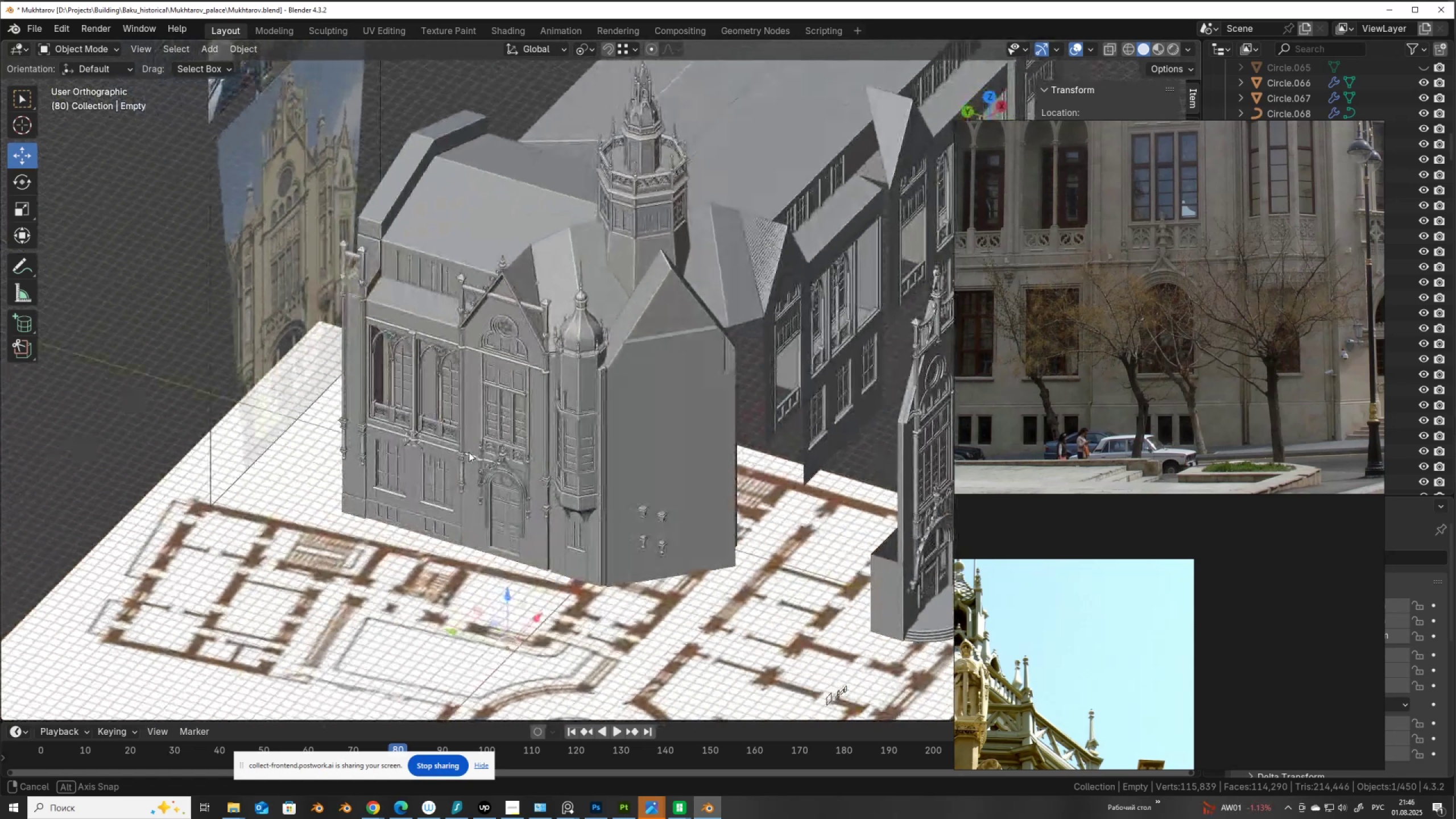 
left_click([680, 529])
 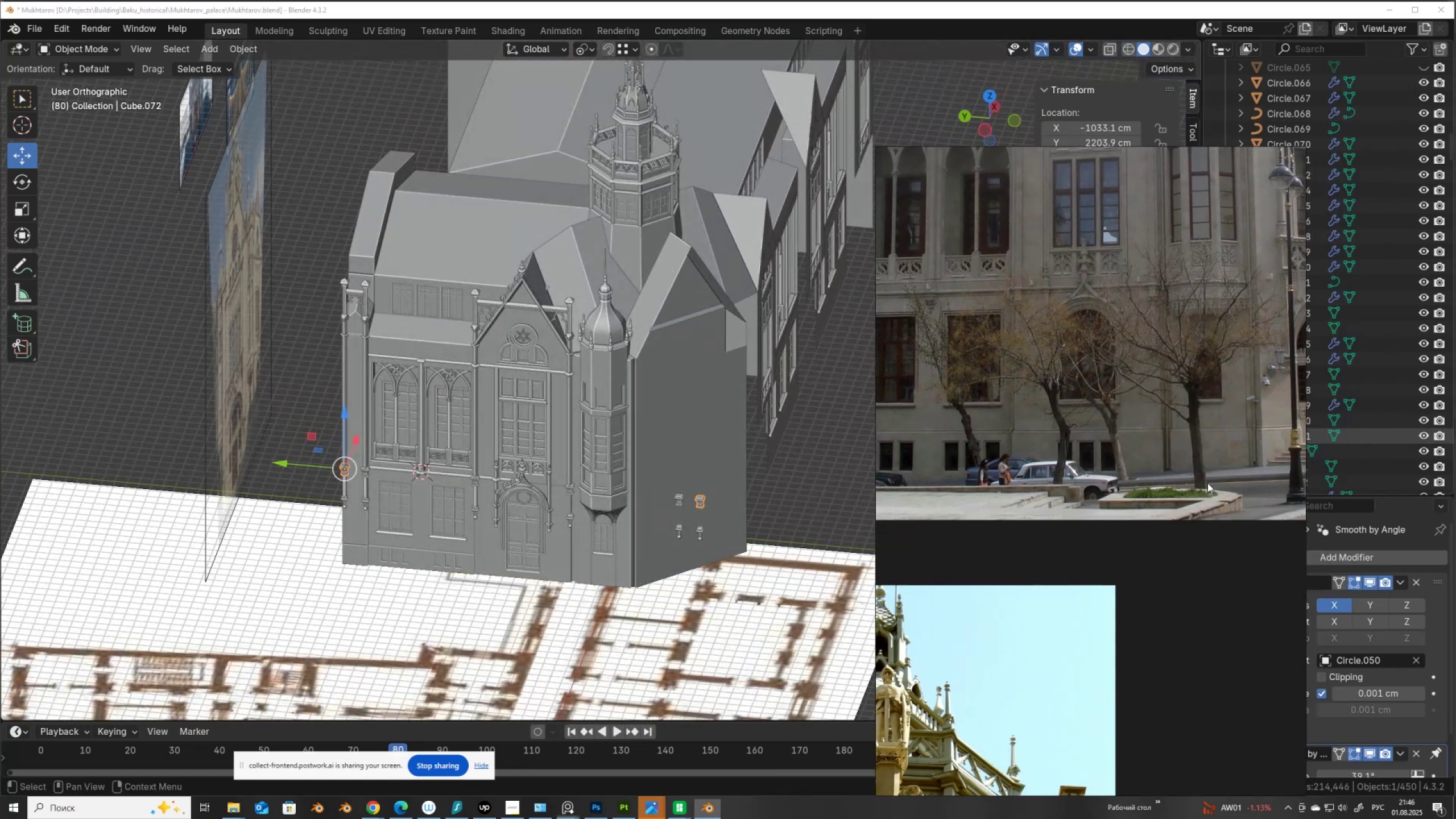 
wait(5.26)
 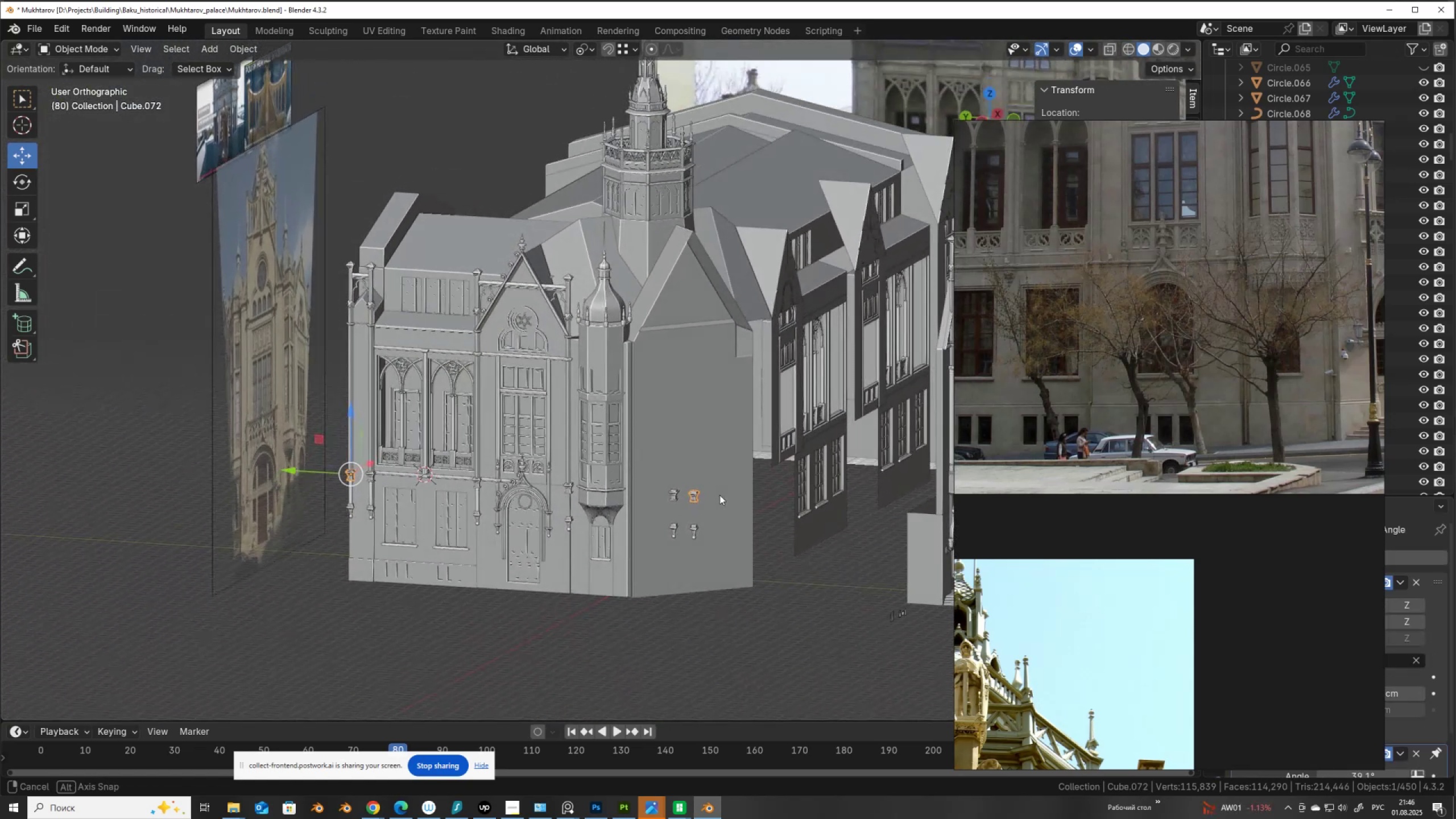 
scroll: coordinate [1412, 660], scroll_direction: down, amount: 2.0
 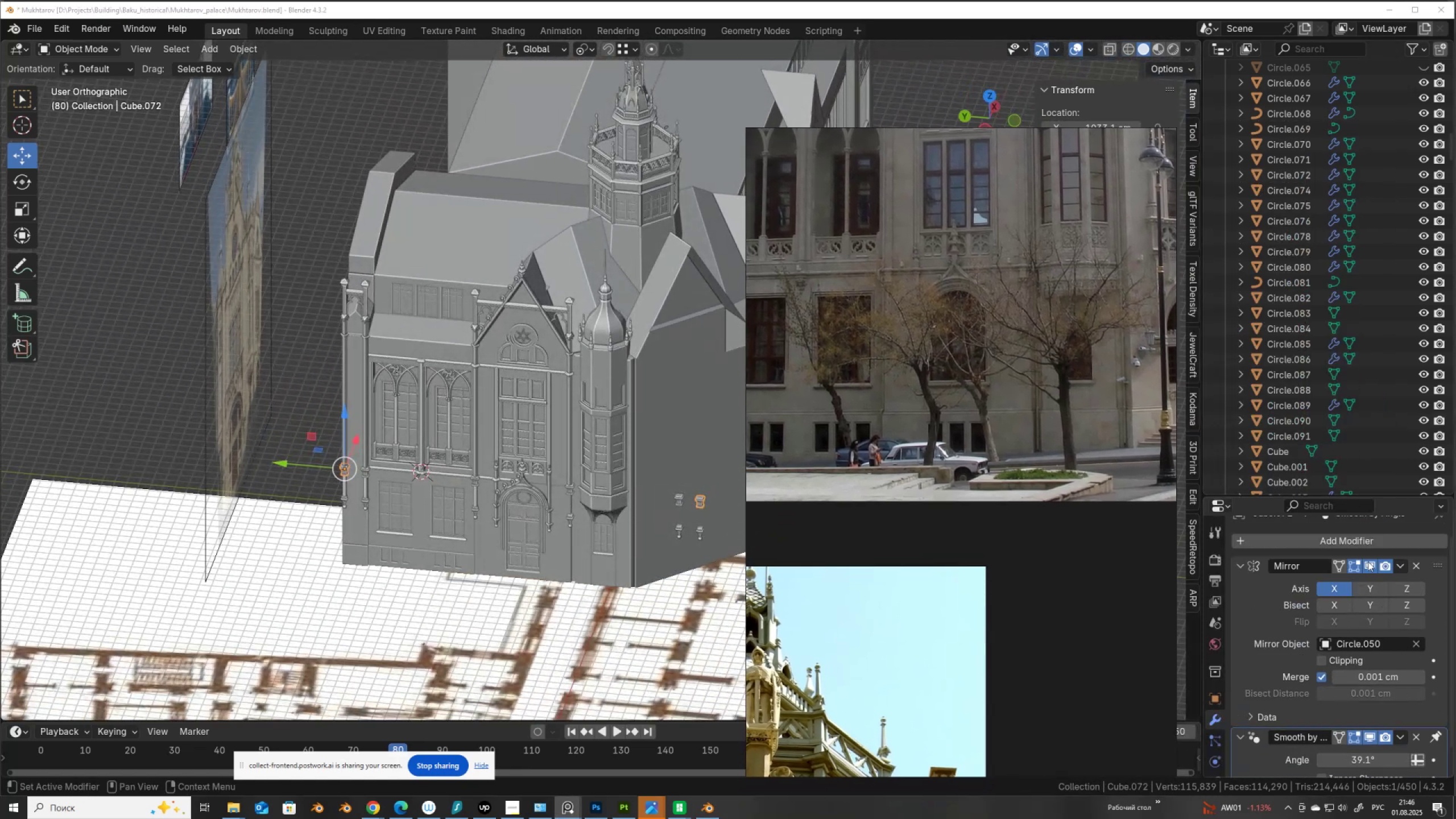 
left_click([1368, 561])
 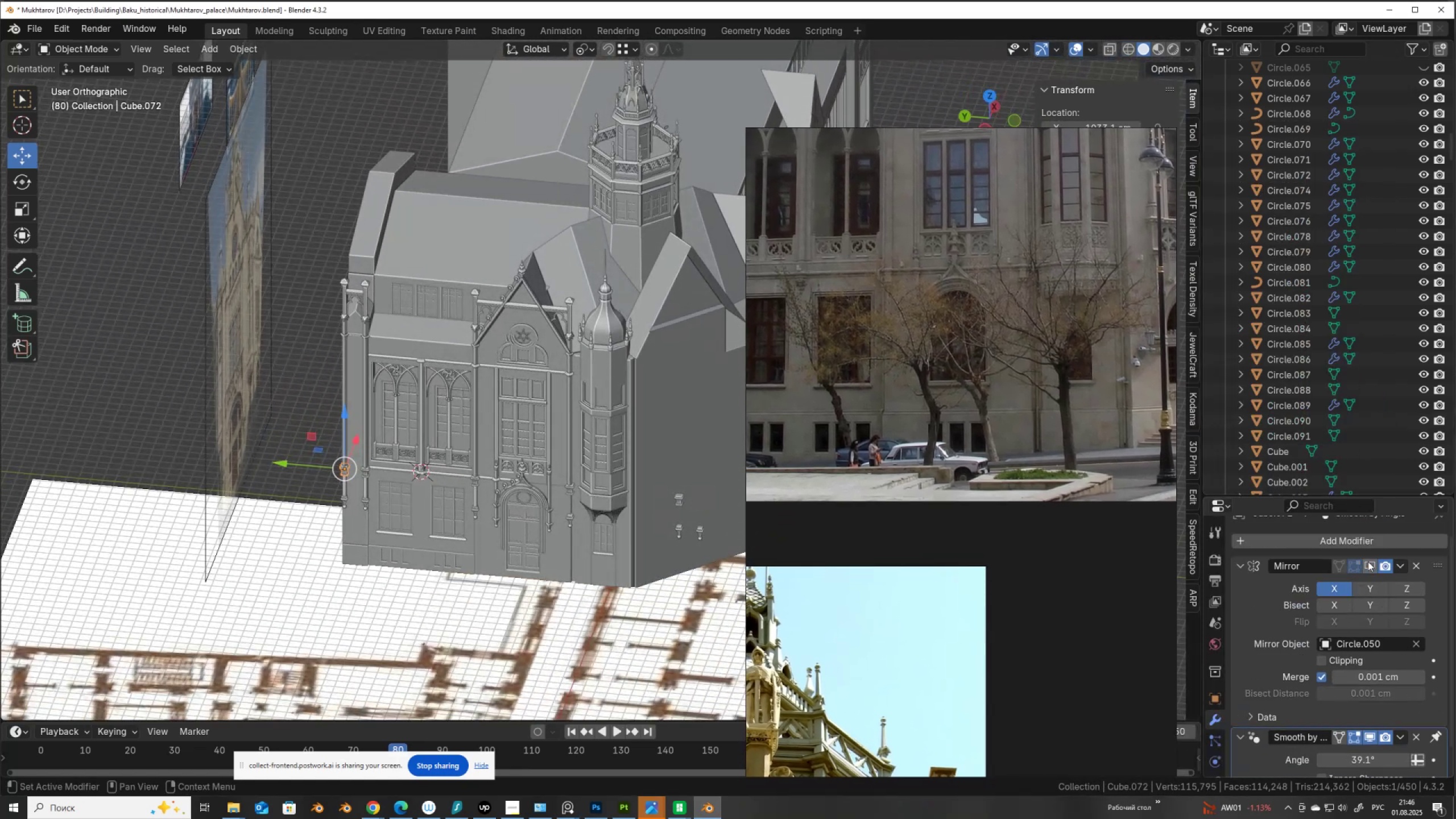 
left_click([1368, 561])
 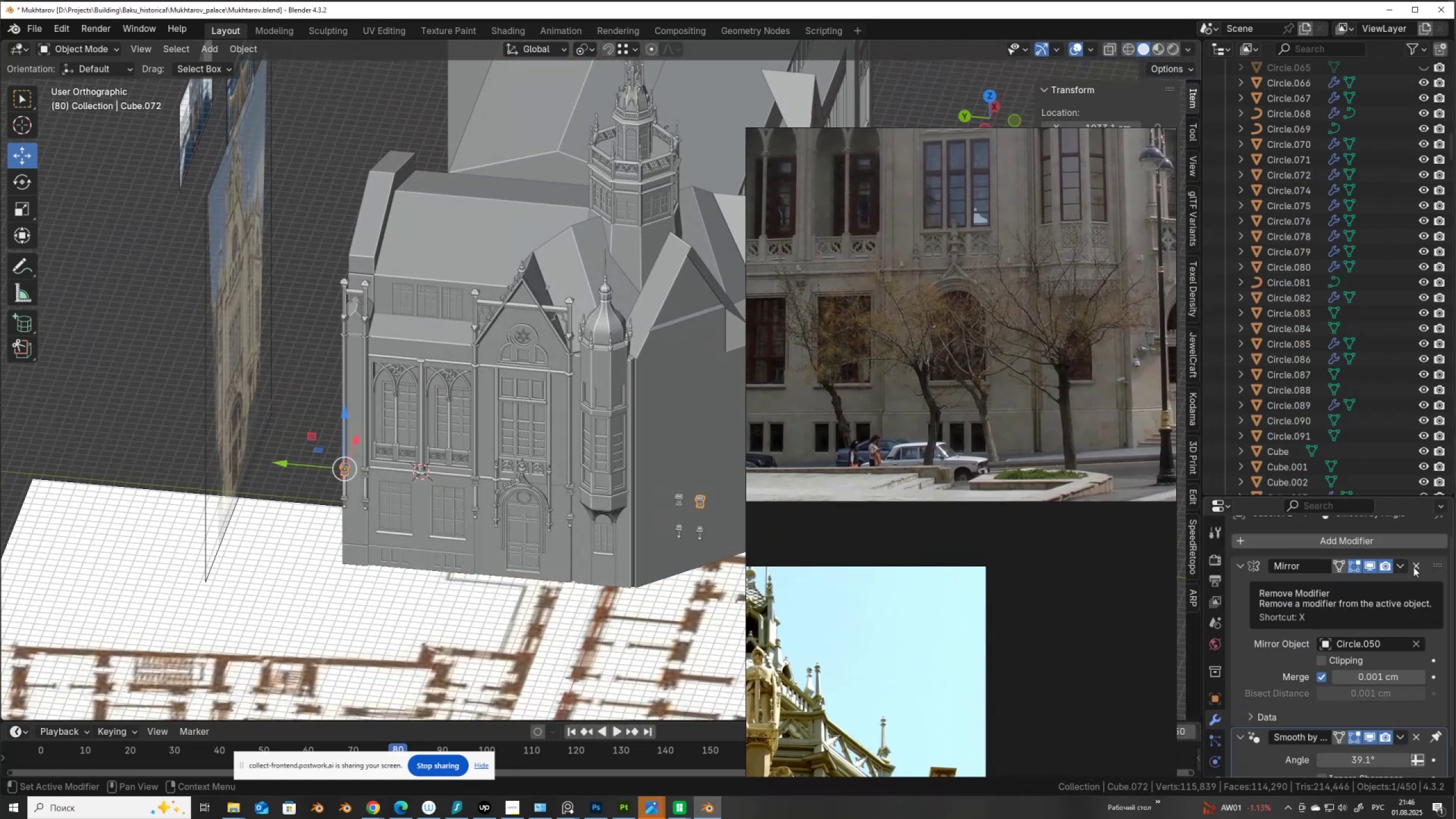 
left_click([1416, 567])
 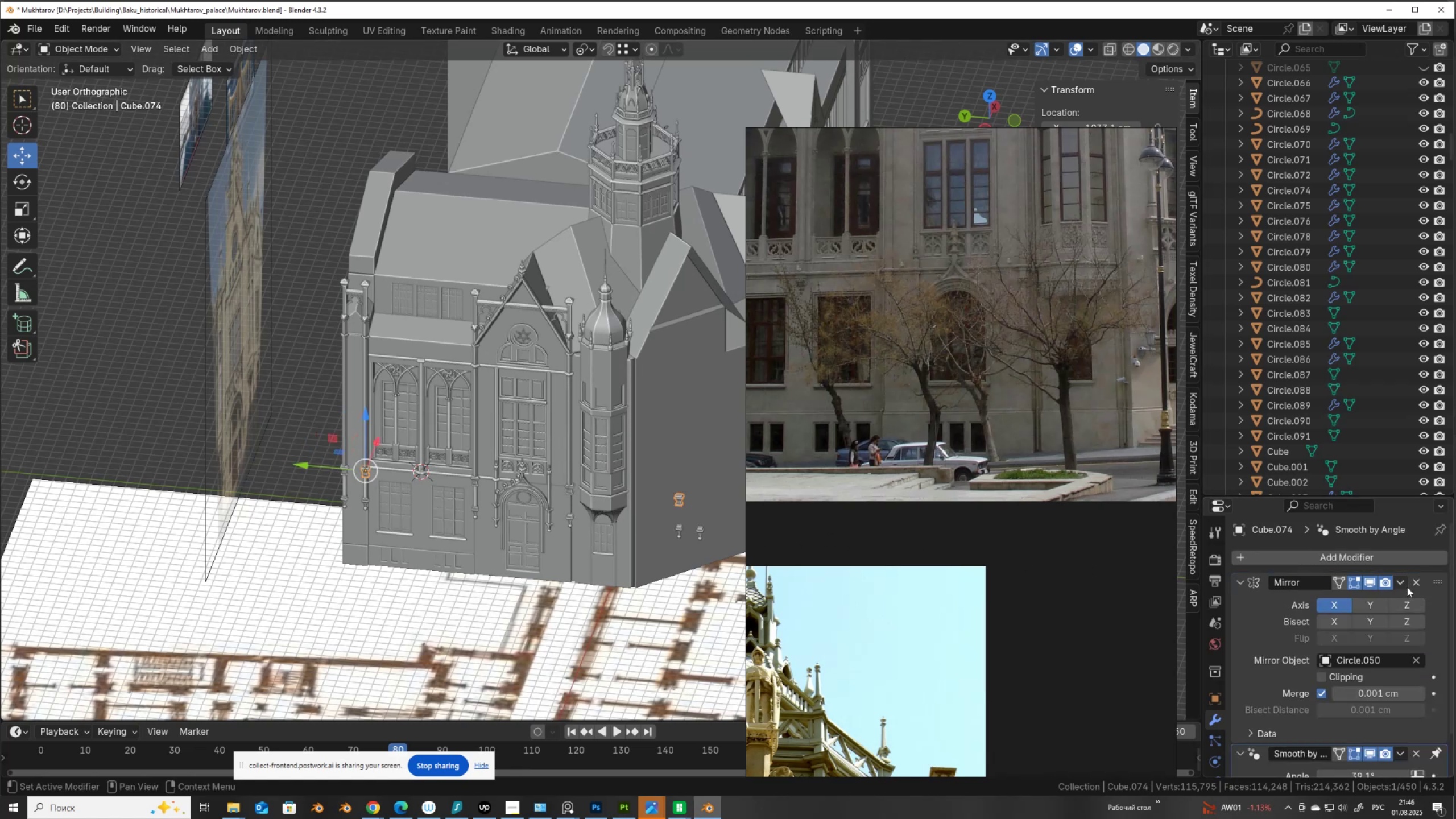 
left_click([1416, 581])
 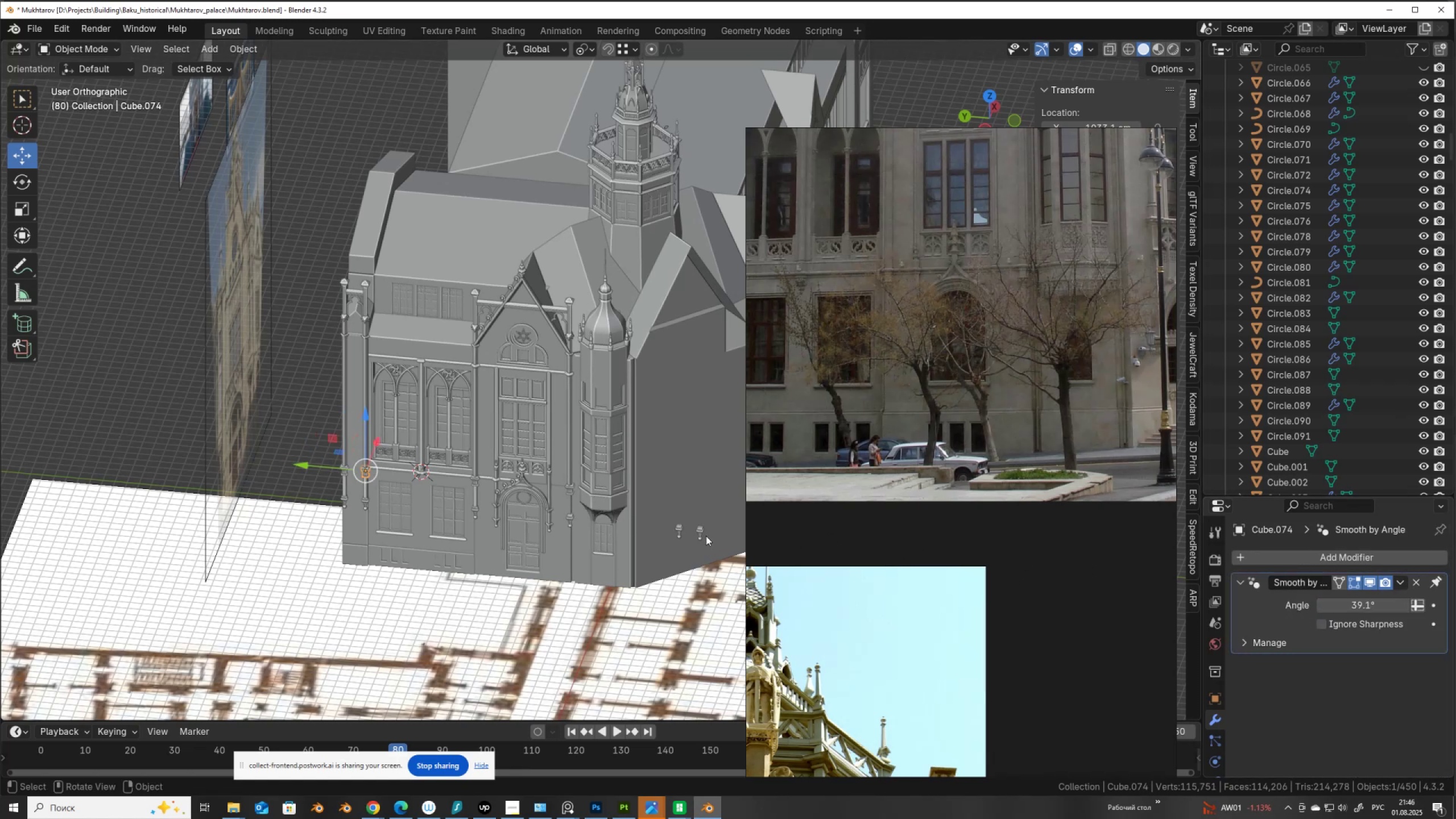 
left_click([705, 531])
 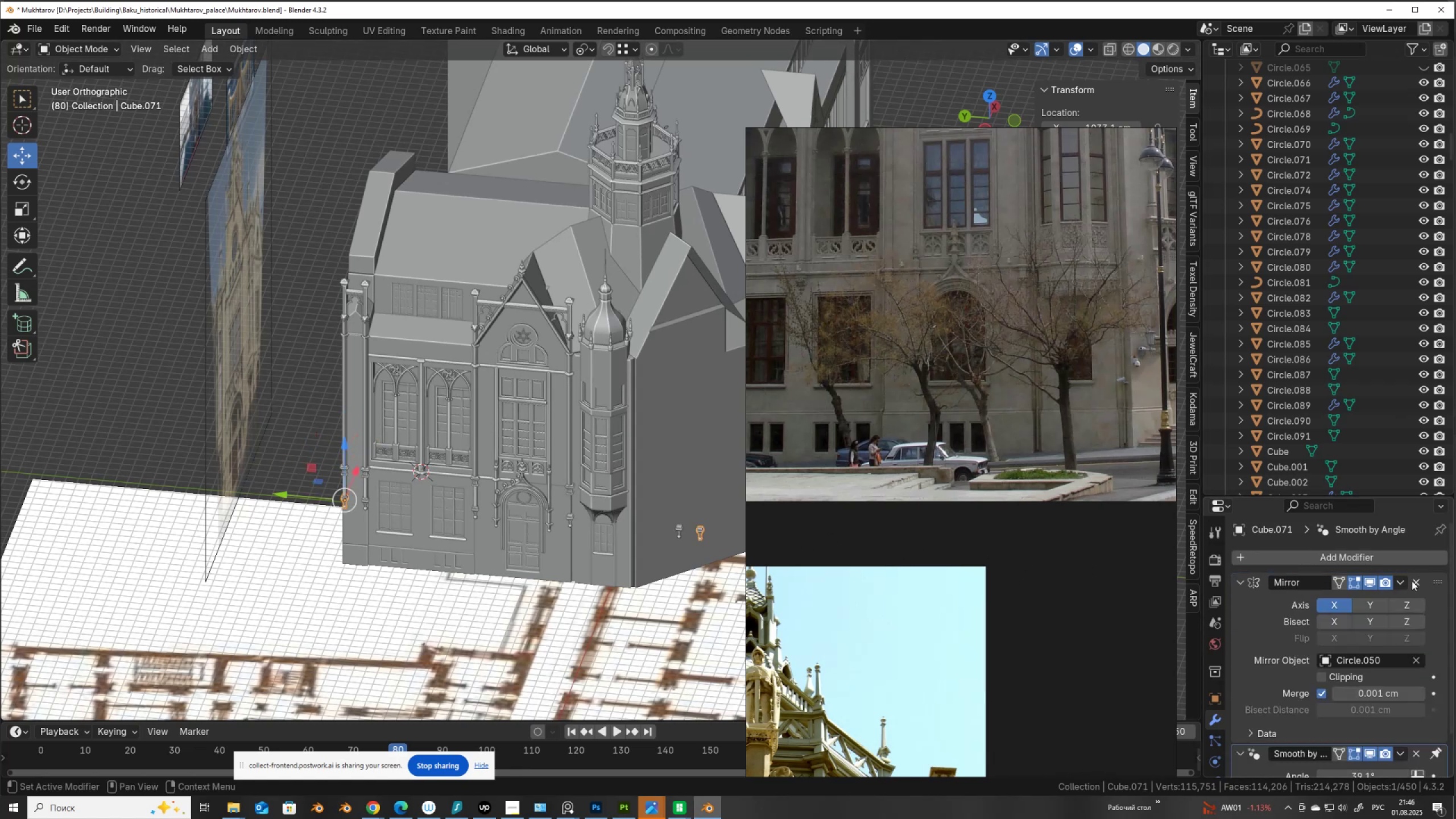 
left_click([1412, 581])
 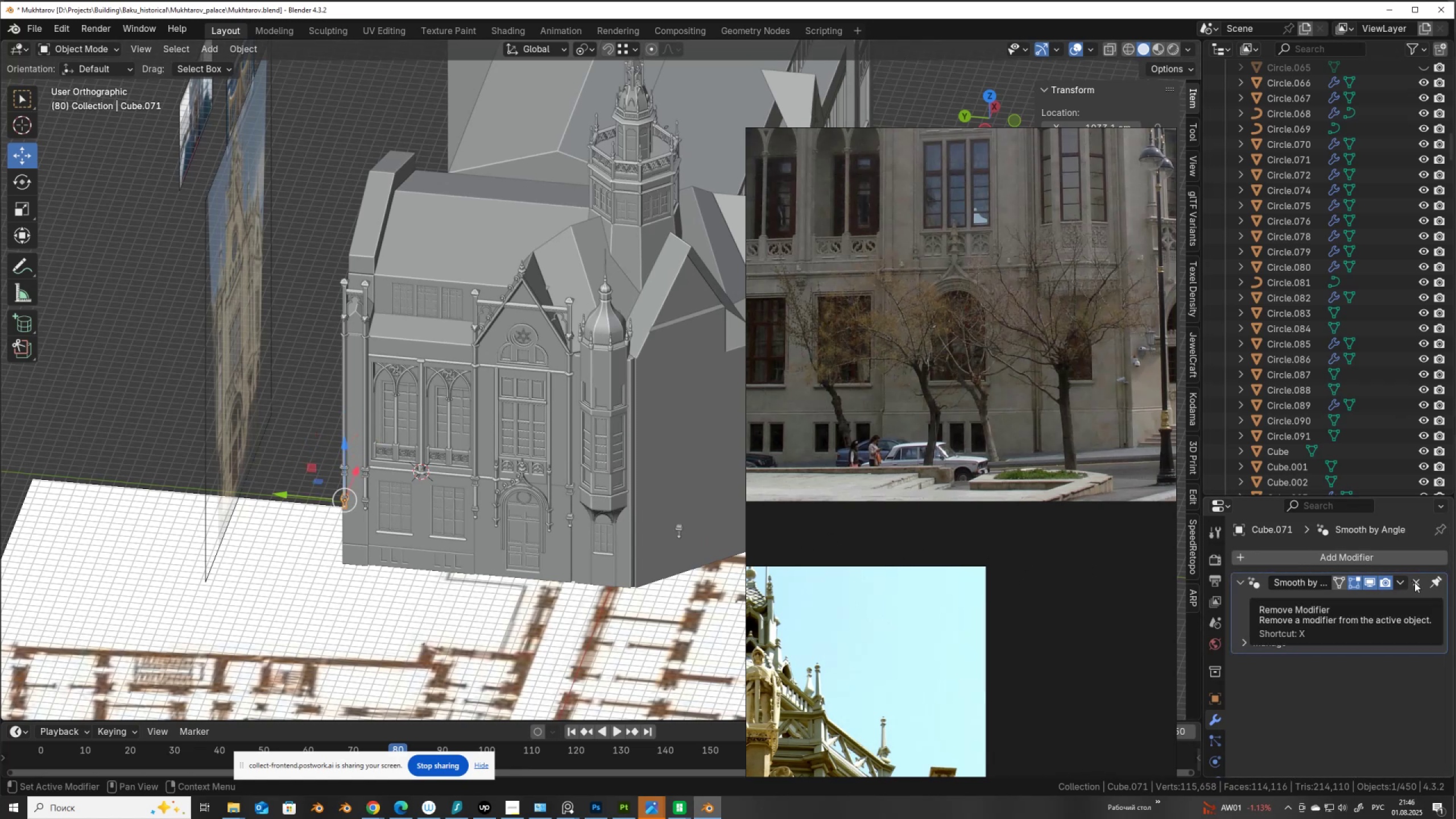 
left_click([1418, 582])
 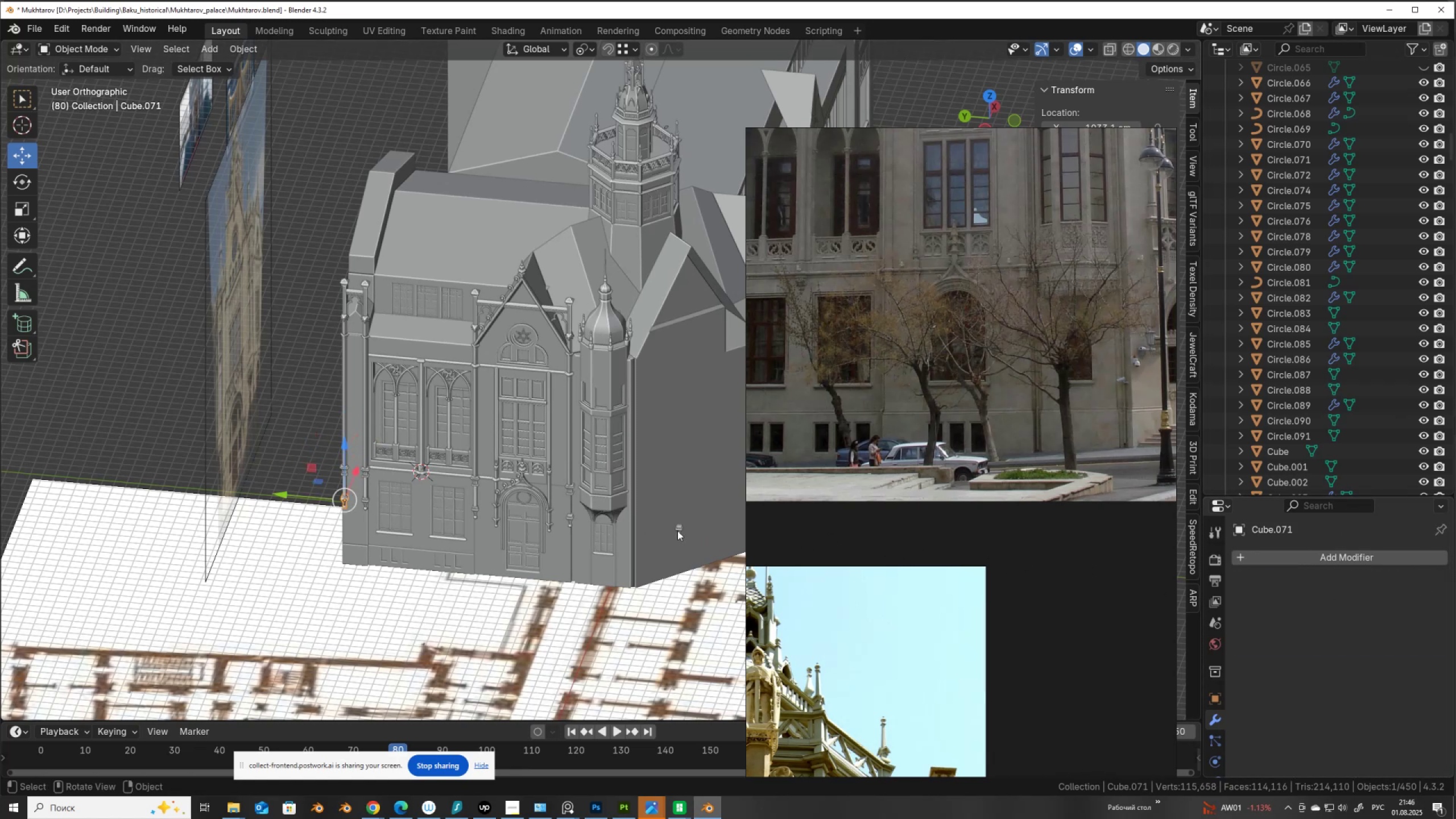 
left_click([680, 531])
 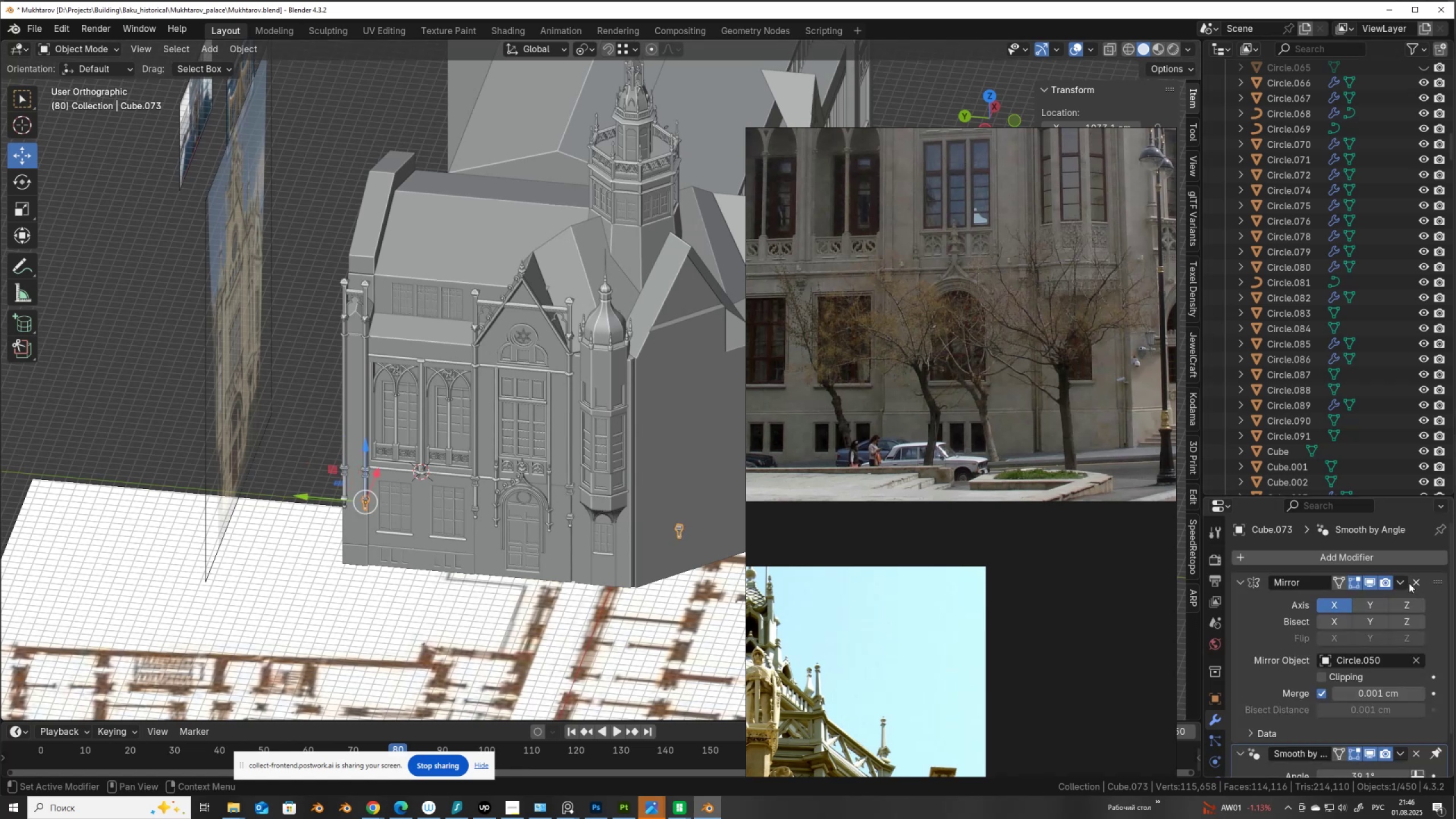 
left_click([1416, 583])
 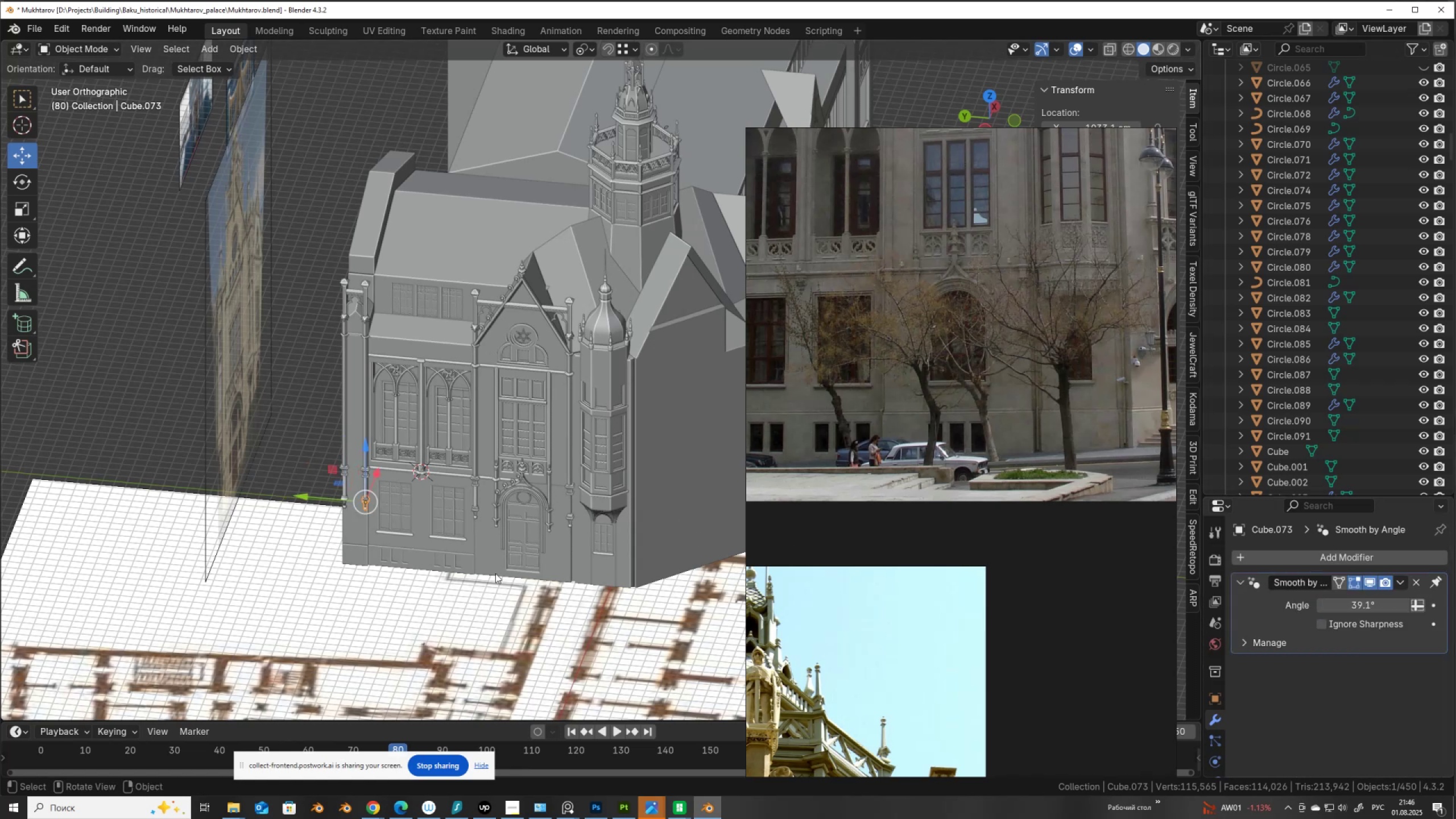 
scroll: coordinate [384, 573], scroll_direction: up, amount: 4.0
 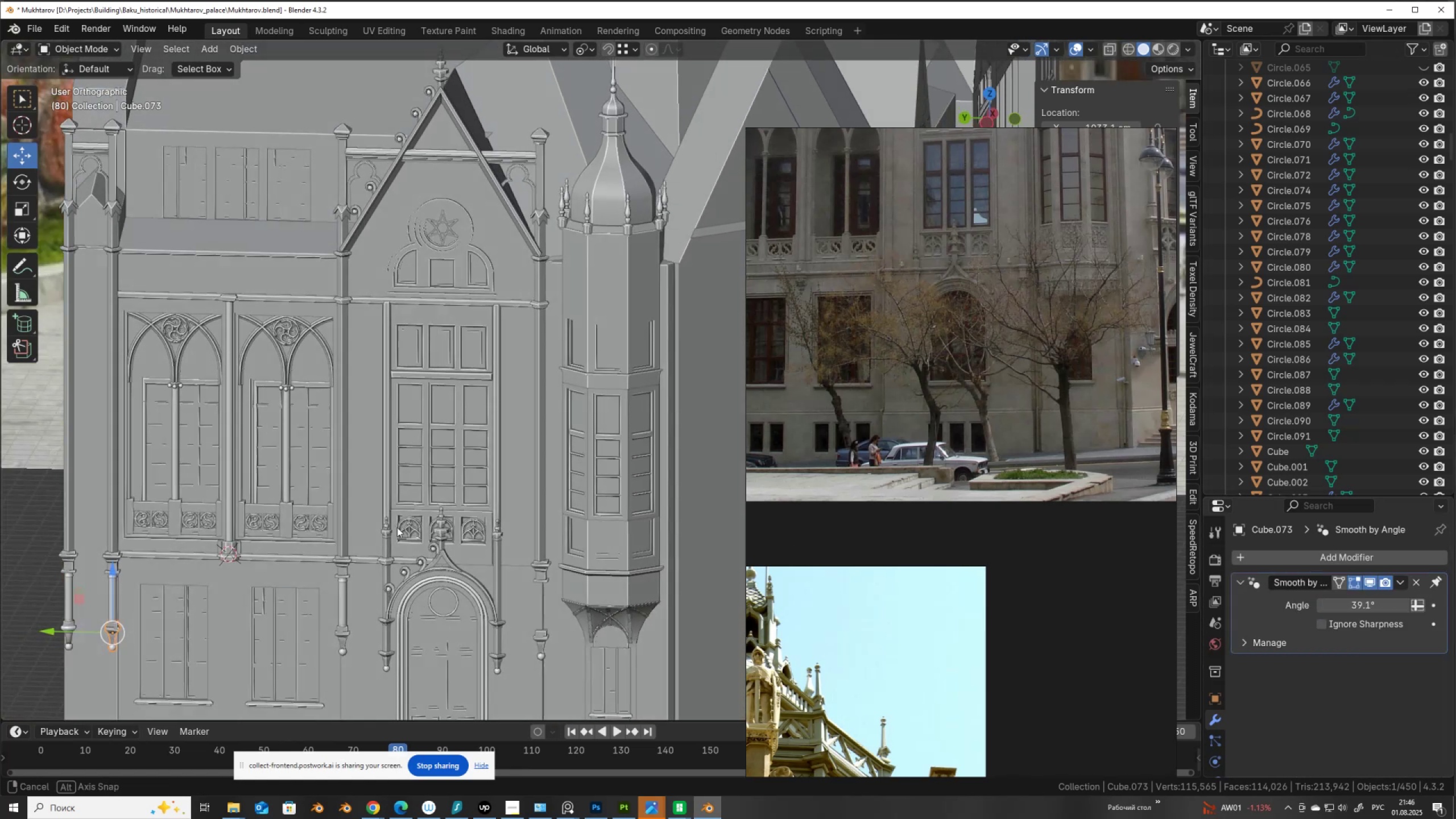 
key(Control+Z)
 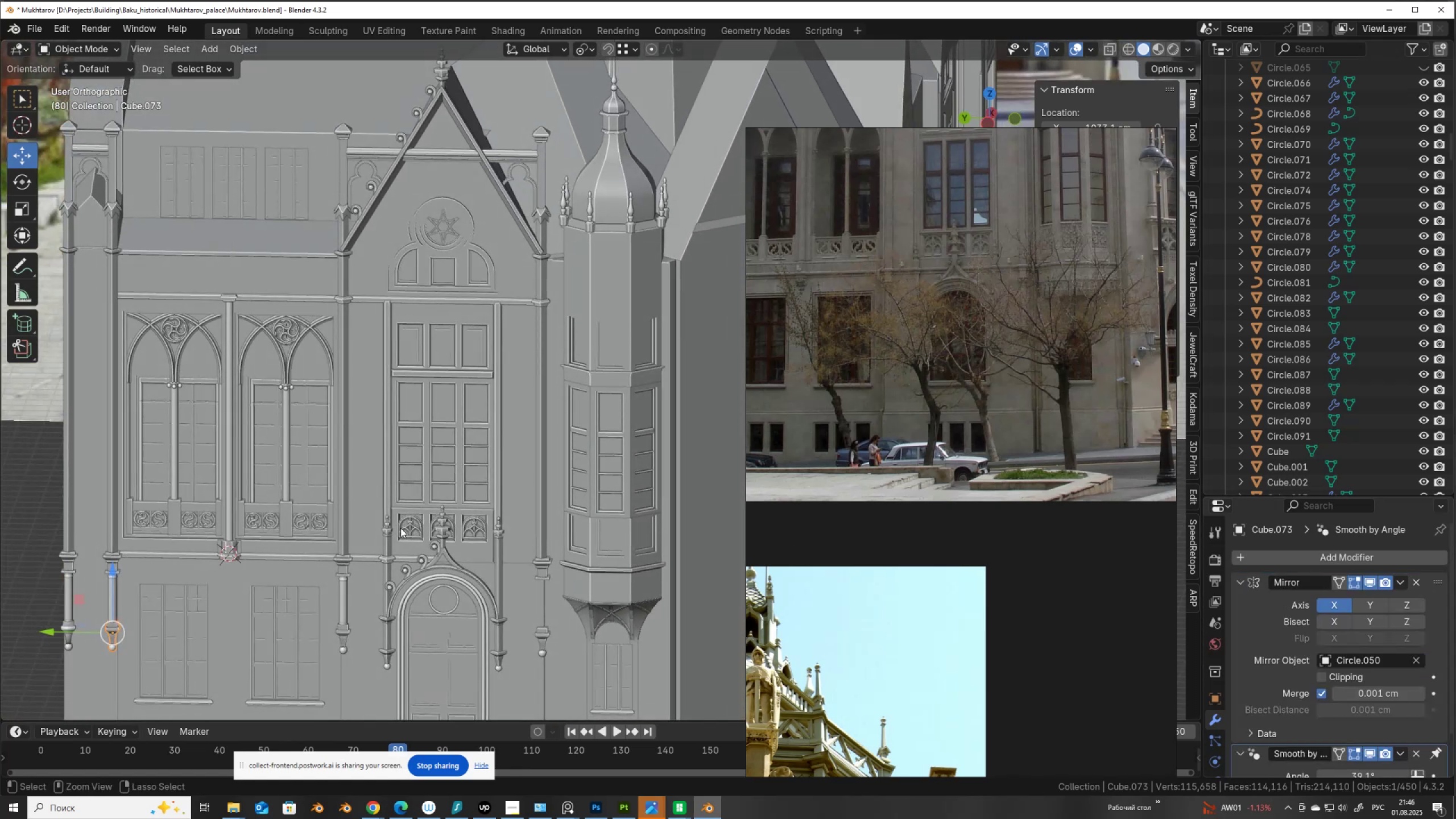 
key(Control+Z)
 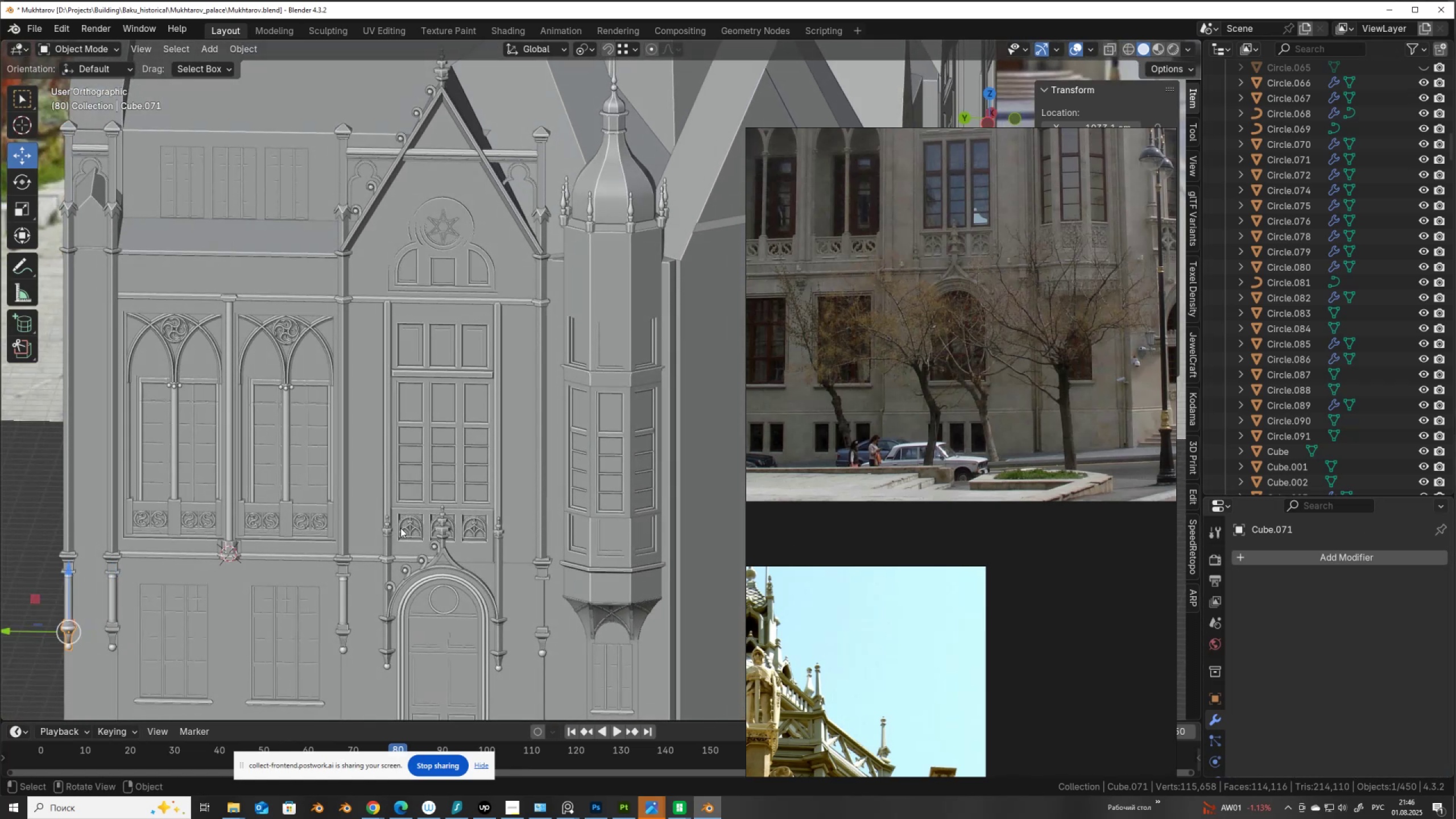 
key(Control+ControlLeft)
 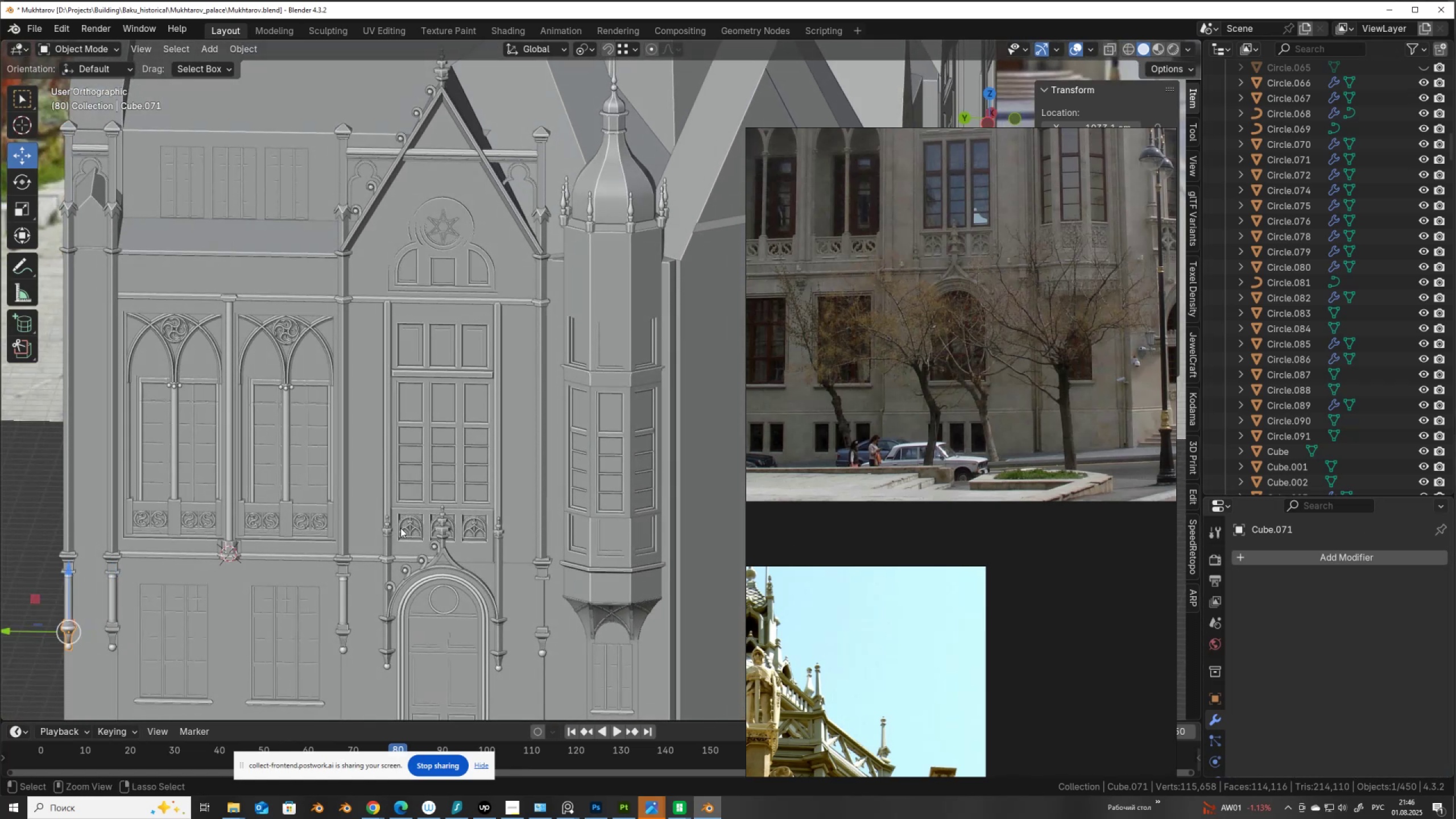 
key(Control+Z)
 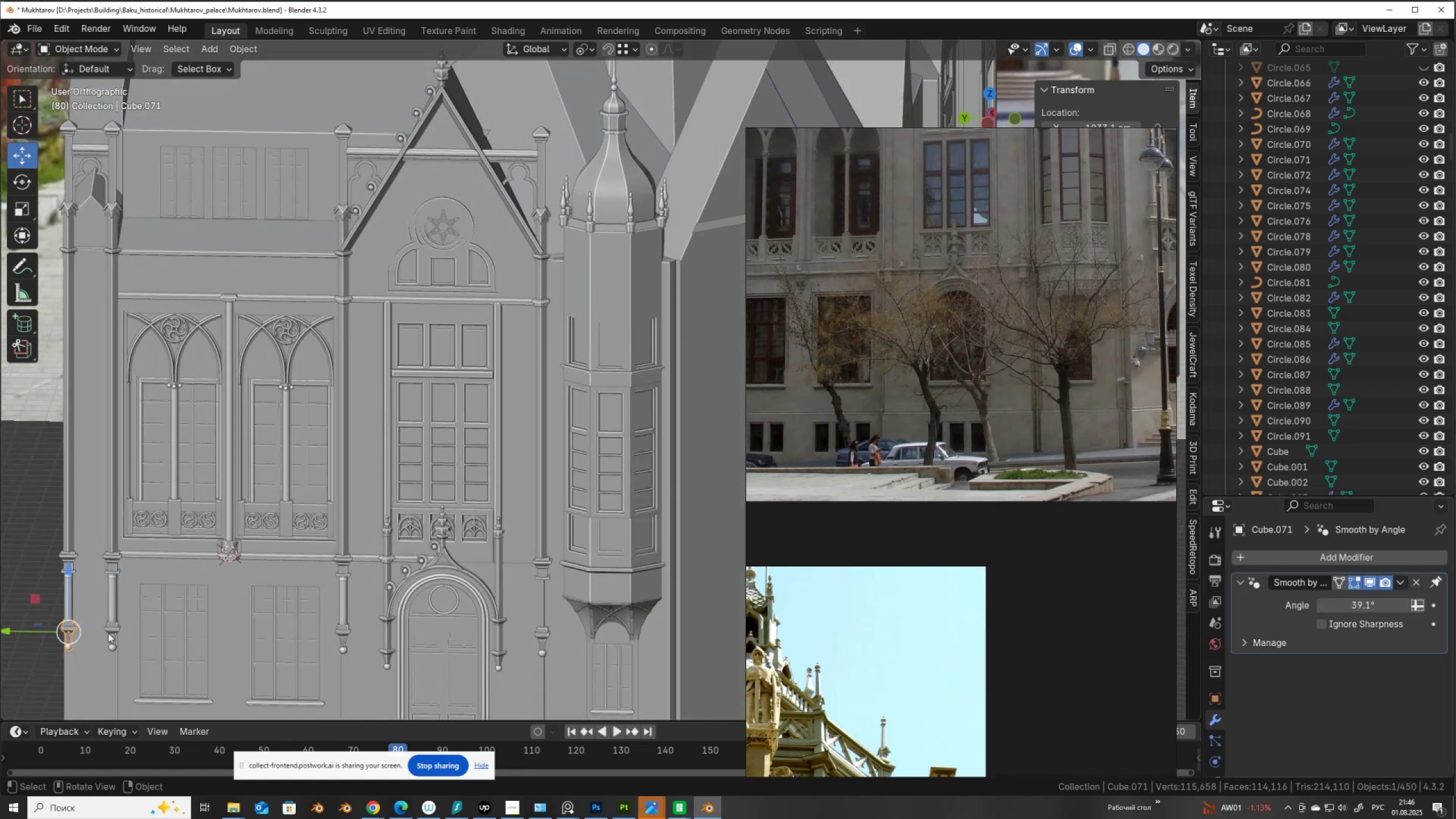 
left_click([111, 629])
 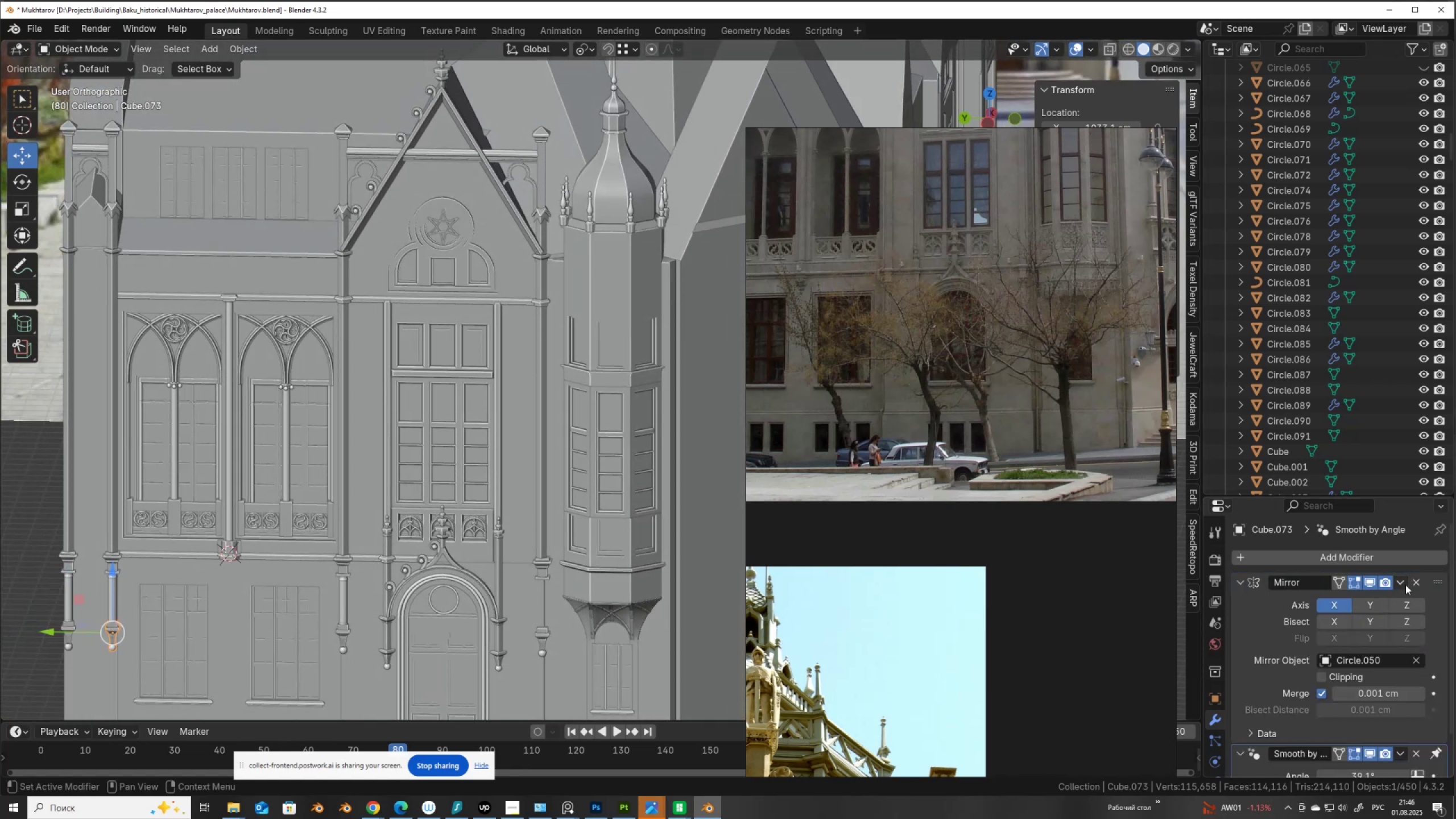 
left_click([1415, 582])
 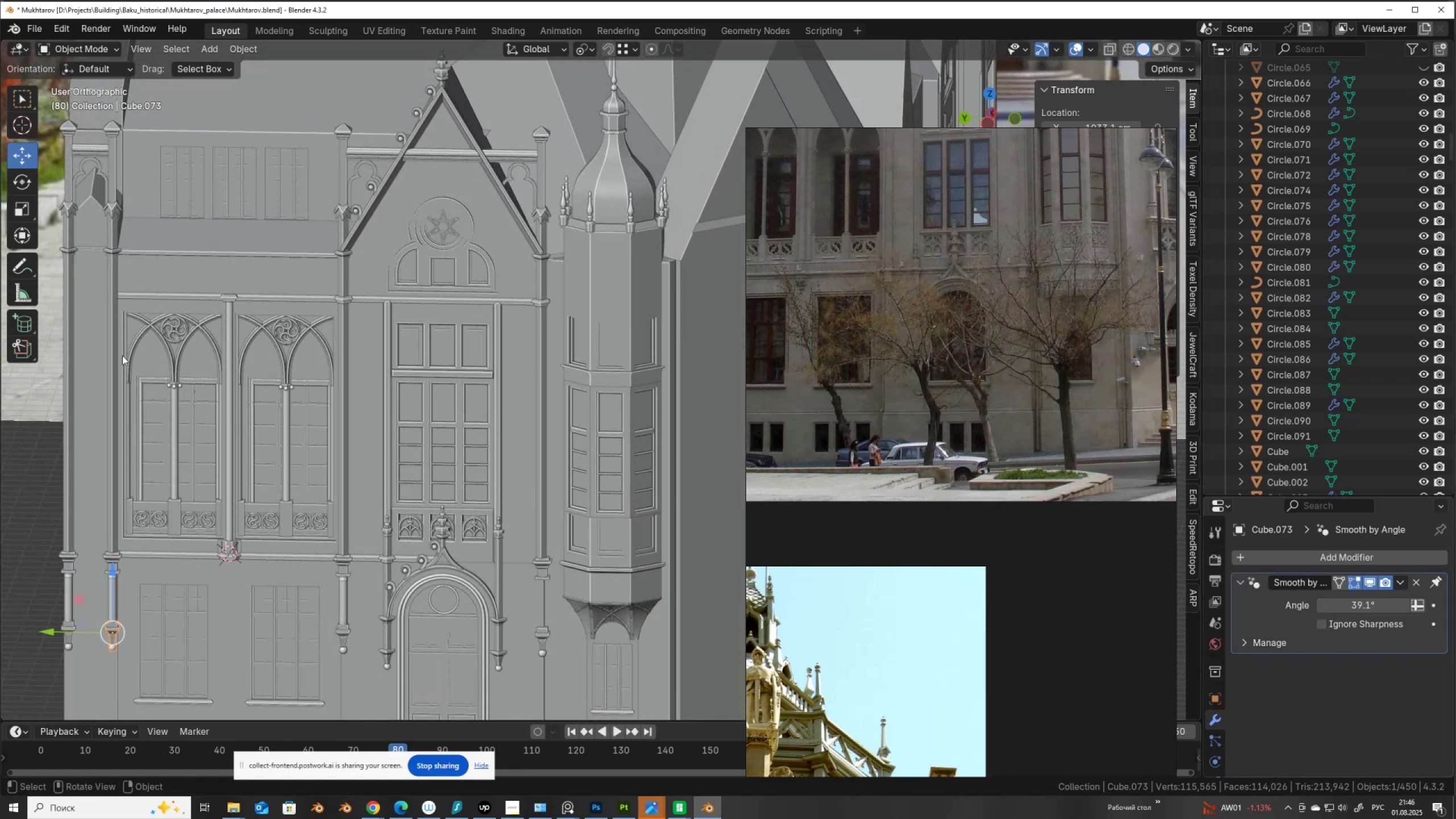 
hold_key(key=ShiftLeft, duration=0.36)
 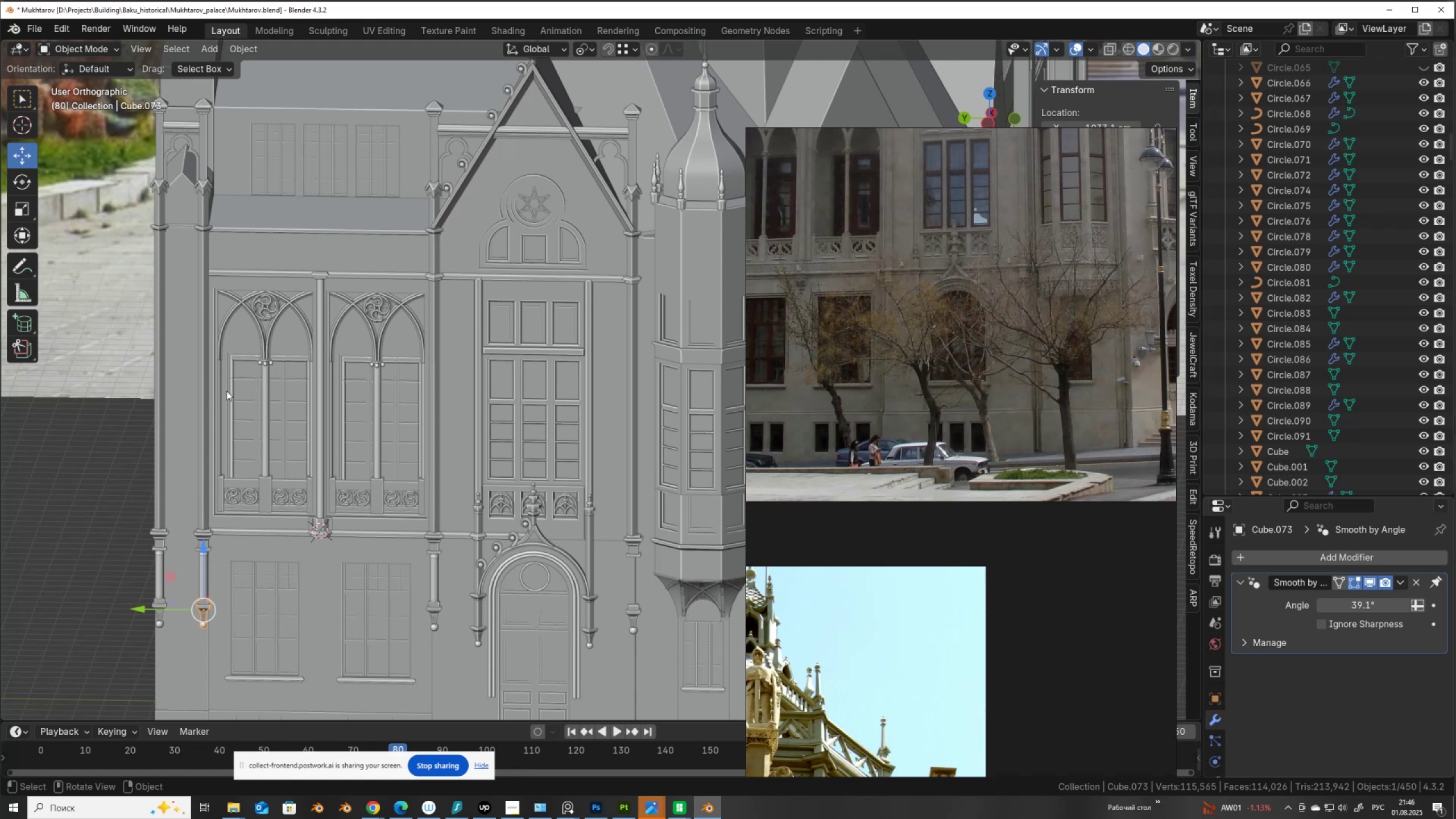 
key(Control+ControlLeft)
 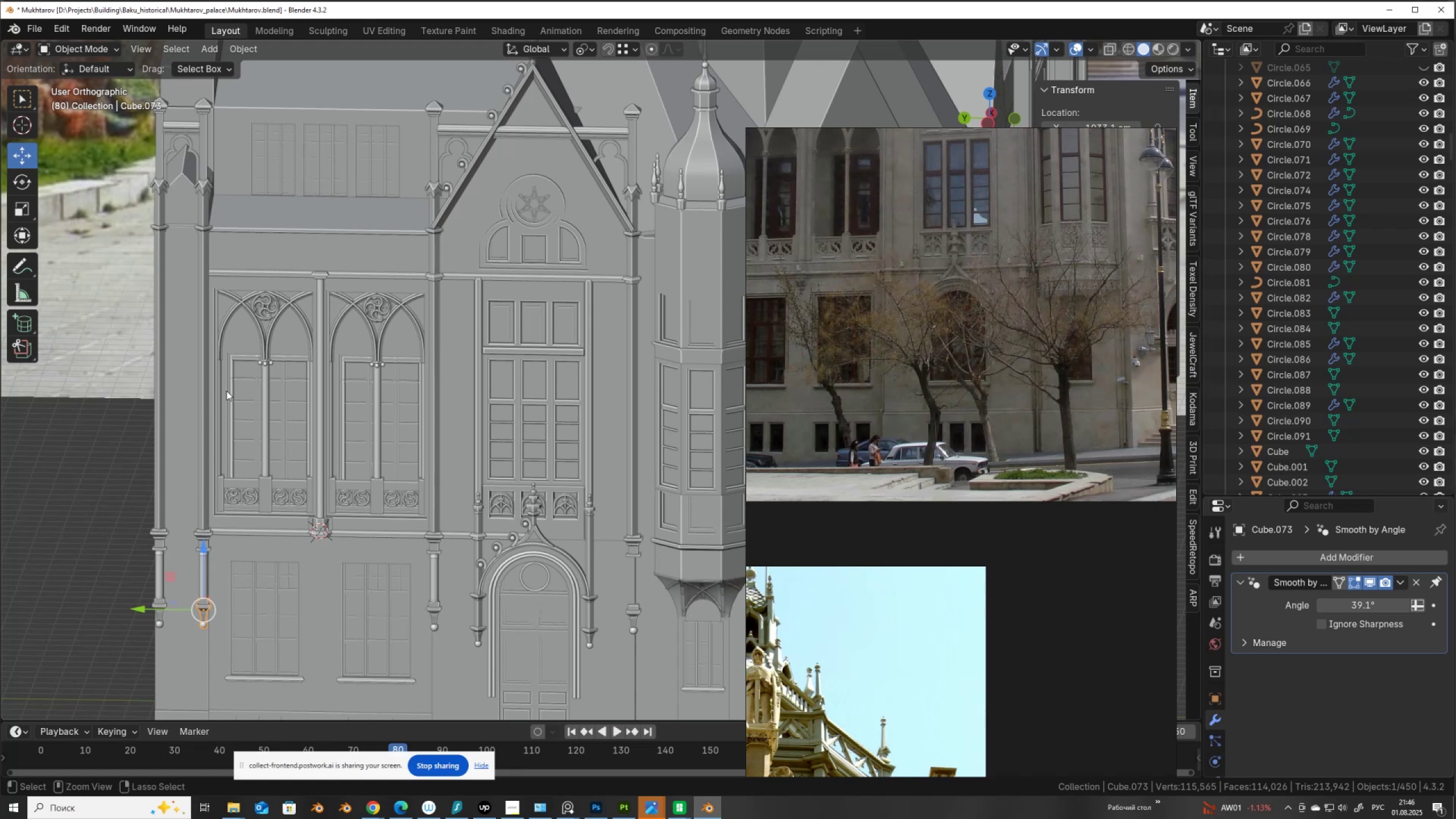 
key(Control+S)
 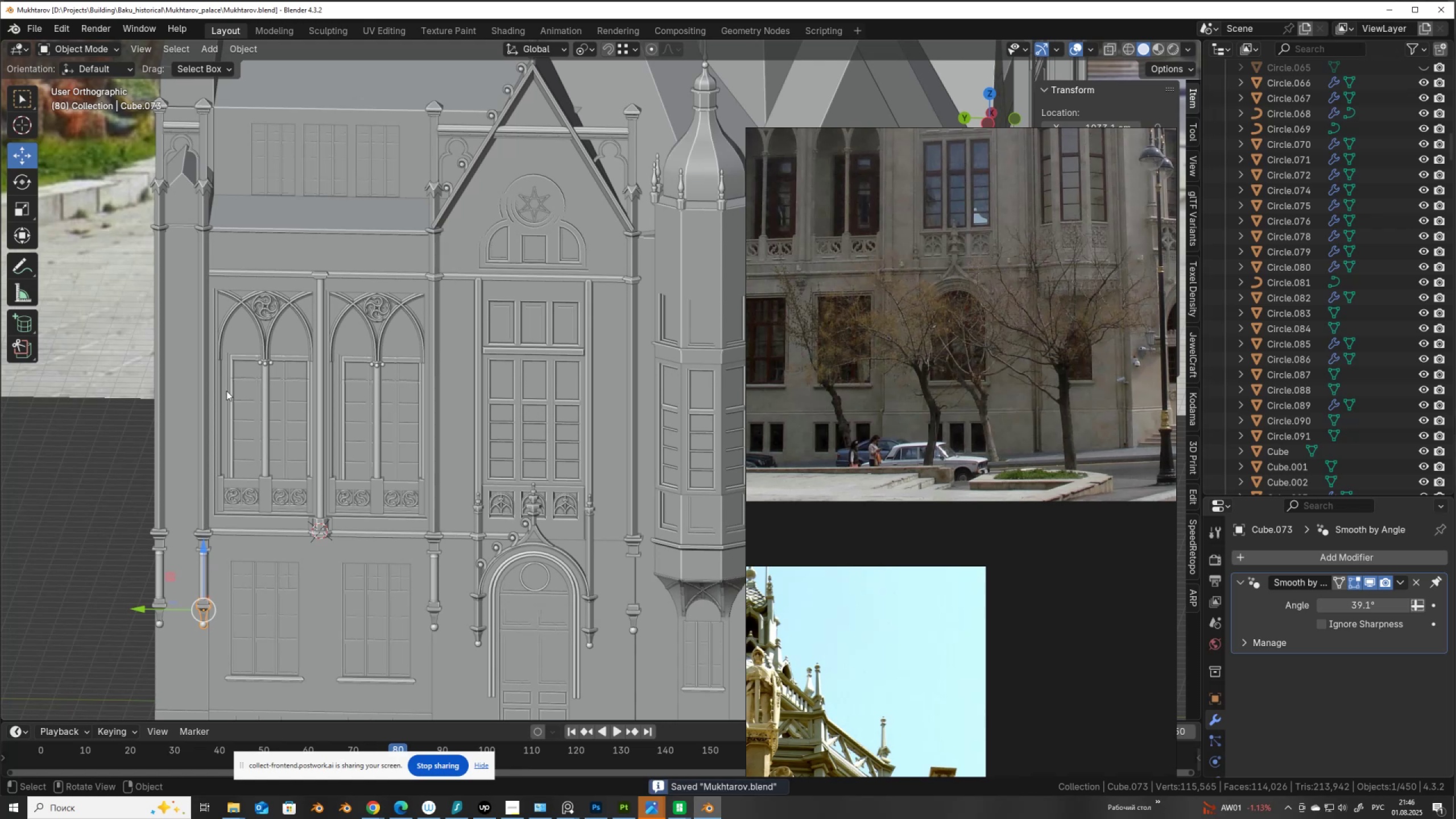 
scroll: coordinate [301, 411], scroll_direction: down, amount: 2.0
 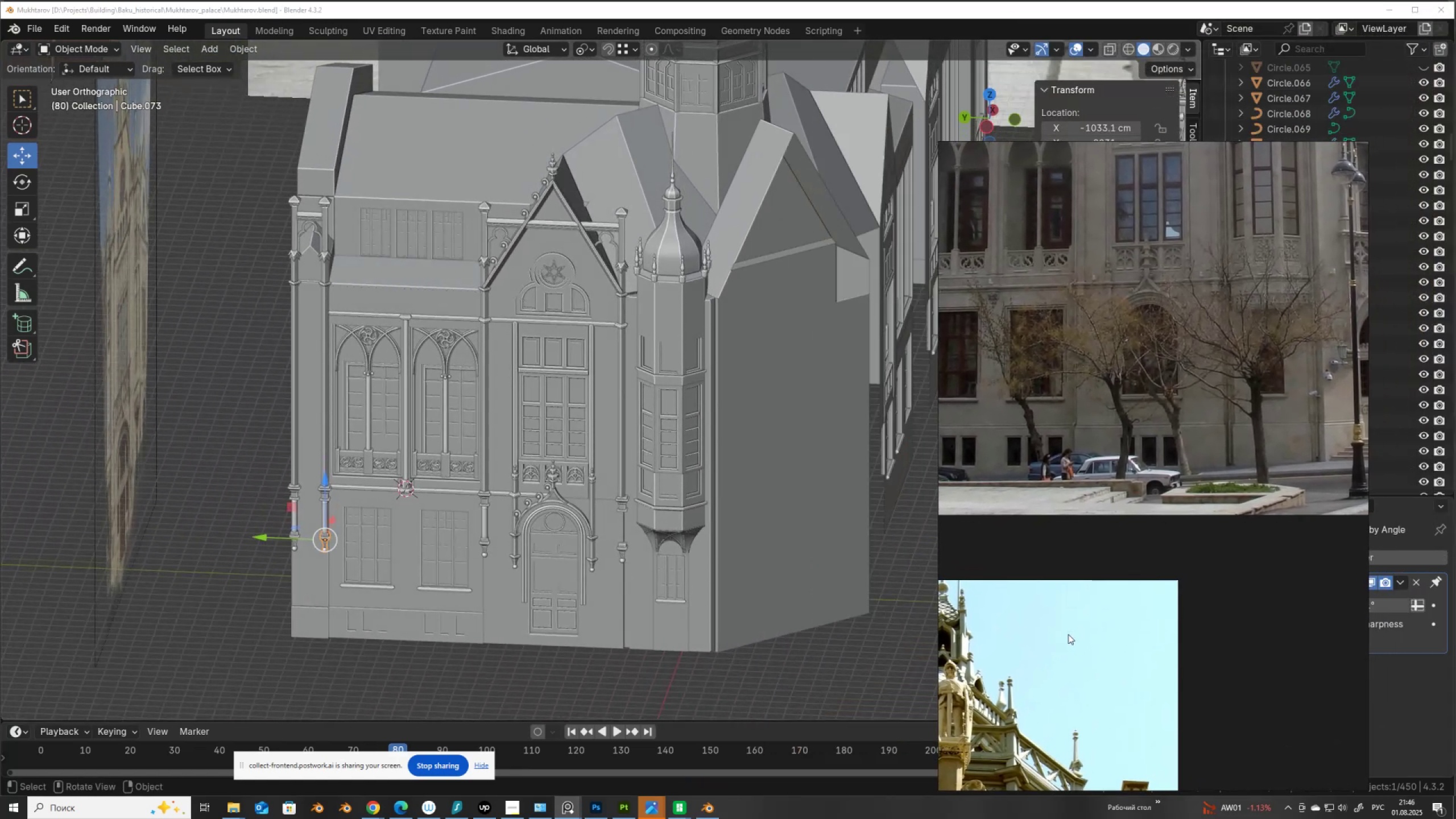 
wait(13.82)
 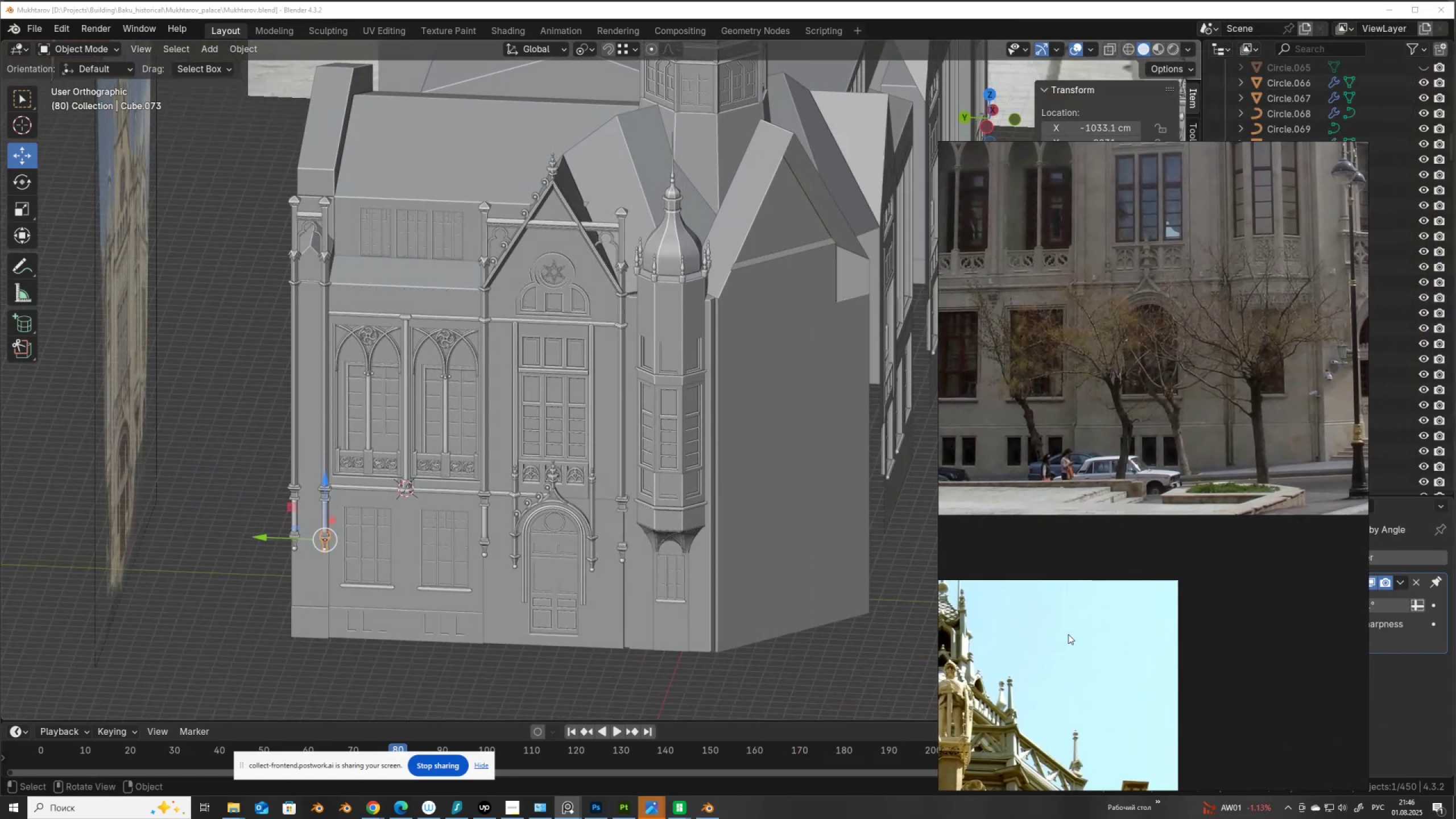 
scroll: coordinate [1149, 606], scroll_direction: down, amount: 3.0
 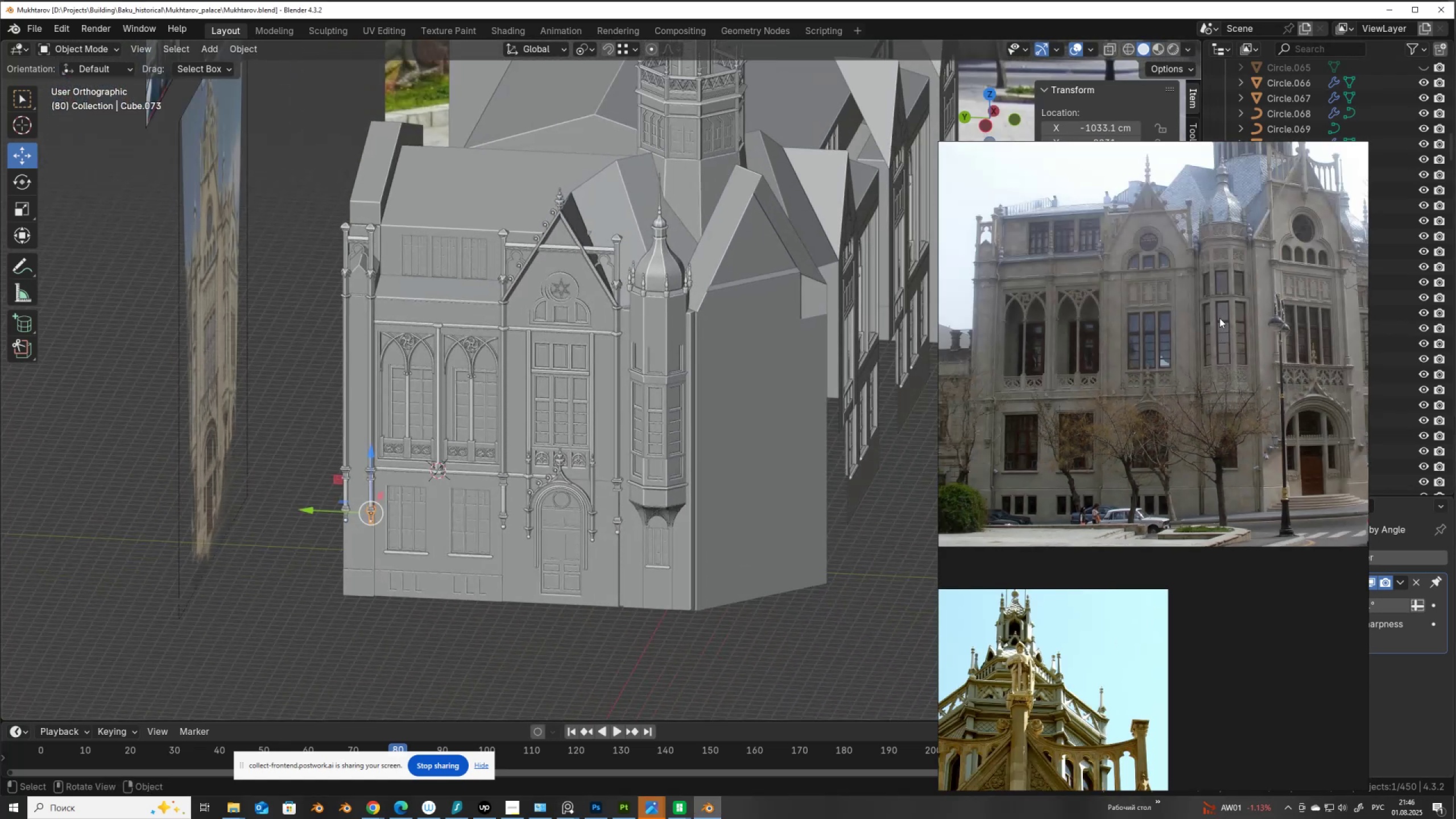 
scroll: coordinate [717, 360], scroll_direction: up, amount: 7.0
 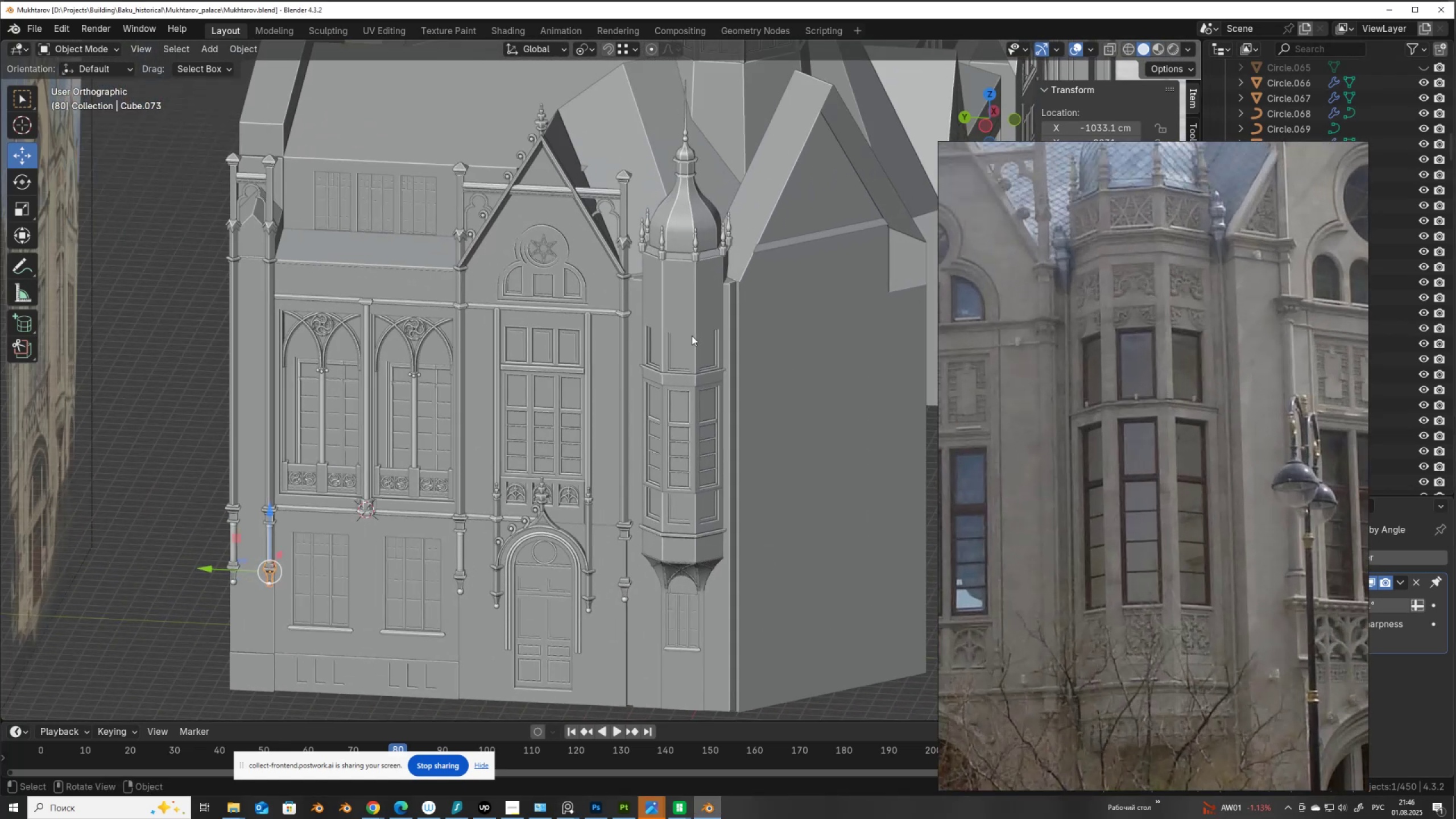 
hold_key(key=ShiftLeft, duration=1.1)
 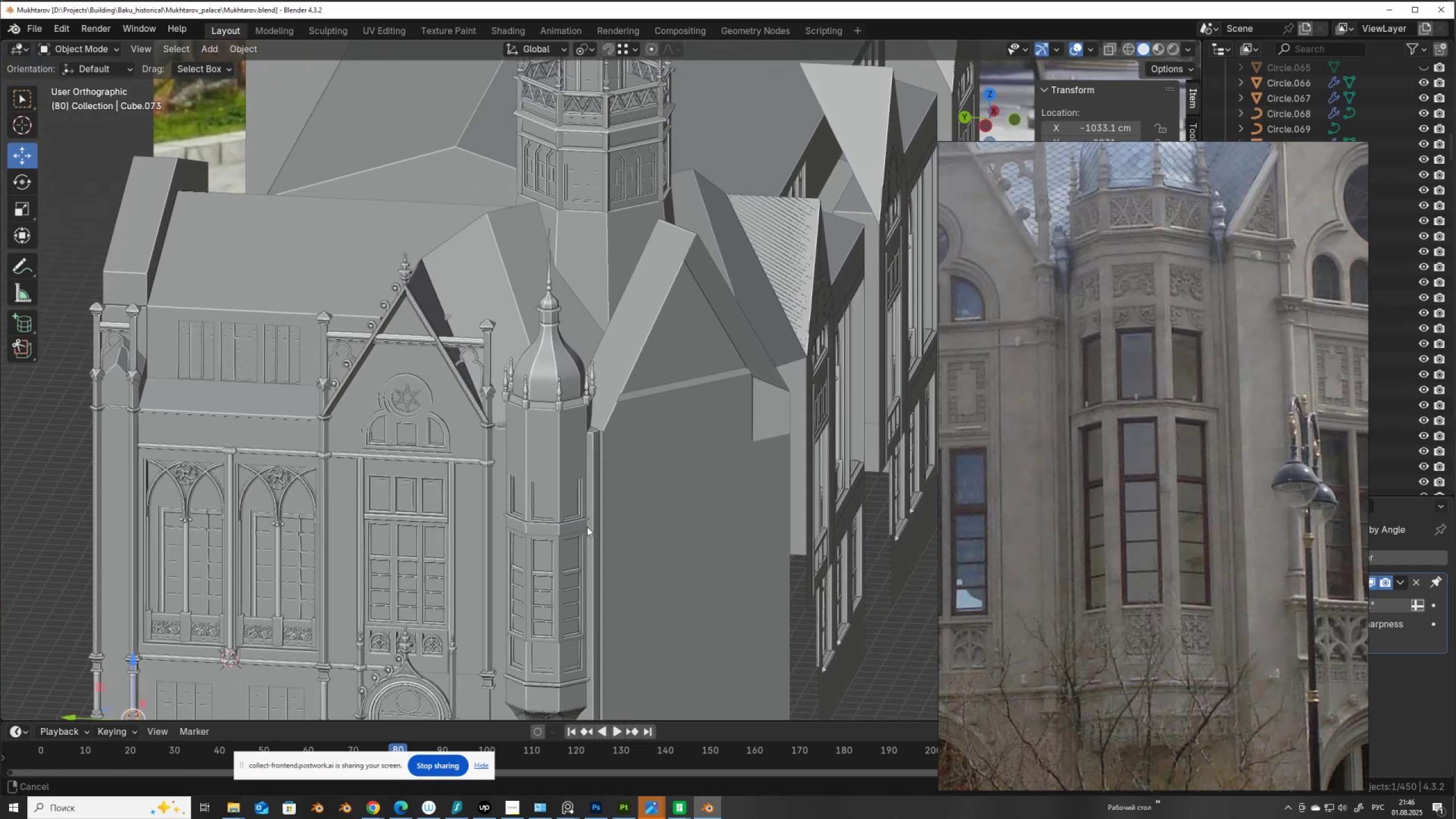 
scroll: coordinate [587, 527], scroll_direction: up, amount: 2.0
 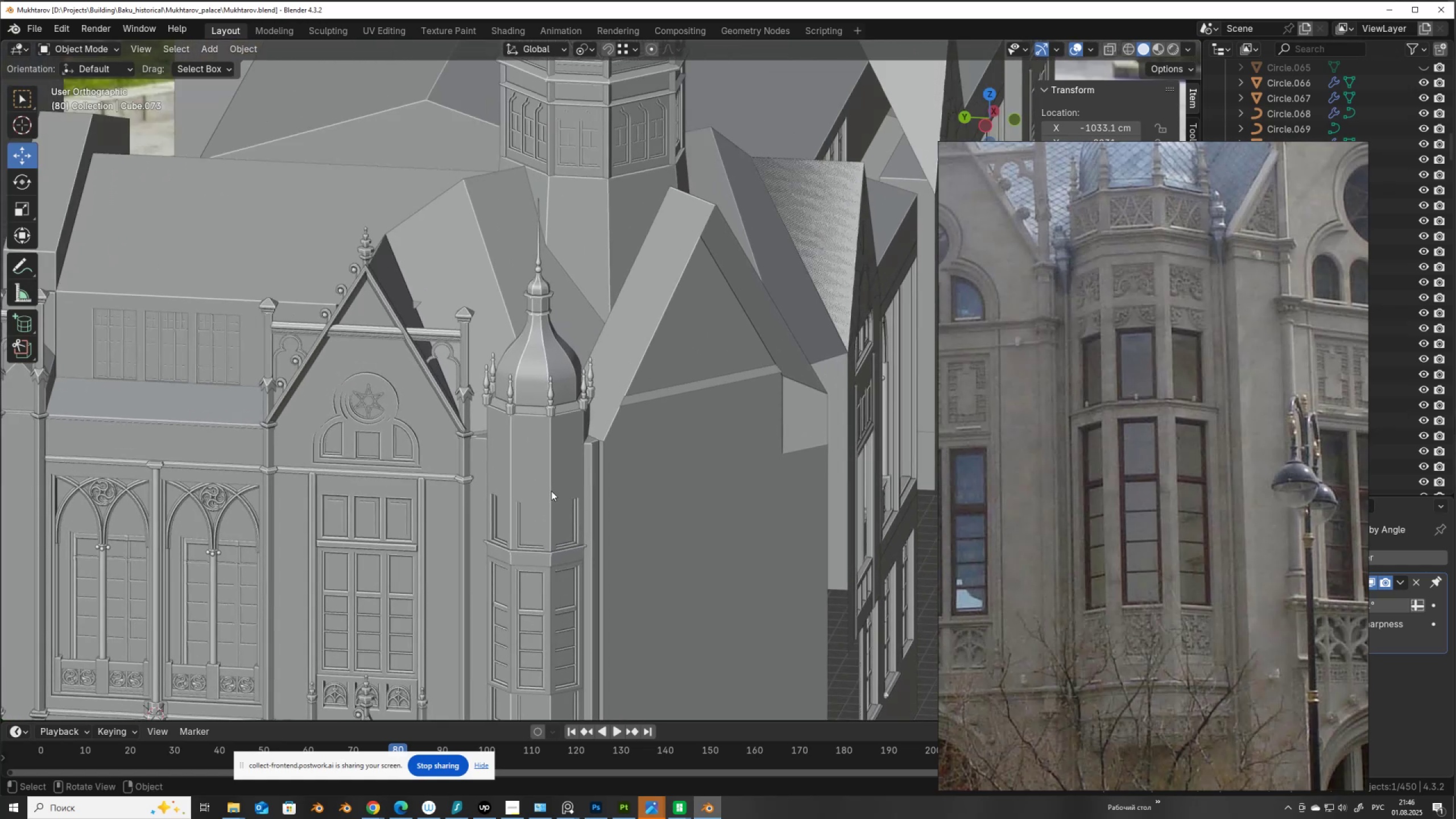 
left_click([551, 491])
 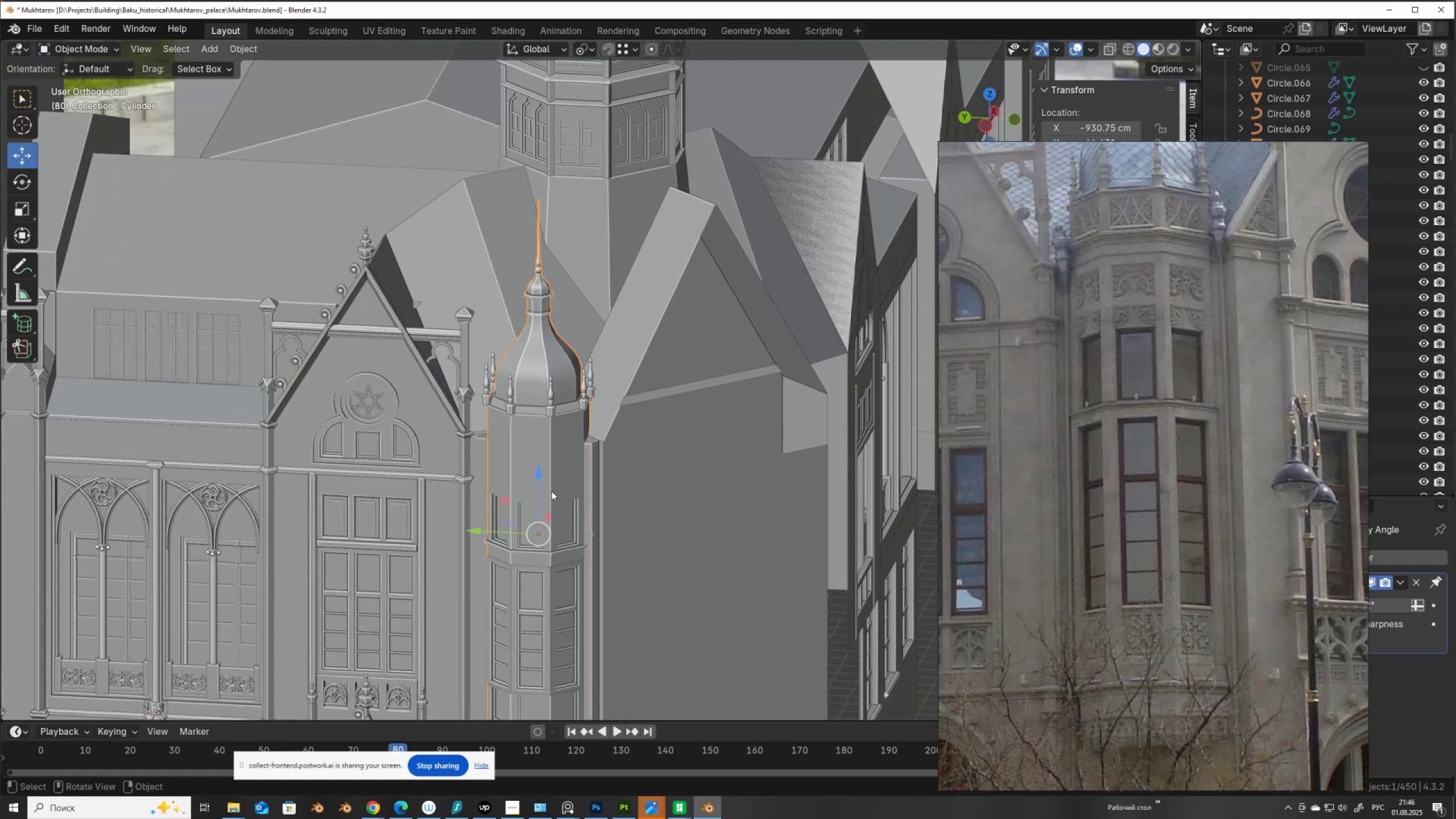 
key(Tab)
 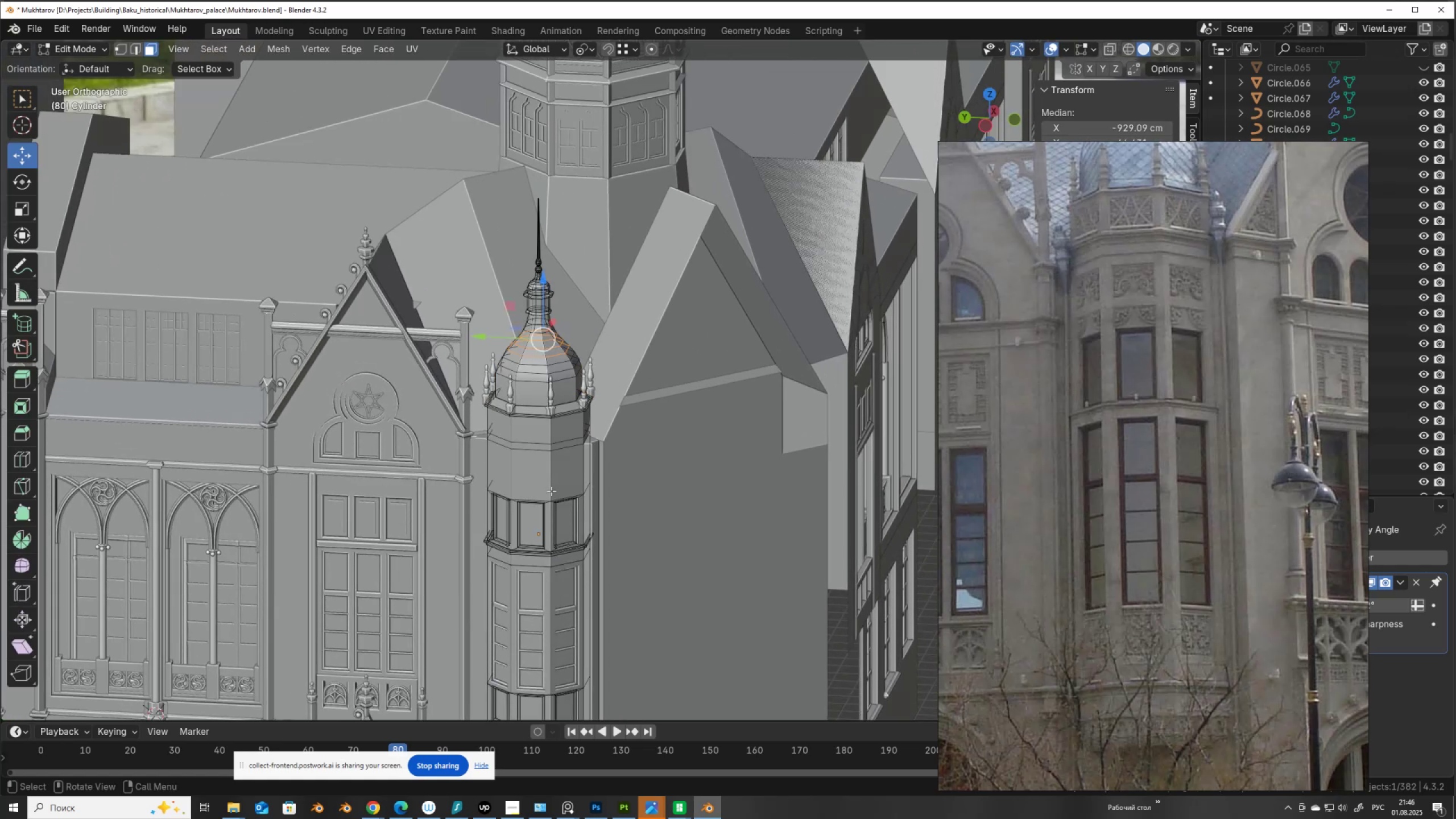 
scroll: coordinate [550, 465], scroll_direction: up, amount: 4.0
 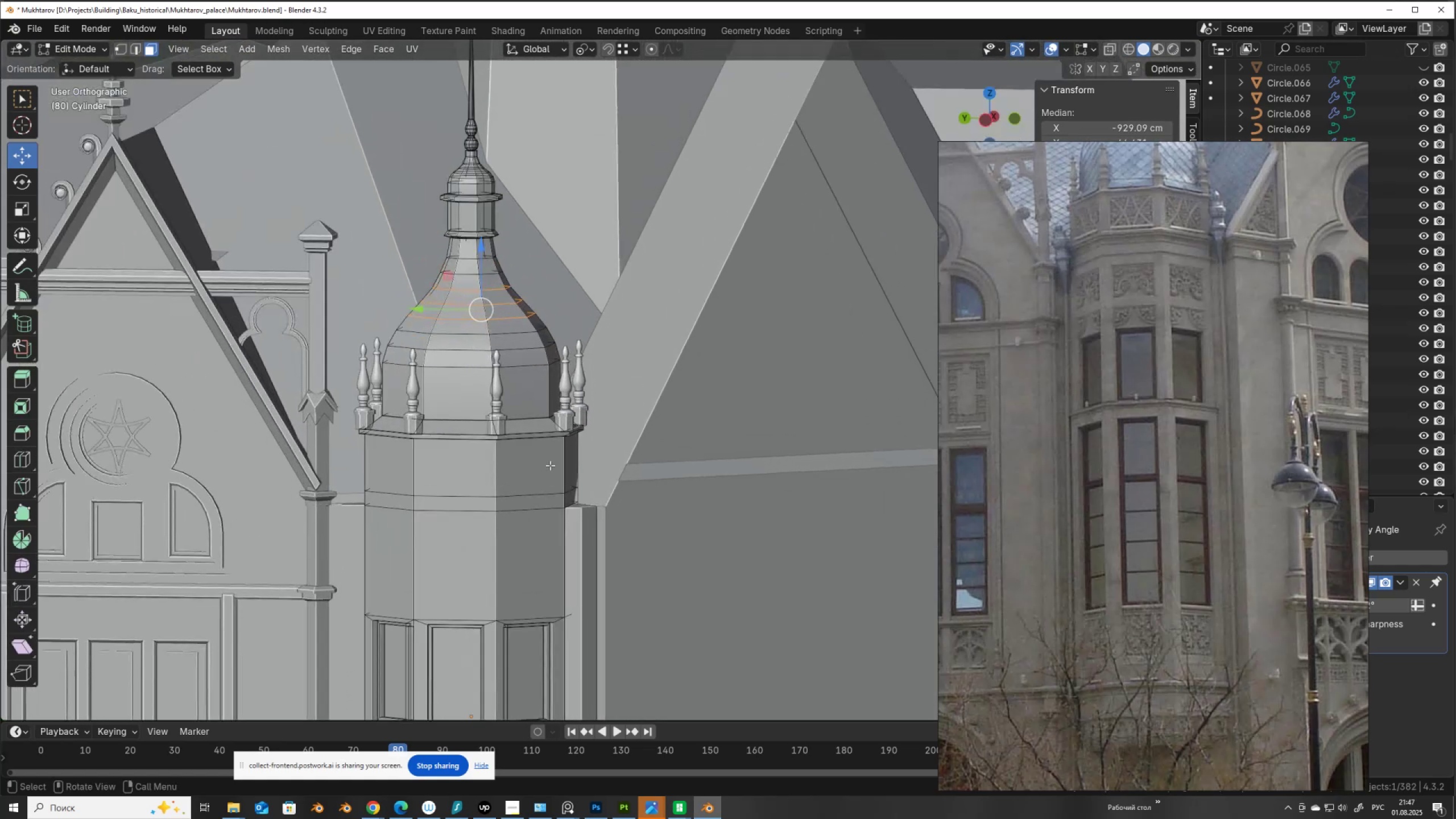 
hold_key(key=ShiftLeft, duration=0.46)
 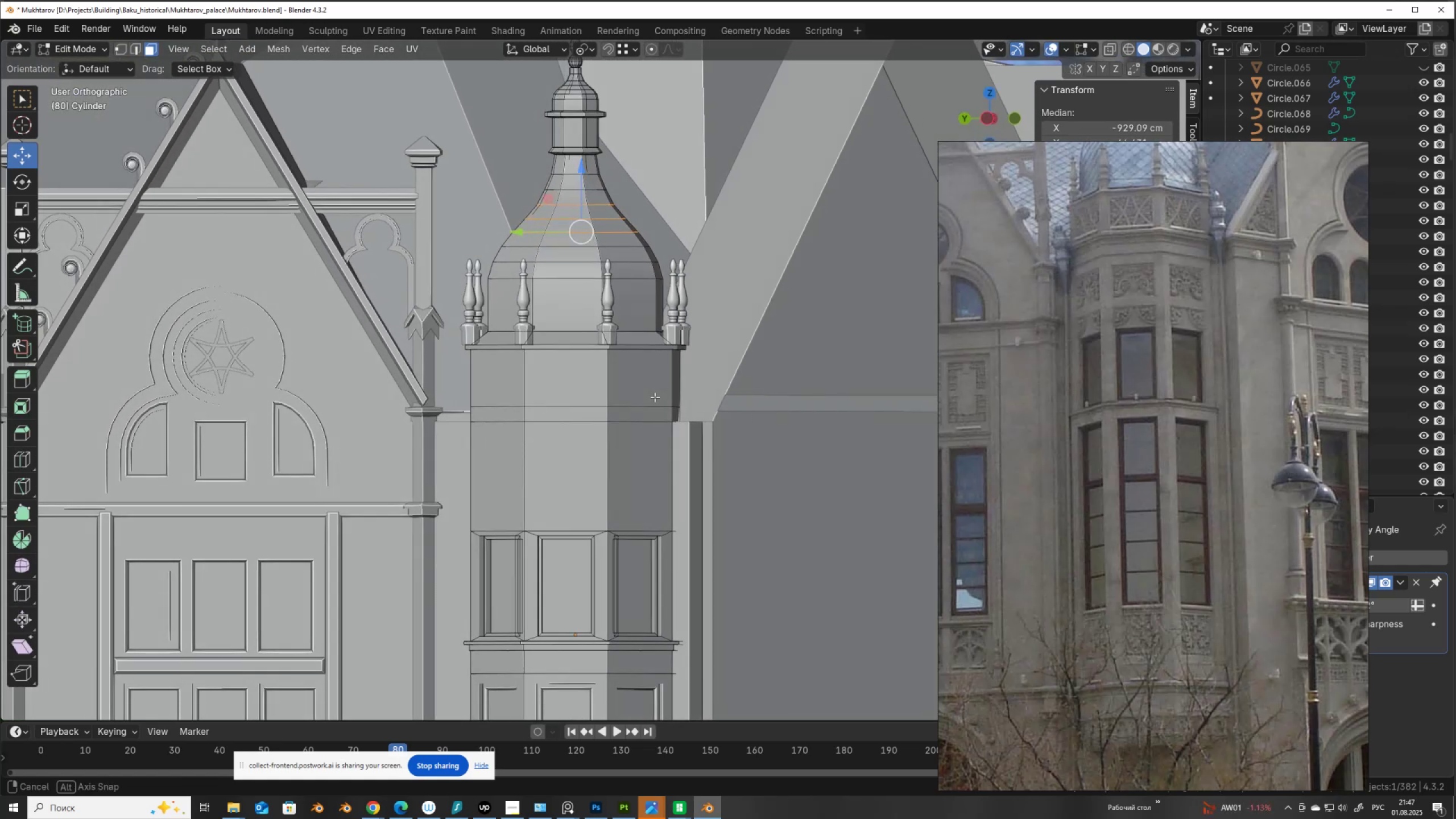 
key(3)
 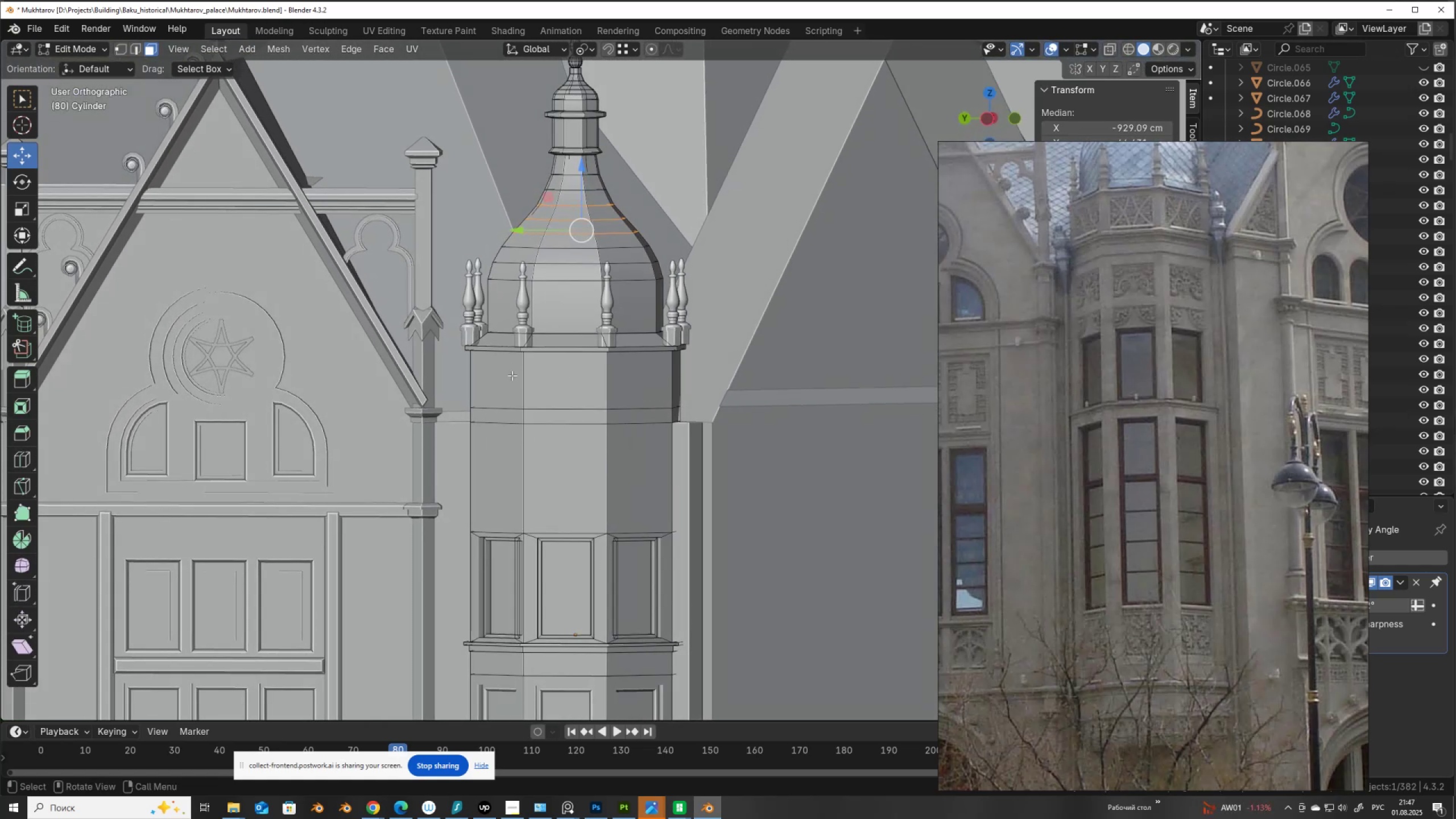 
left_click([512, 379])
 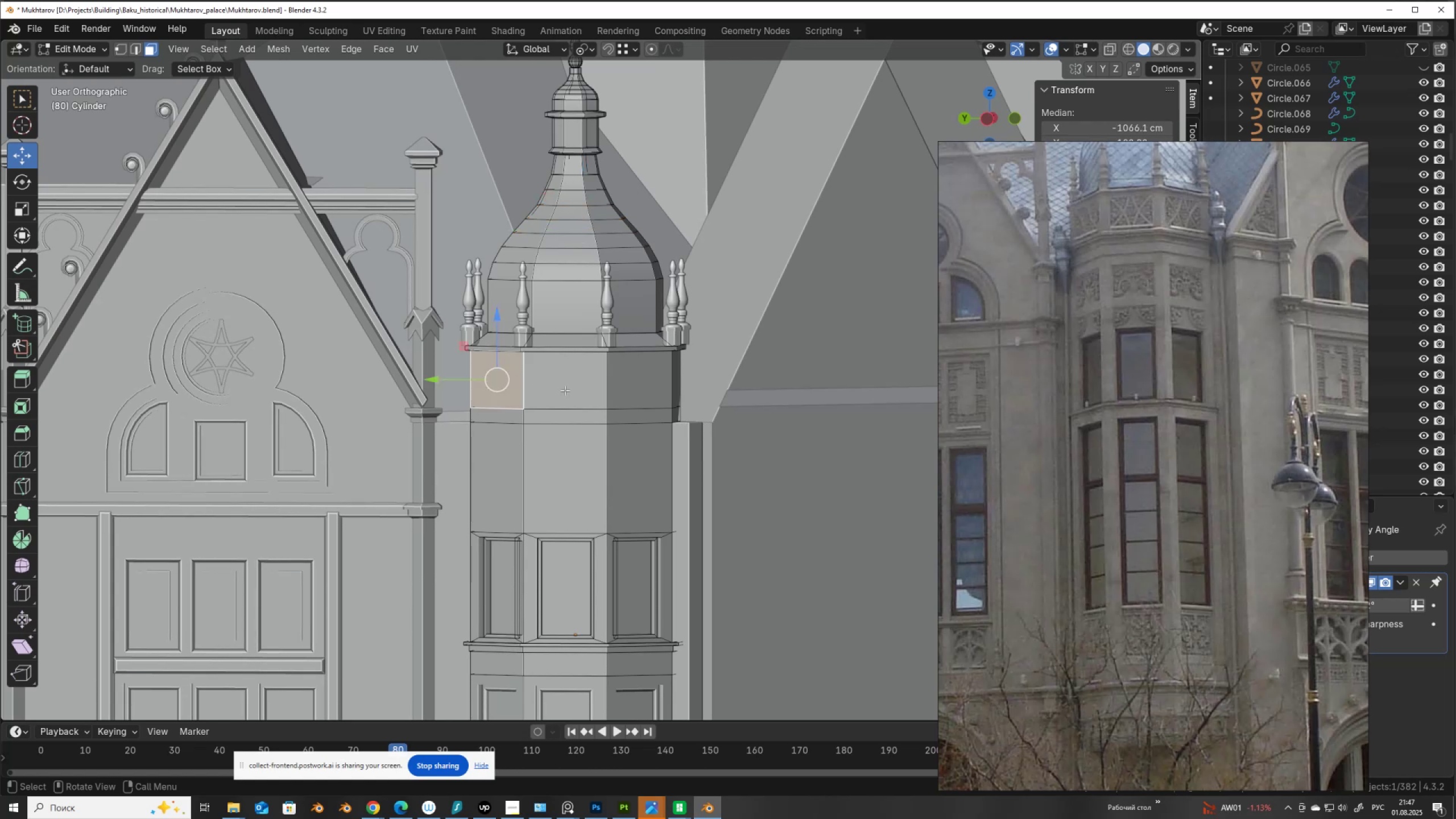 
hold_key(key=ShiftLeft, duration=0.84)
double_click([570, 388])
 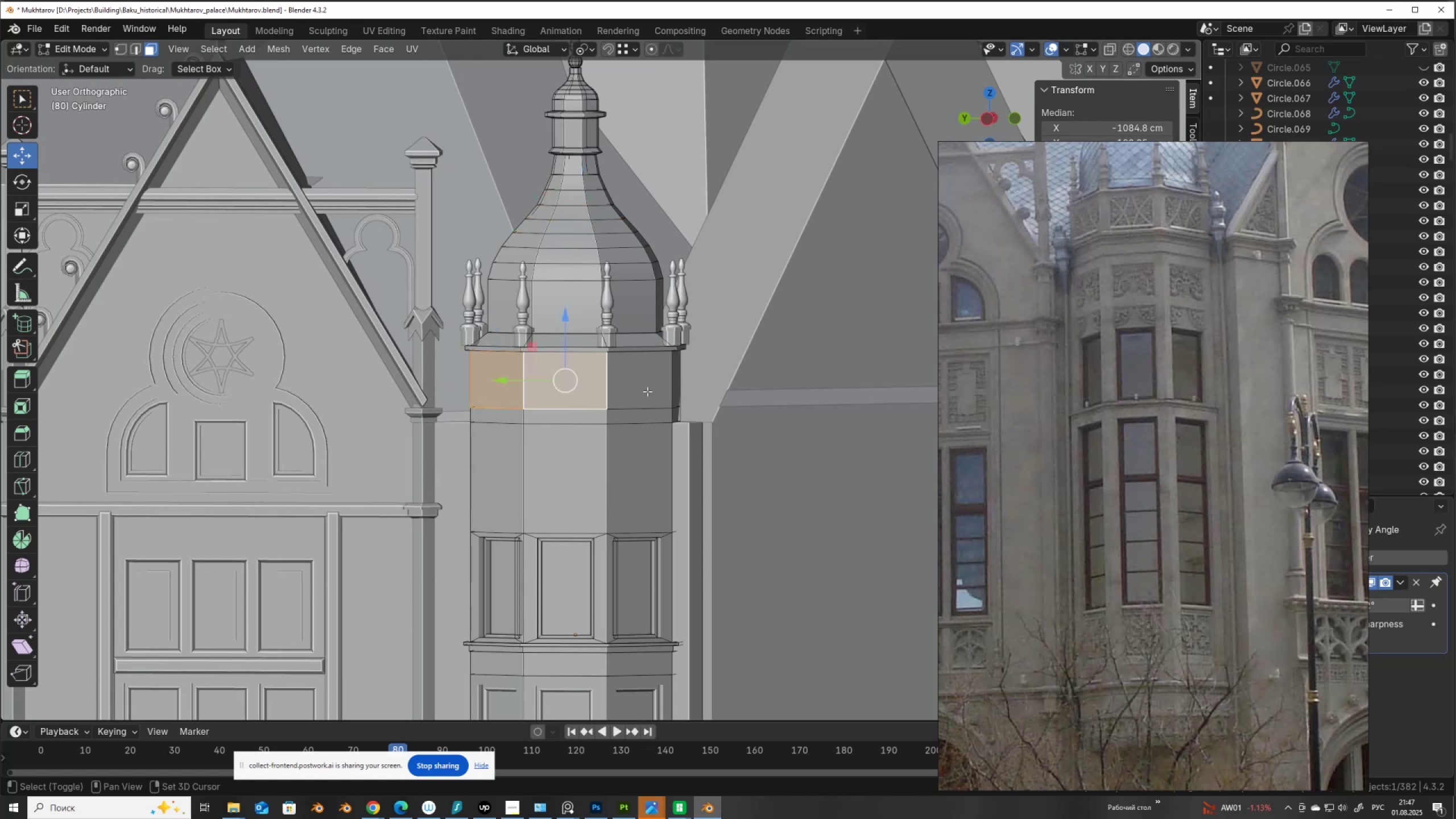 
triple_click([647, 391])
 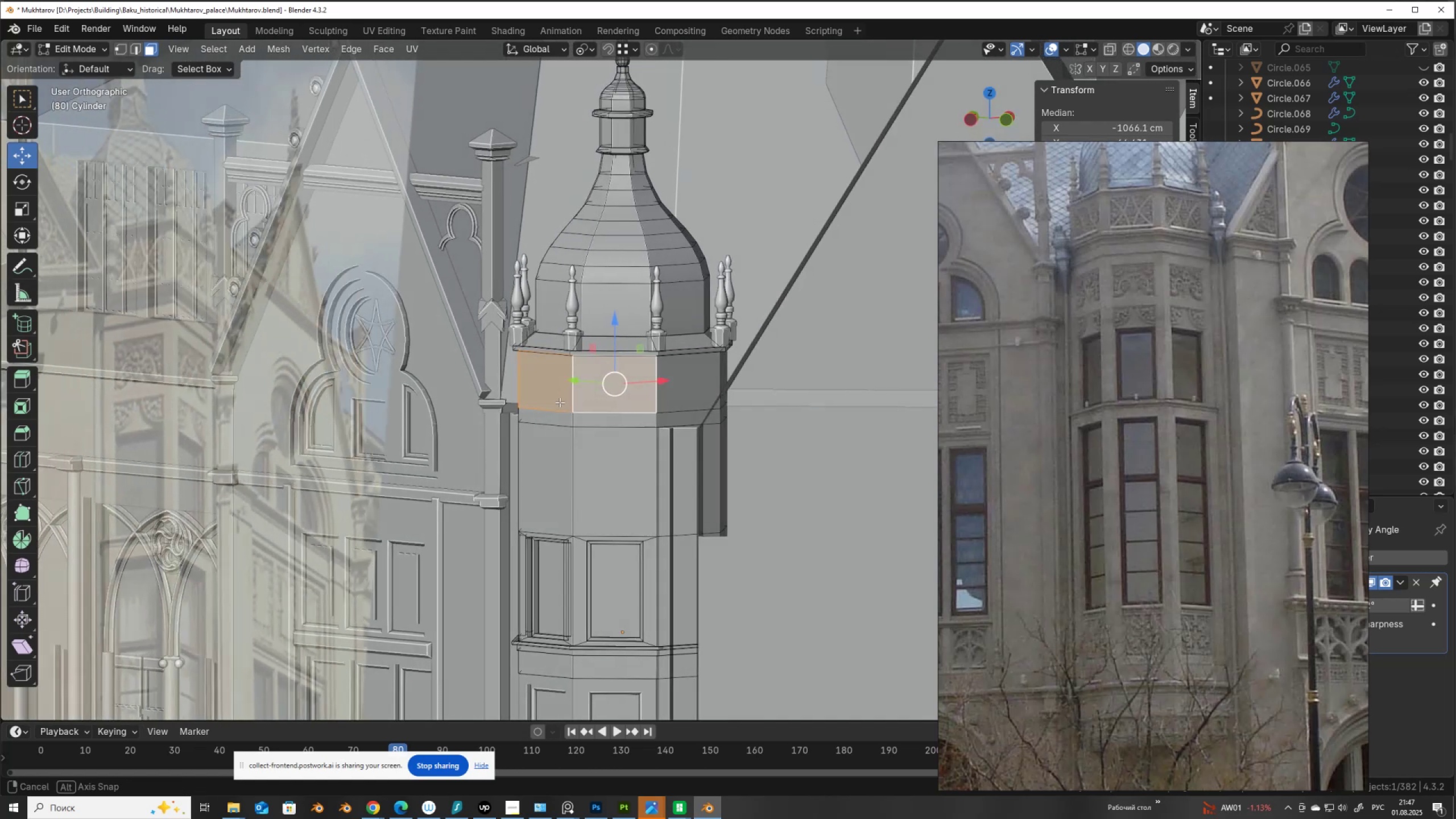 
hold_key(key=ShiftLeft, duration=1.02)
left_click([686, 388])
 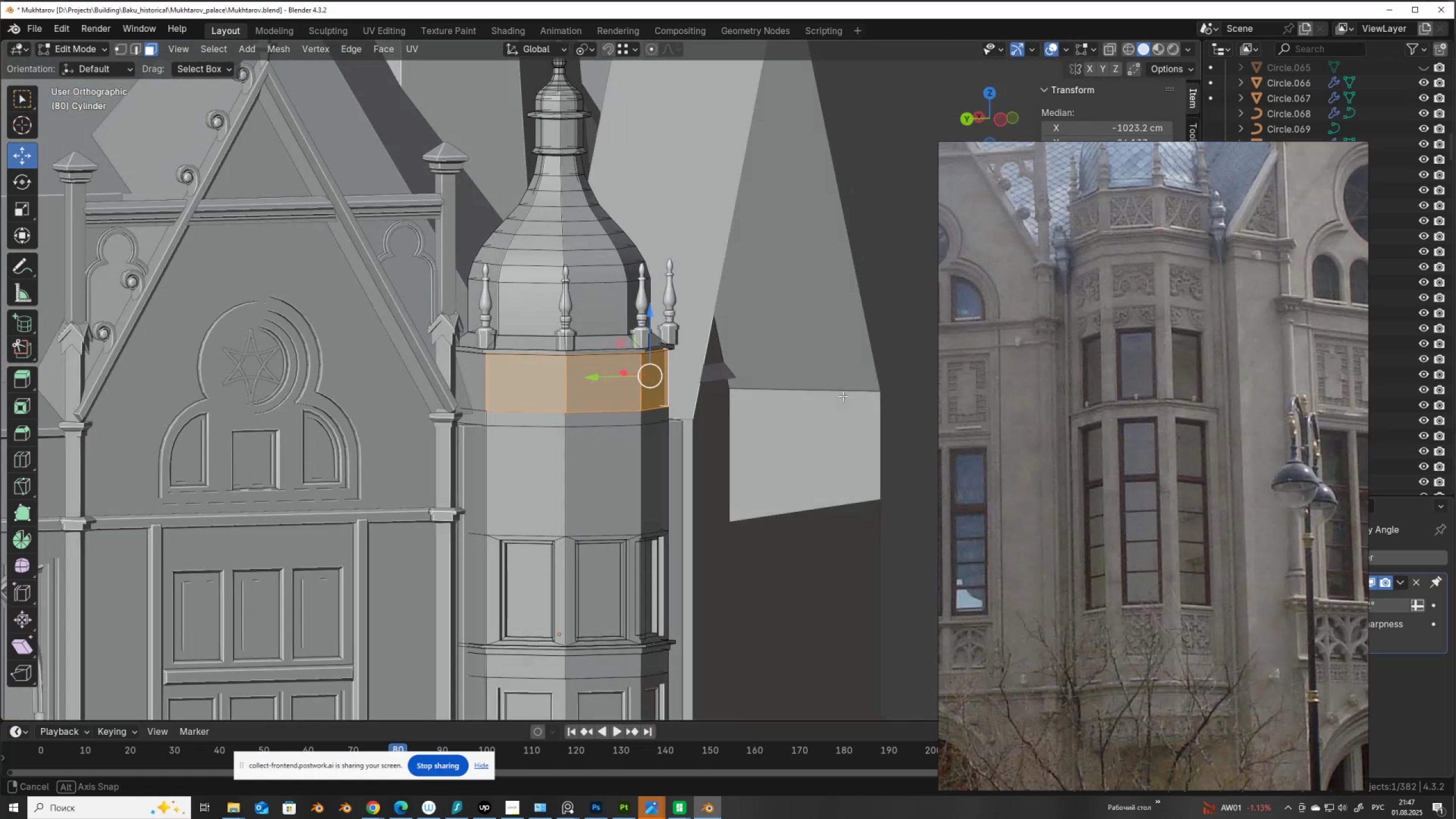 
hold_key(key=ShiftLeft, duration=0.7)
left_click([472, 375])
 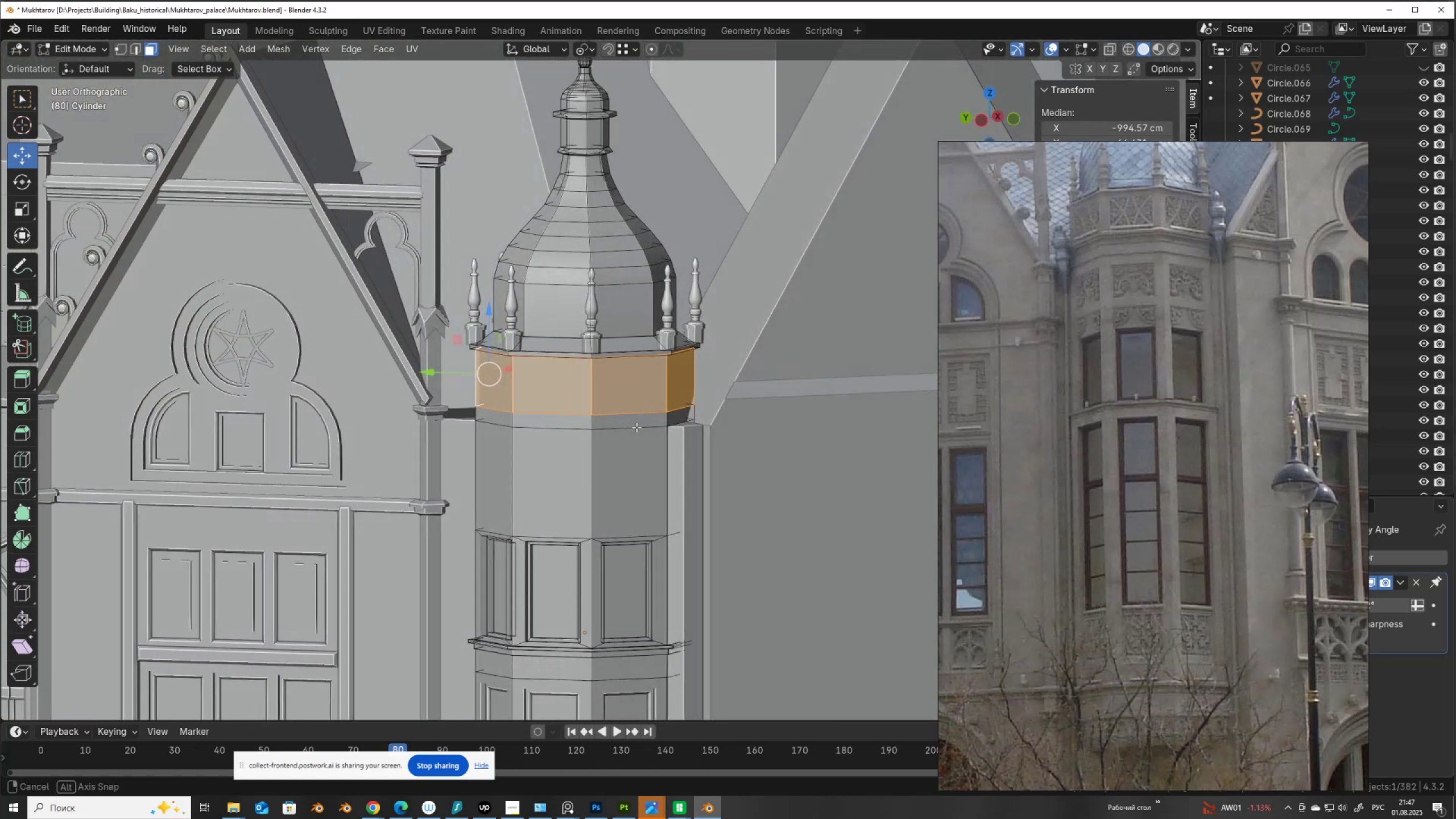 
hold_key(key=AltLeft, duration=0.34)
left_click([652, 388])
 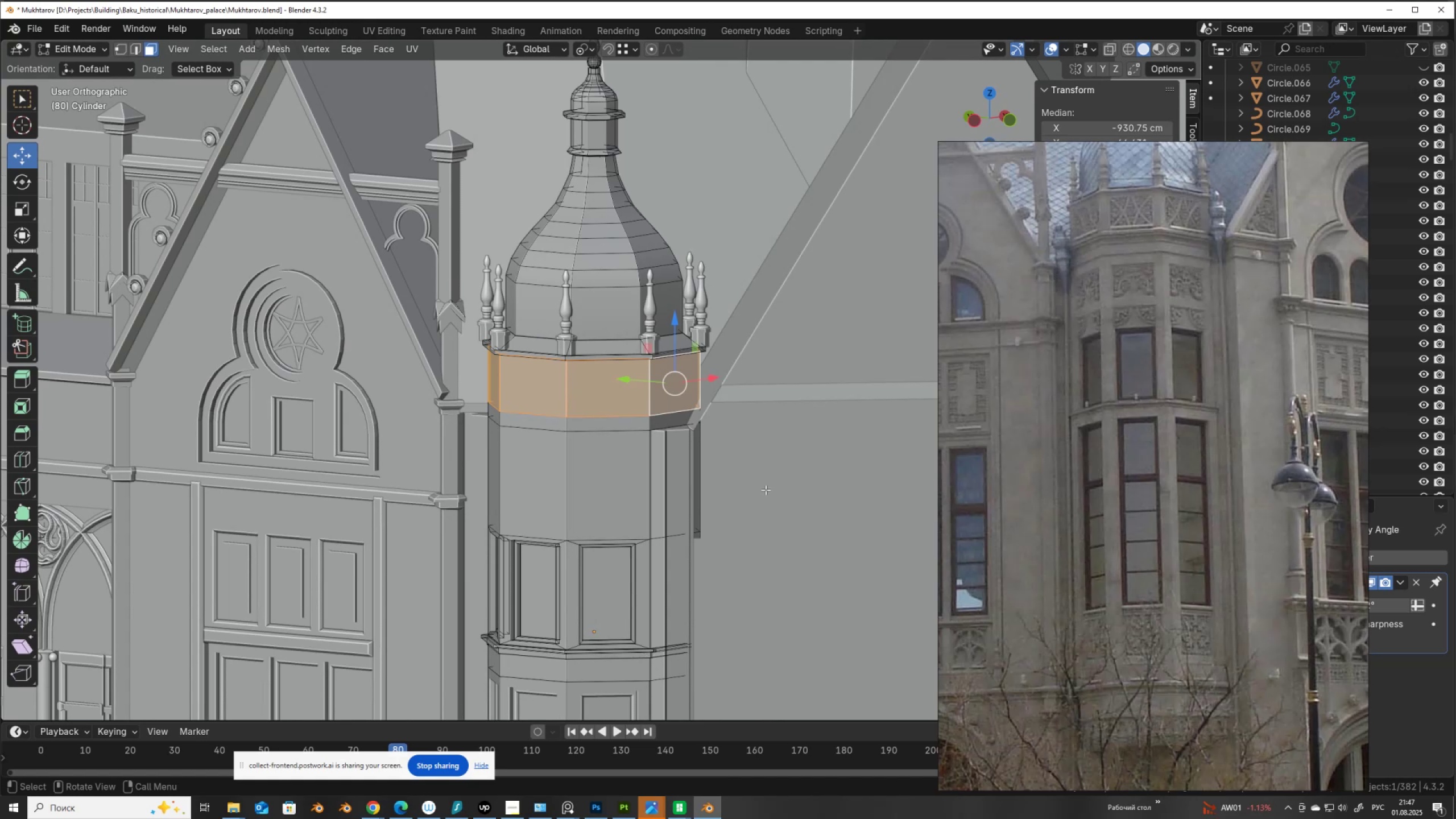 
key(I)
 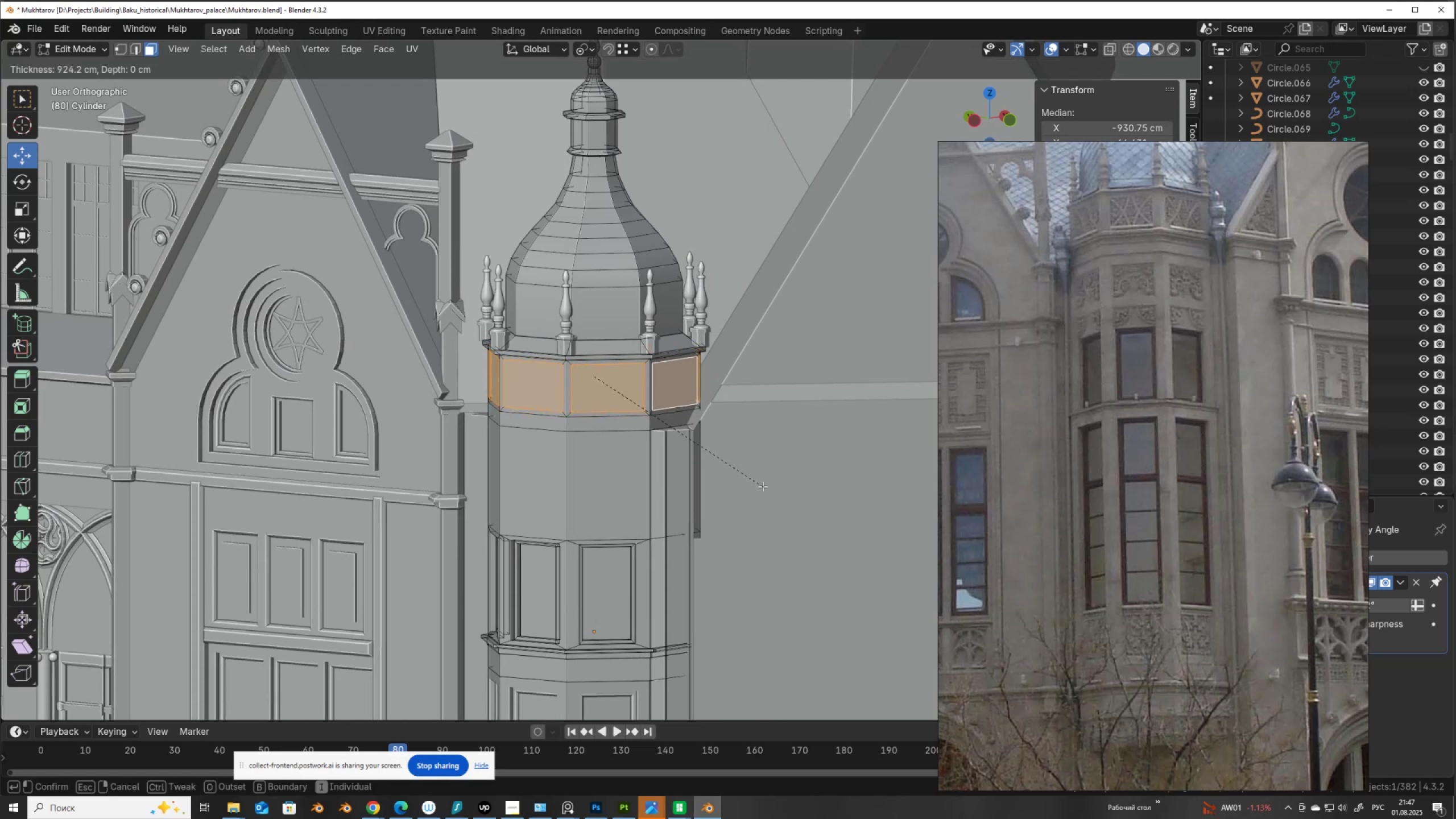 
left_click([763, 486])
 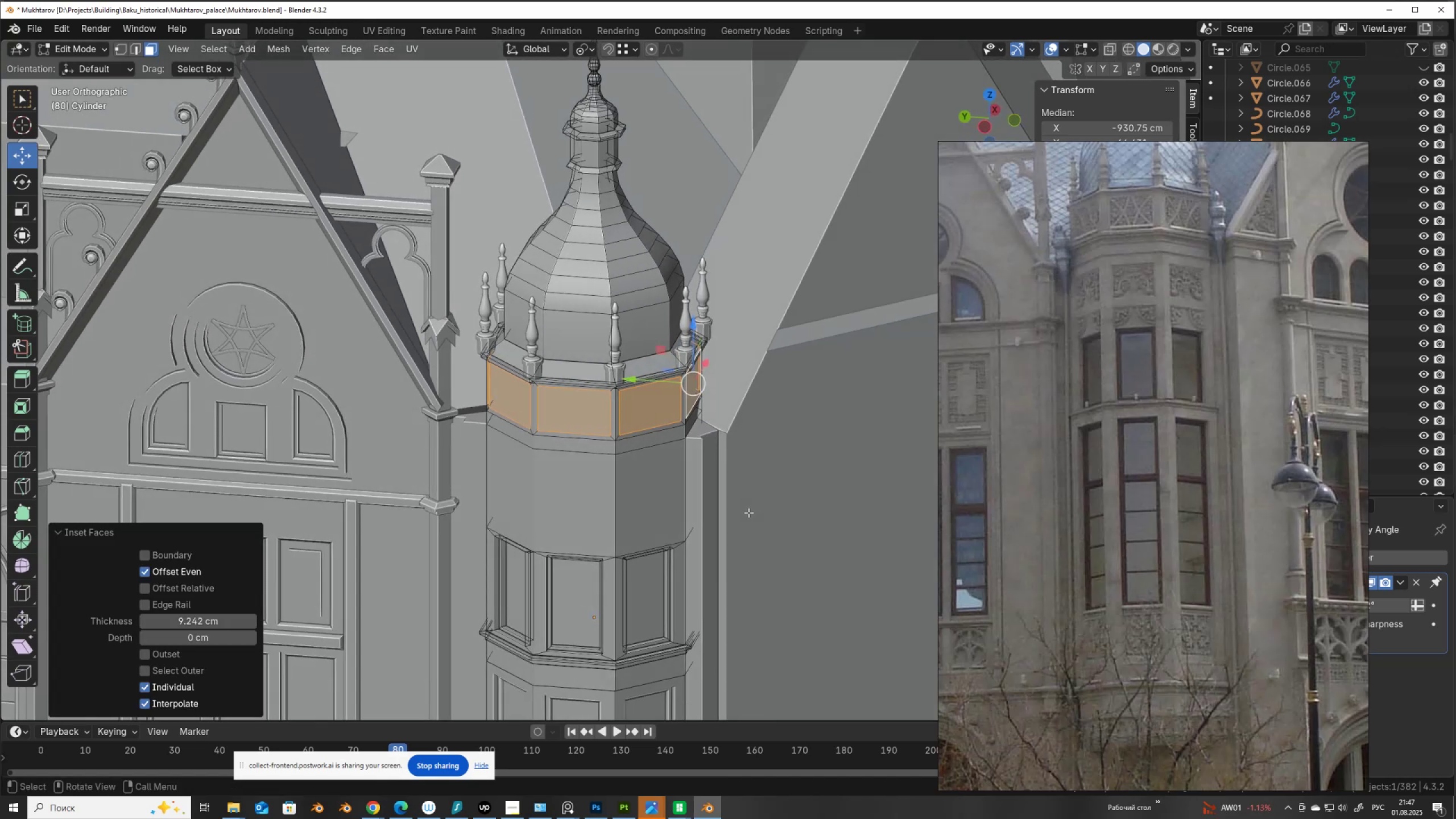 
right_click([746, 512])
 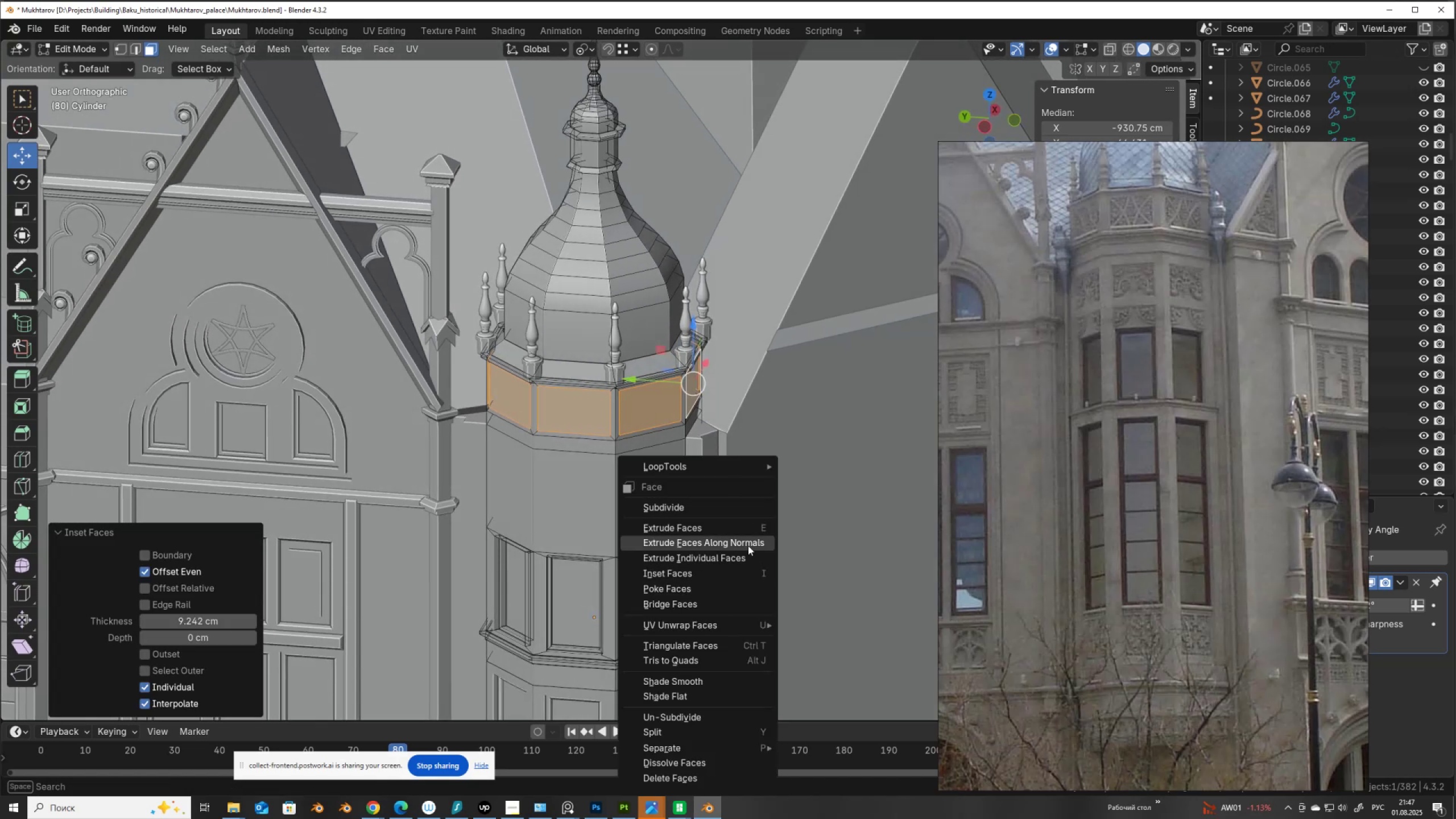 
left_click([748, 545])
 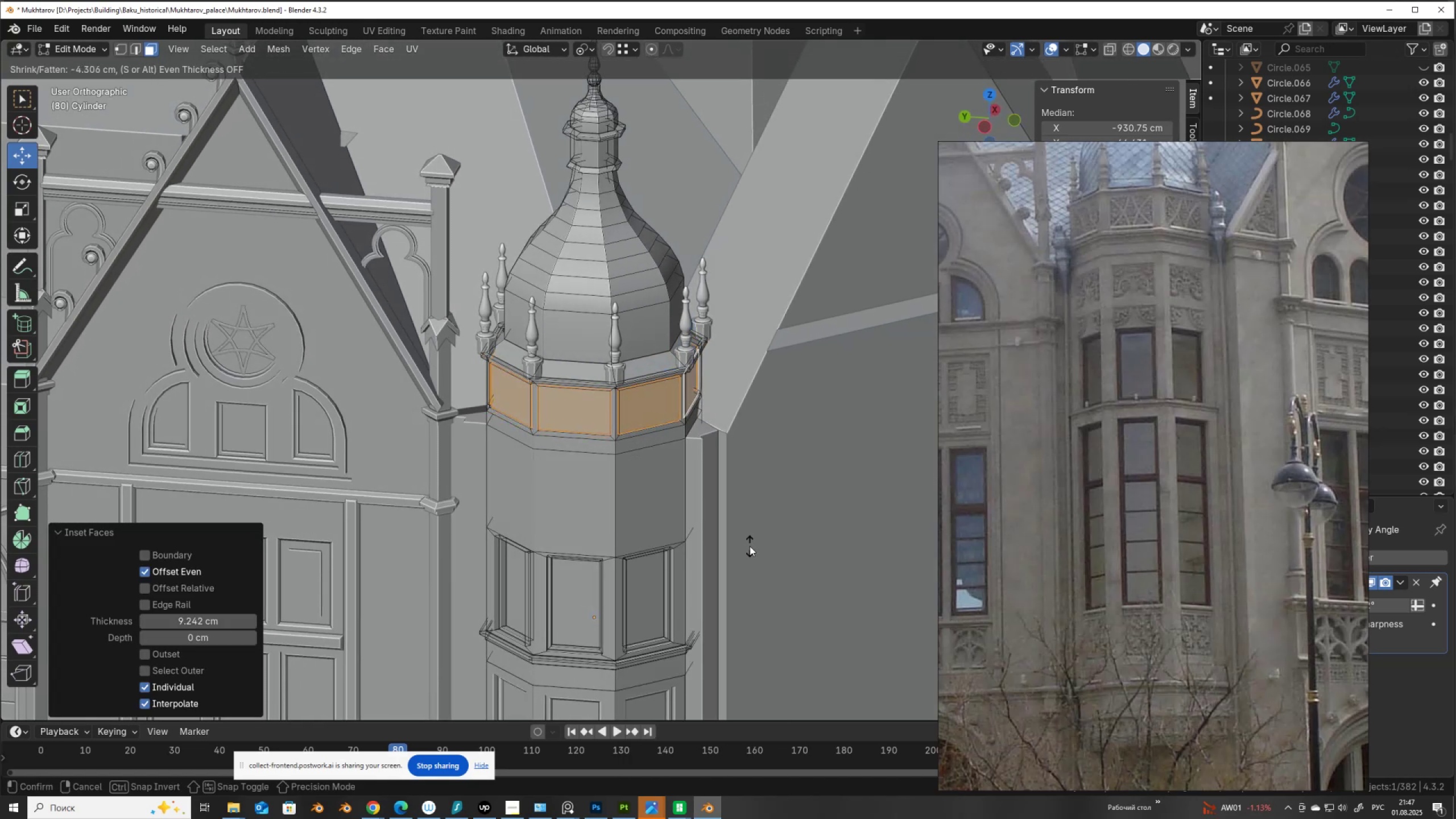 
left_click([750, 546])
 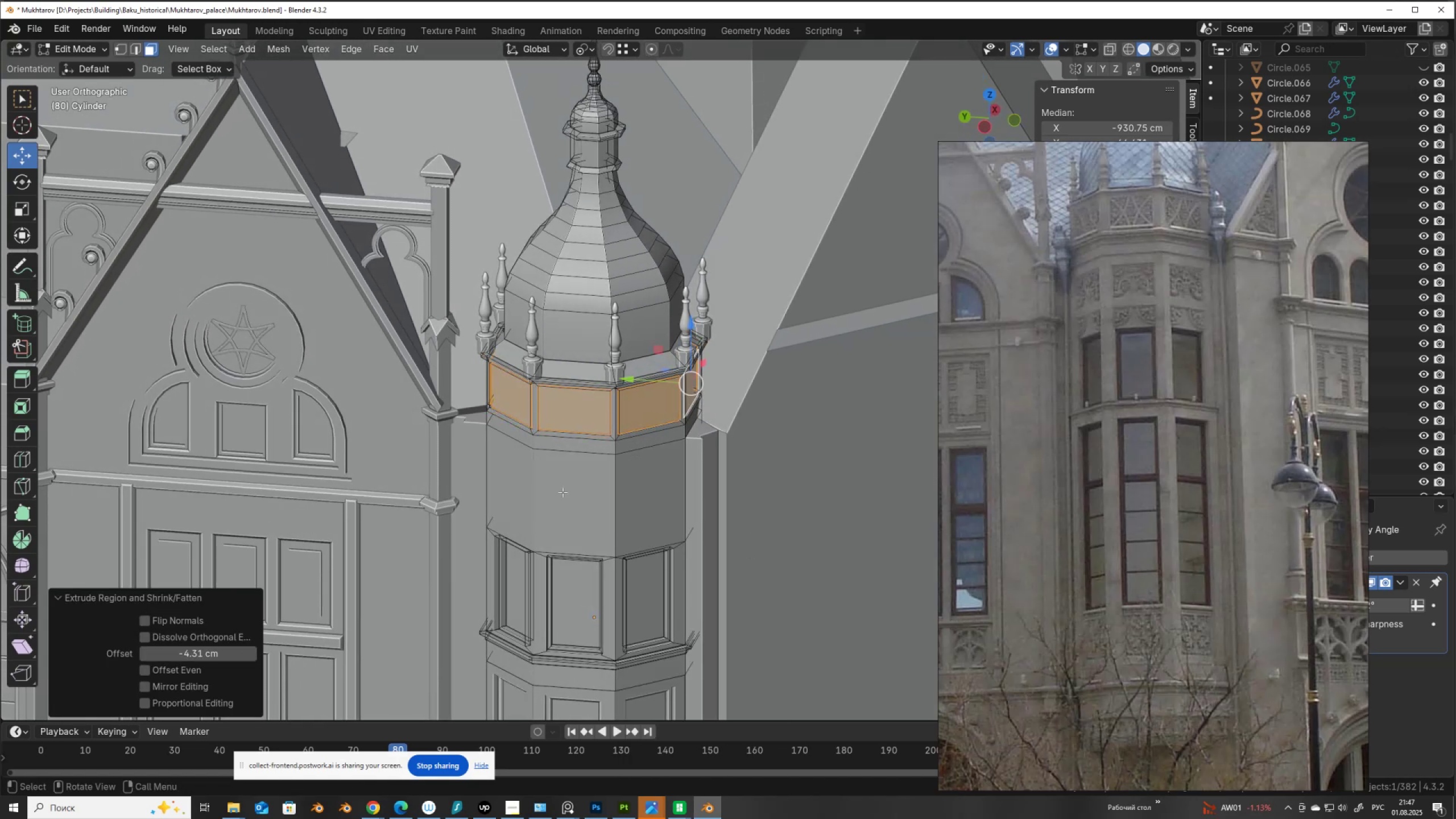 
scroll: coordinate [541, 486], scroll_direction: up, amount: 6.0
 